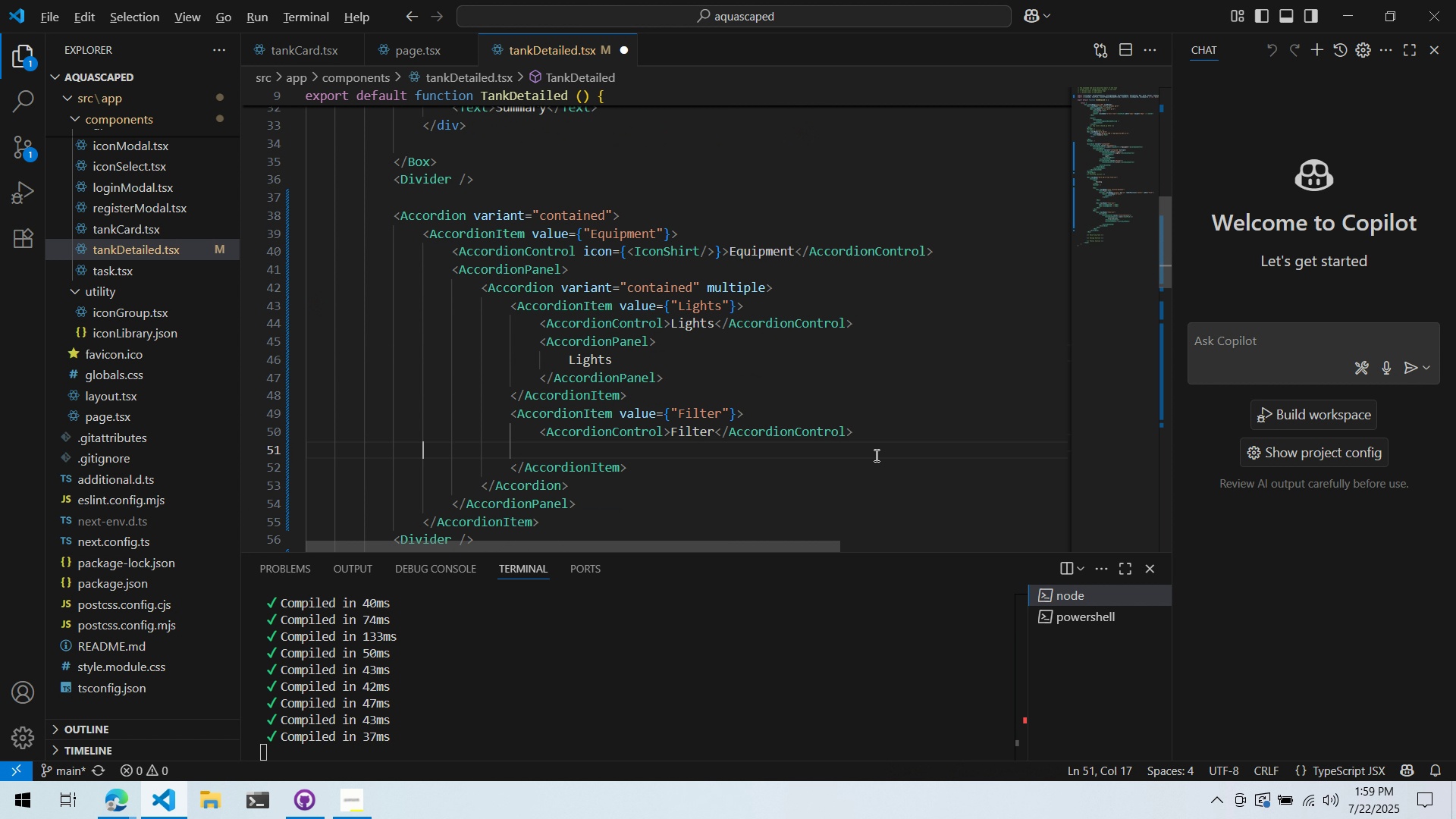 
key(Alt+Tab)
 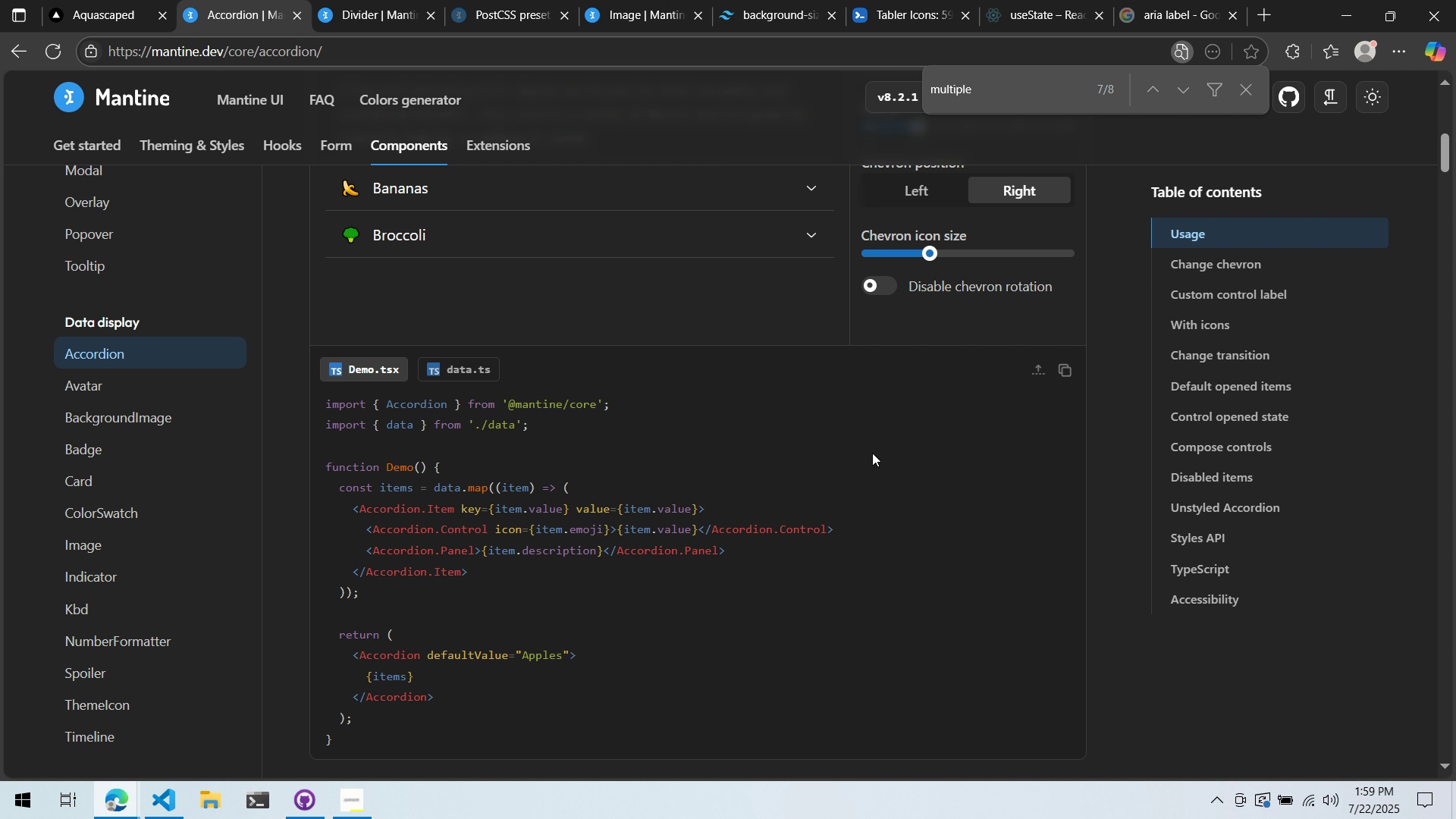 
key(Alt+AltLeft)
 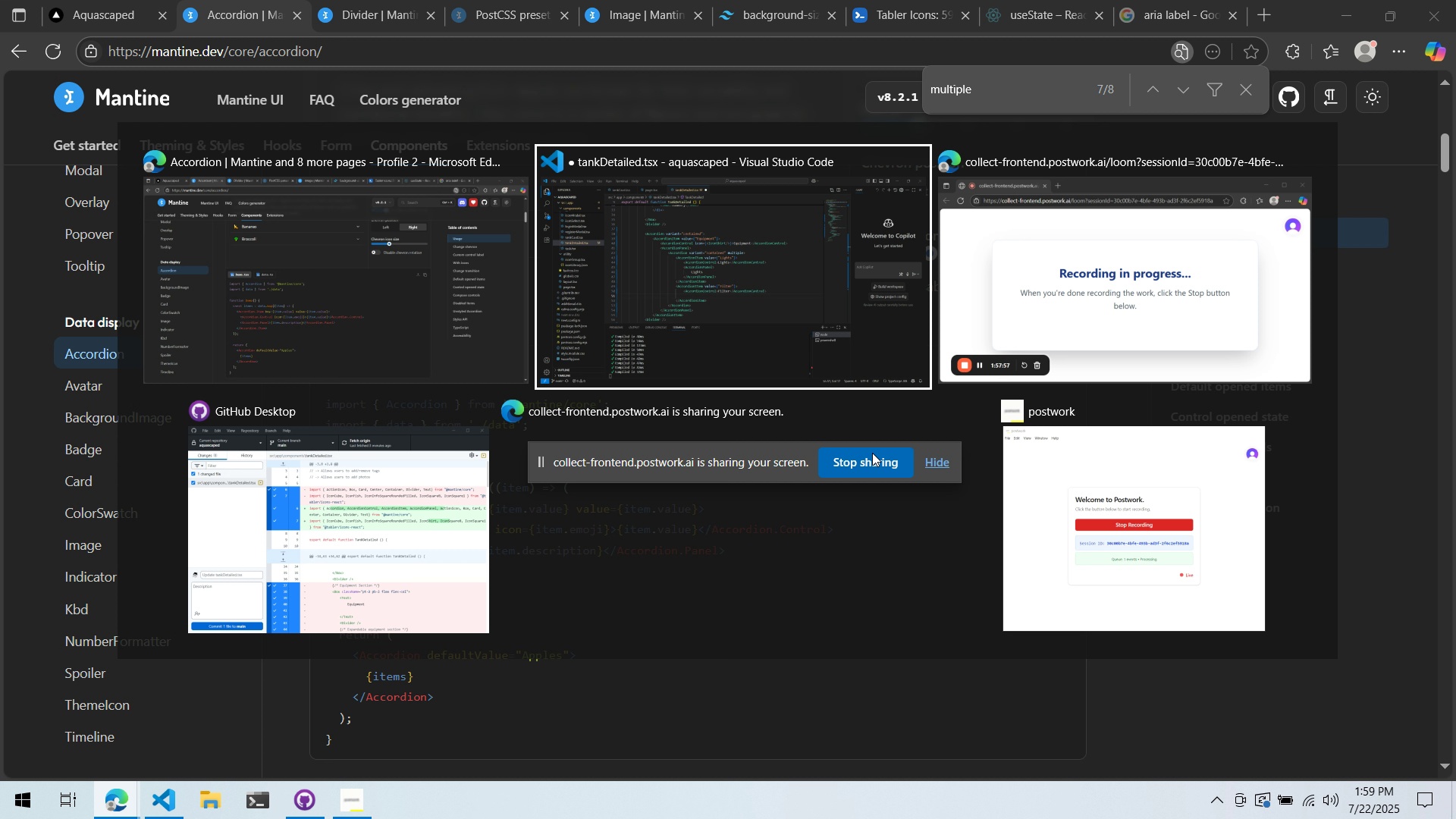 
key(Tab)
key(Tab)
key(Tab)
key(Tab)
key(Tab)
type(<AccordionPanel>)
 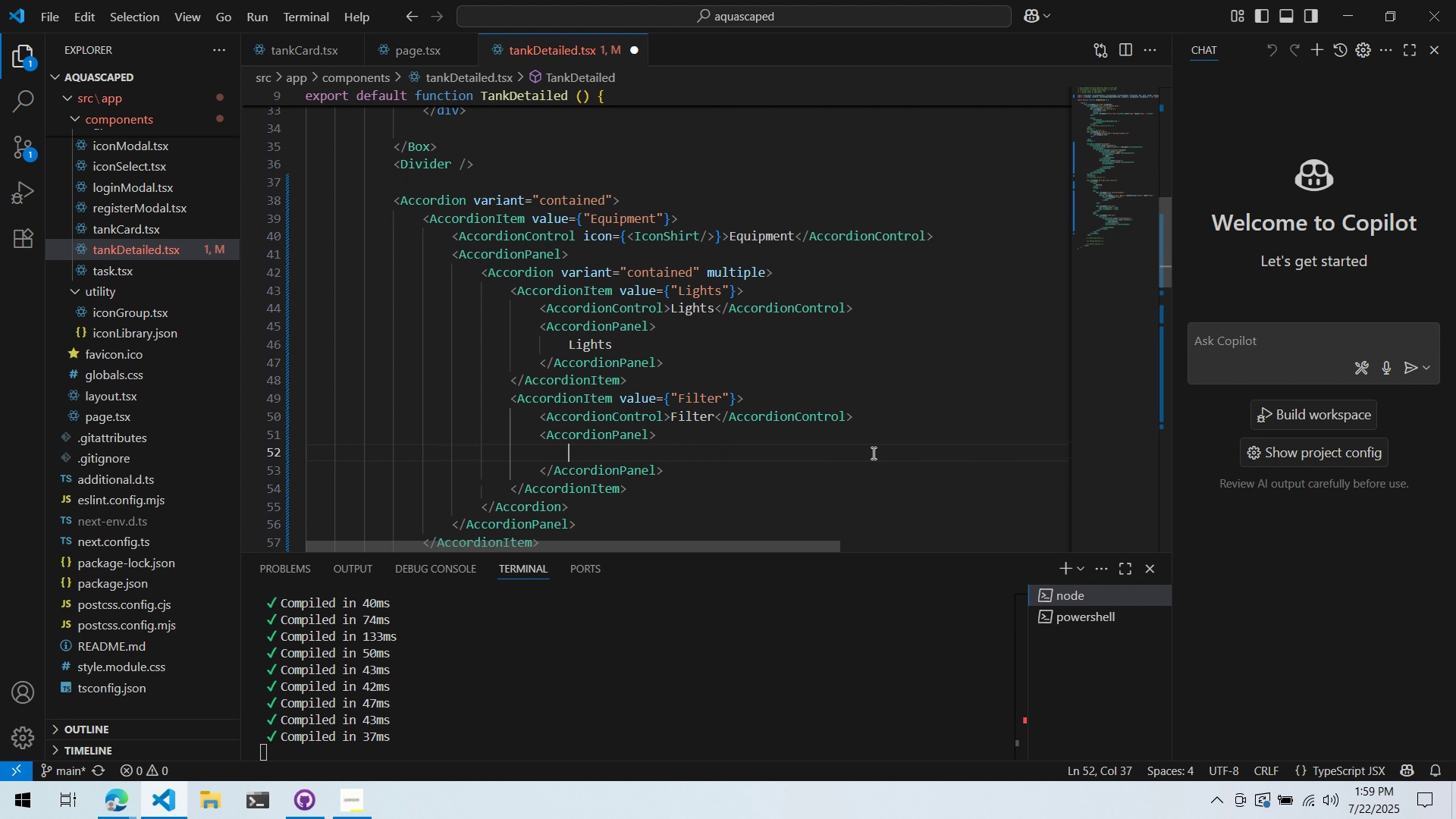 
 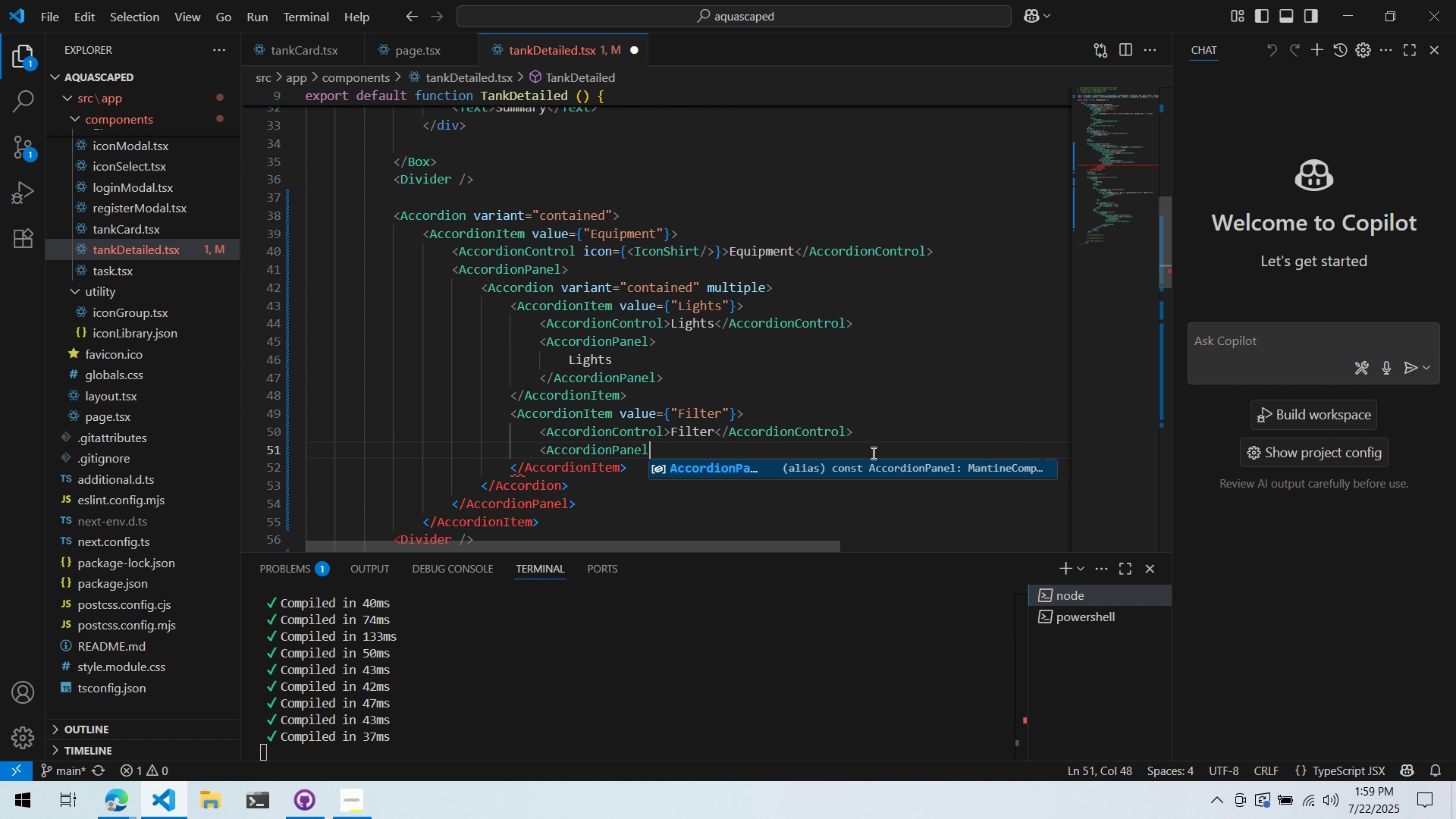 
key(Enter)
 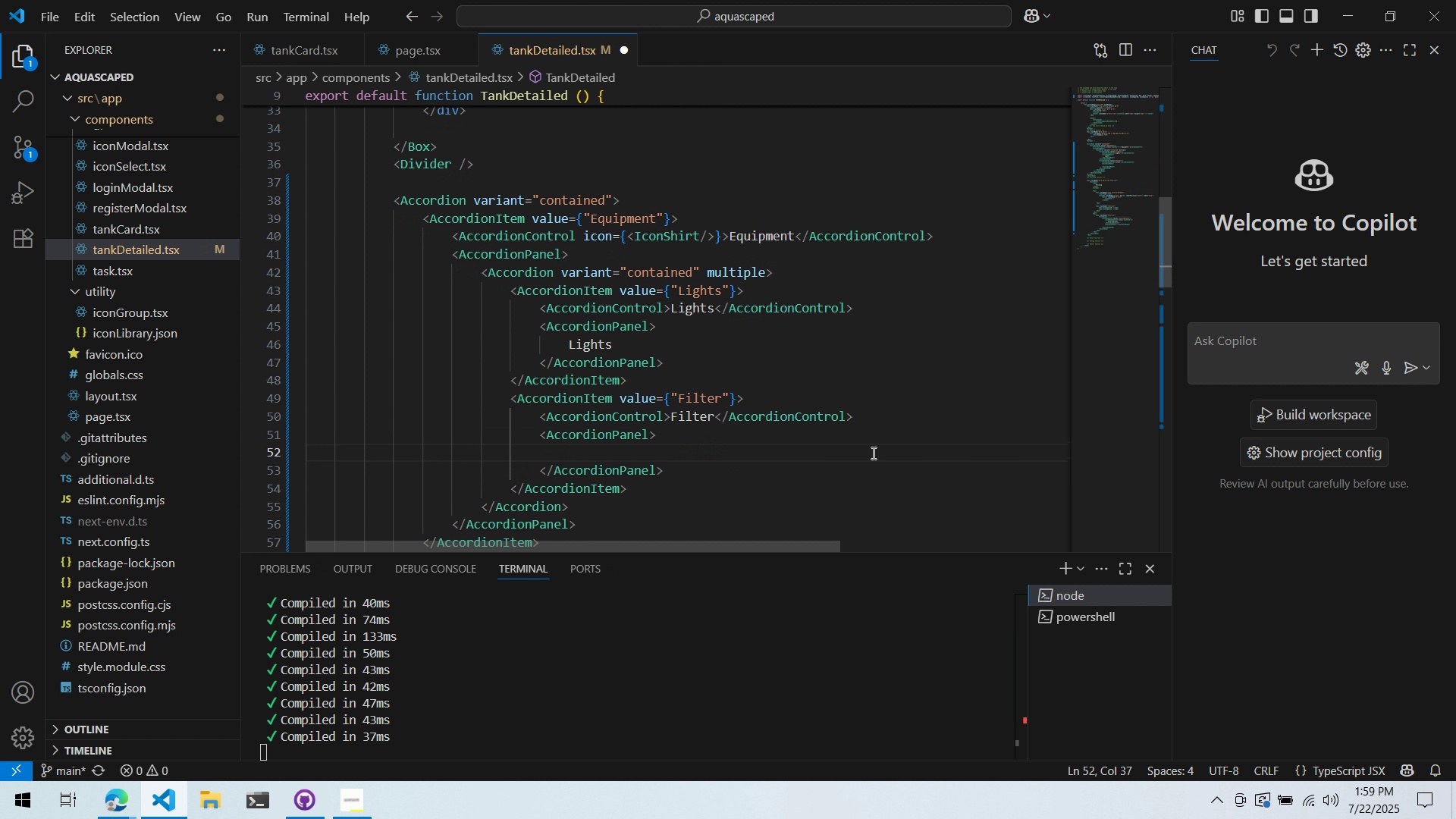 
type(Filter)
 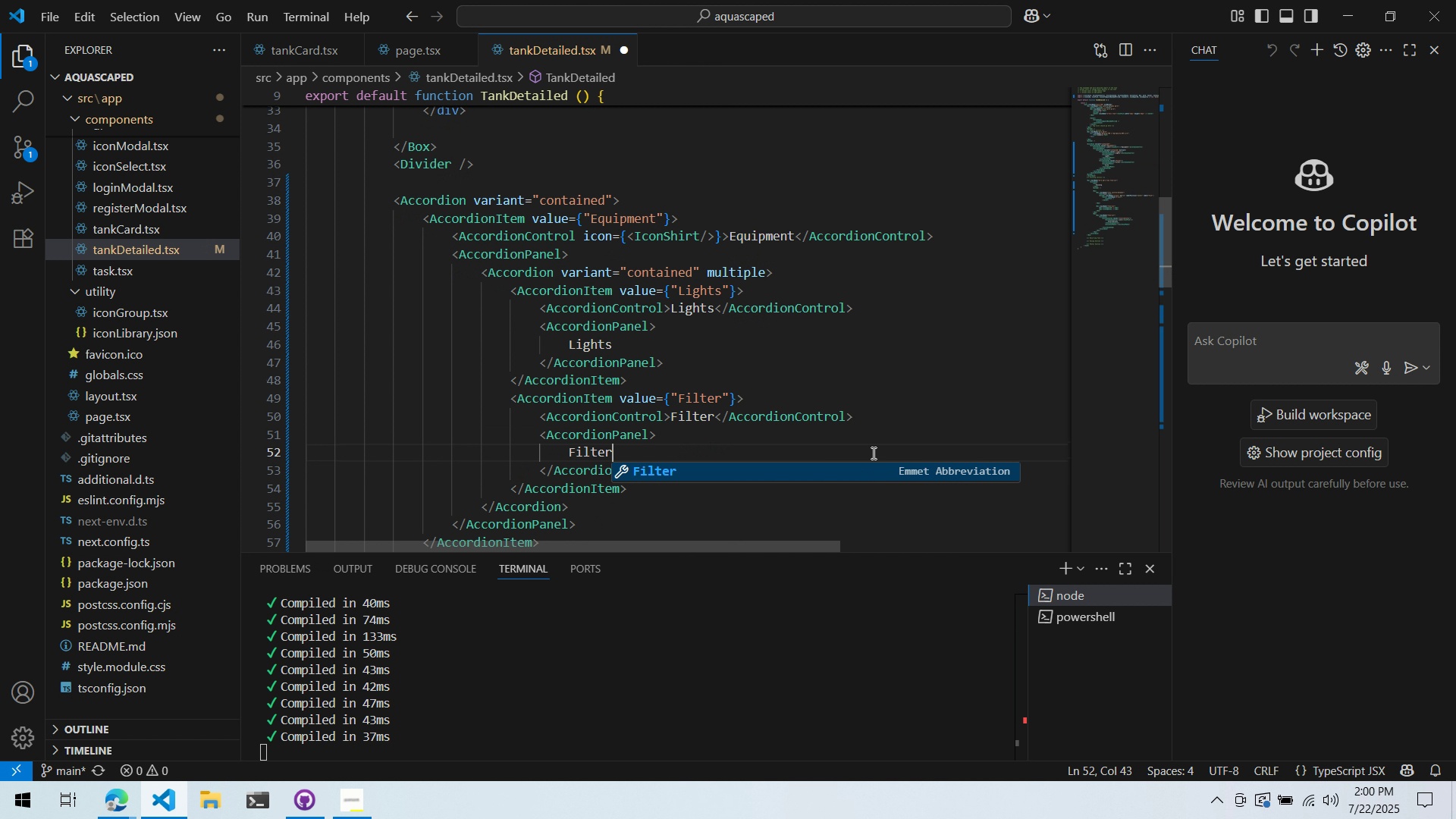 
key(Control+ControlLeft)
 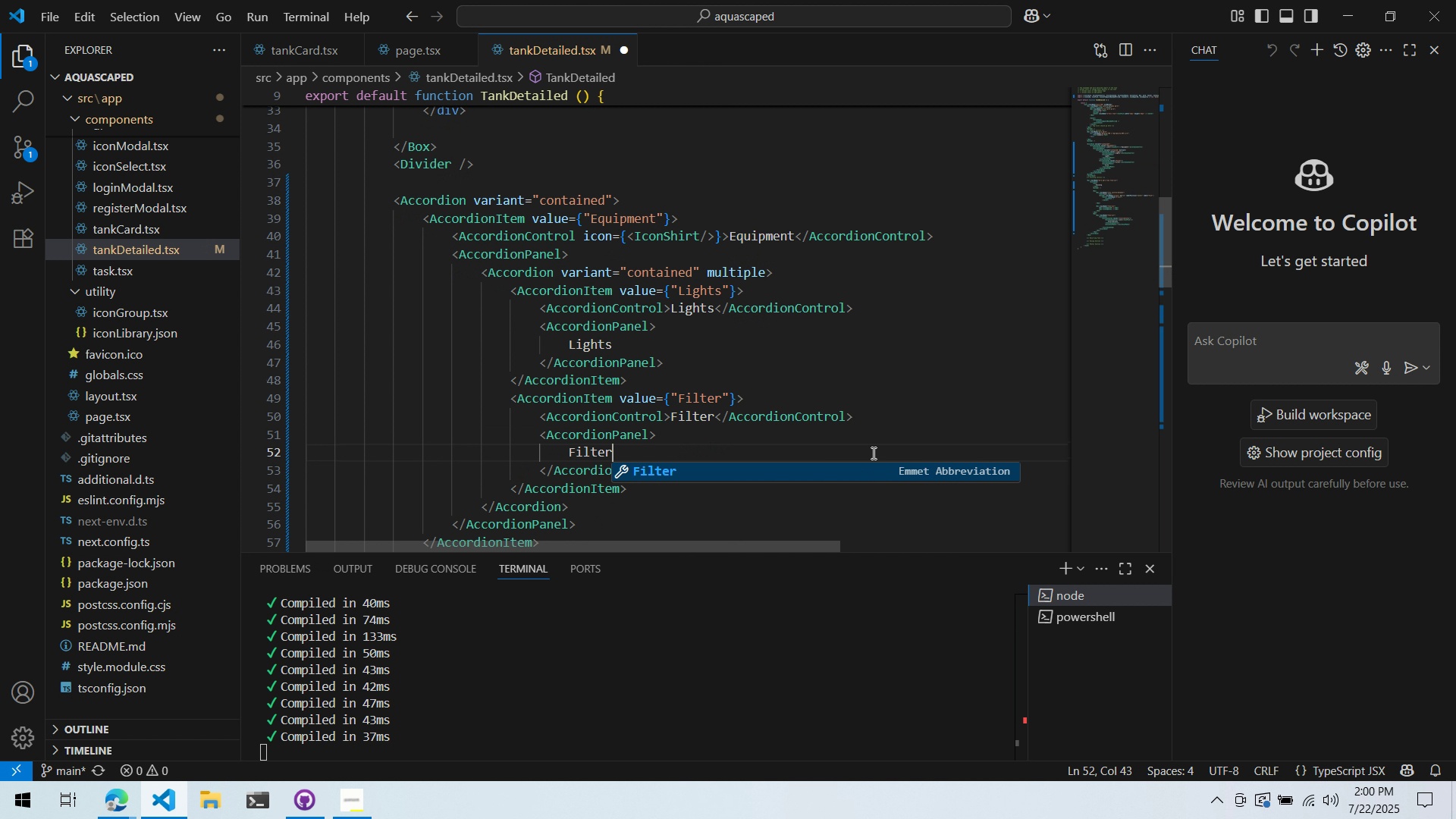 
key(Control+S)
 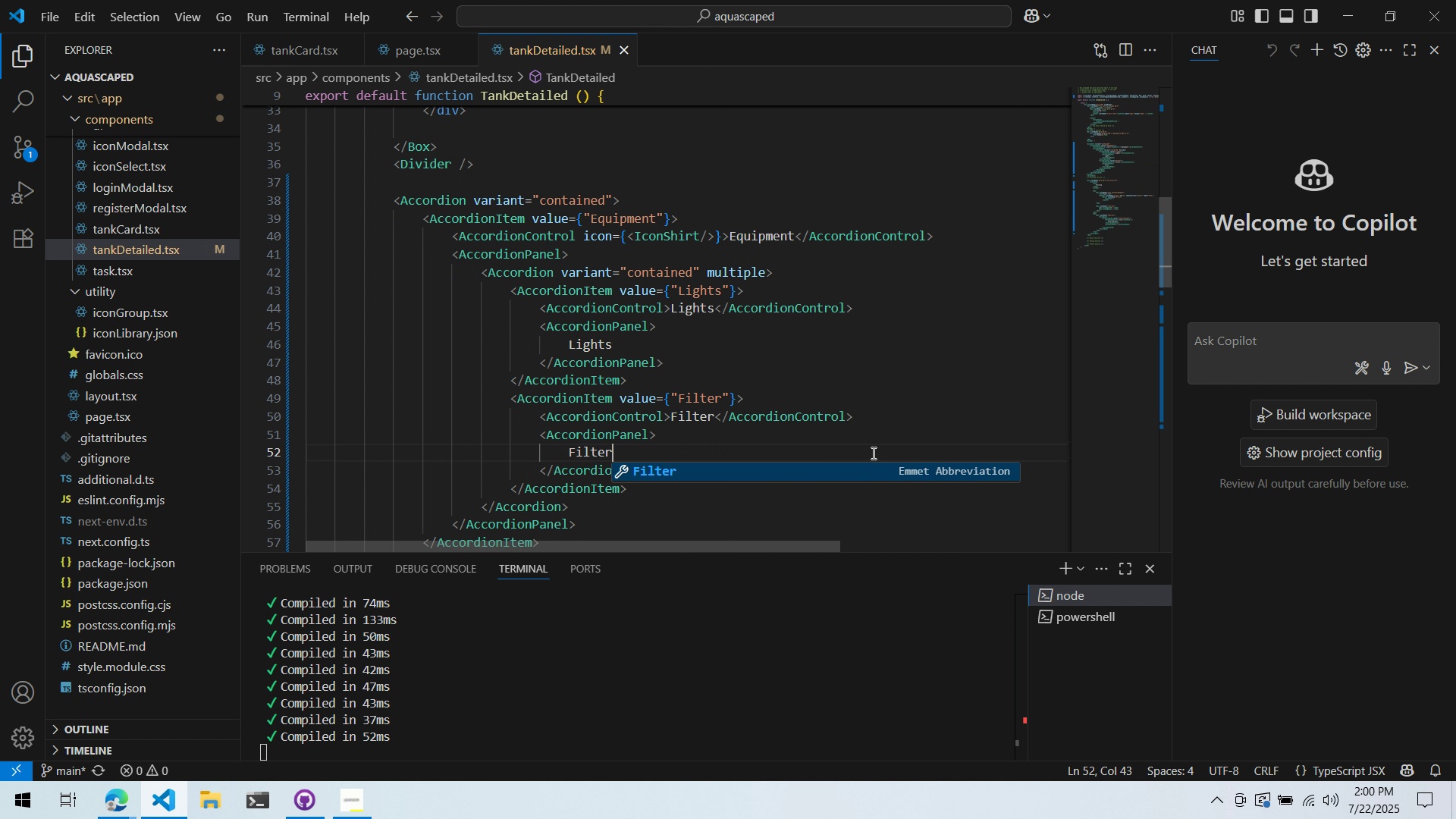 
key(Alt+AltLeft)
 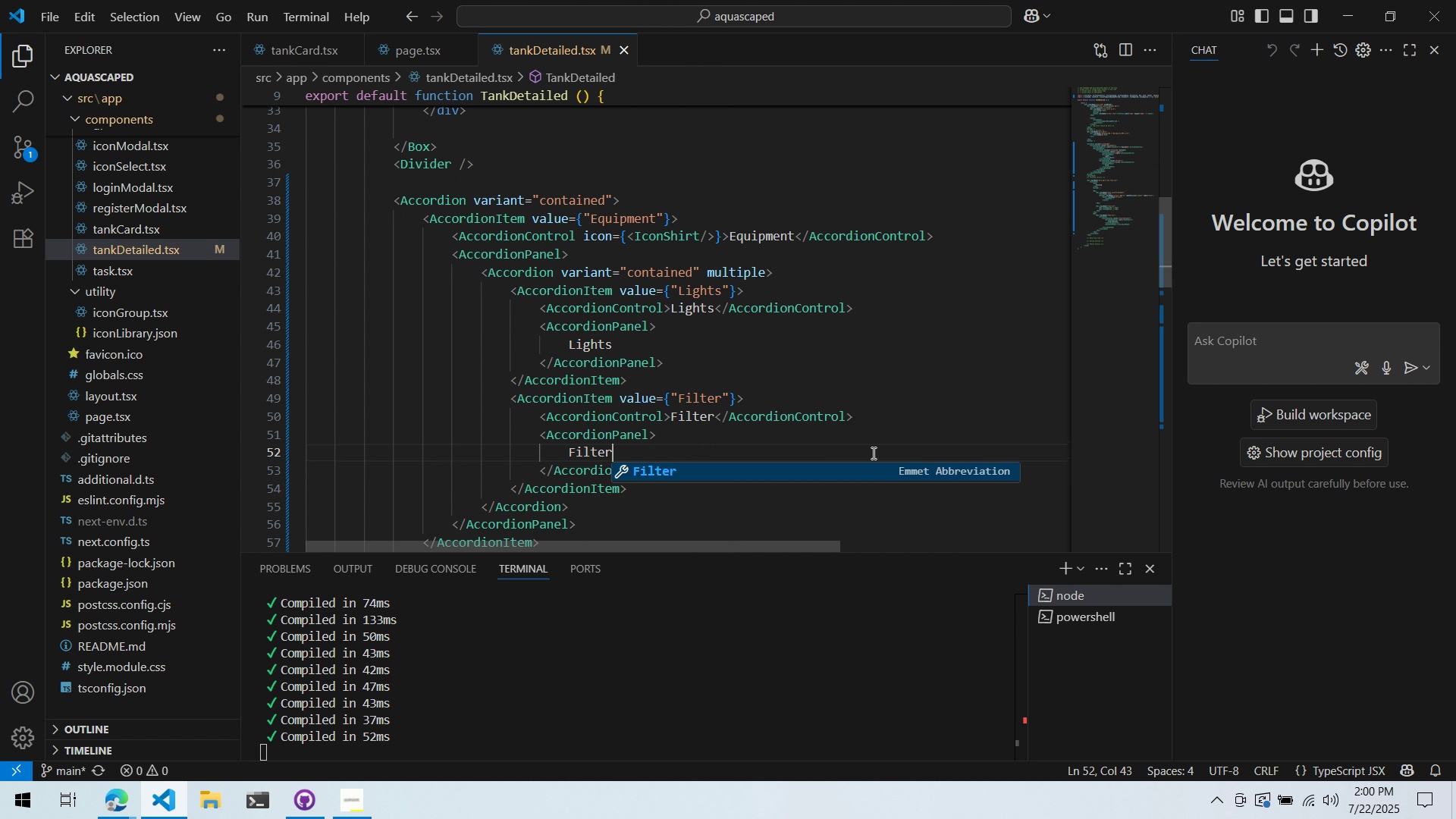 
key(Alt+Tab)
 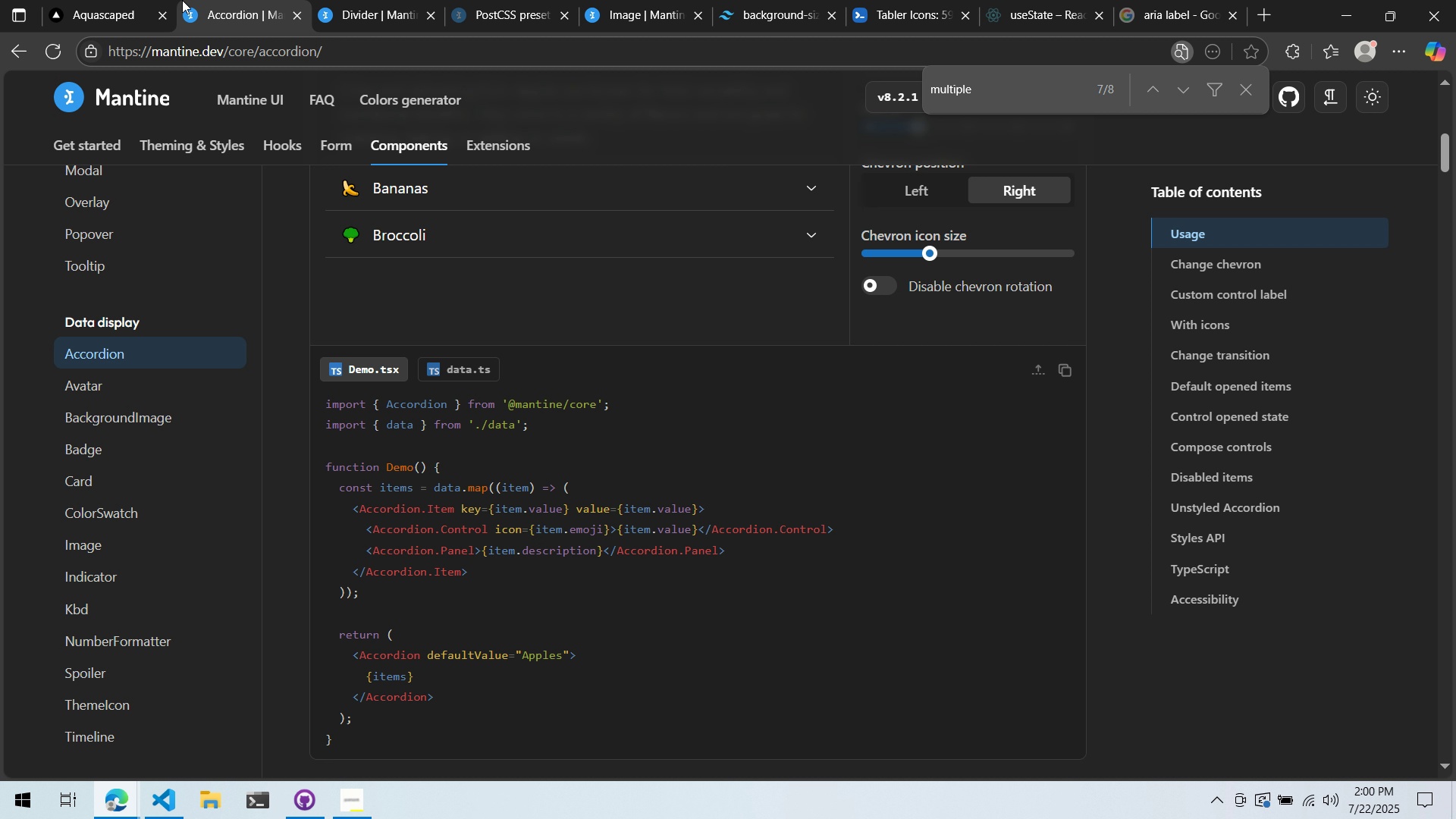 
left_click([115, 0])
 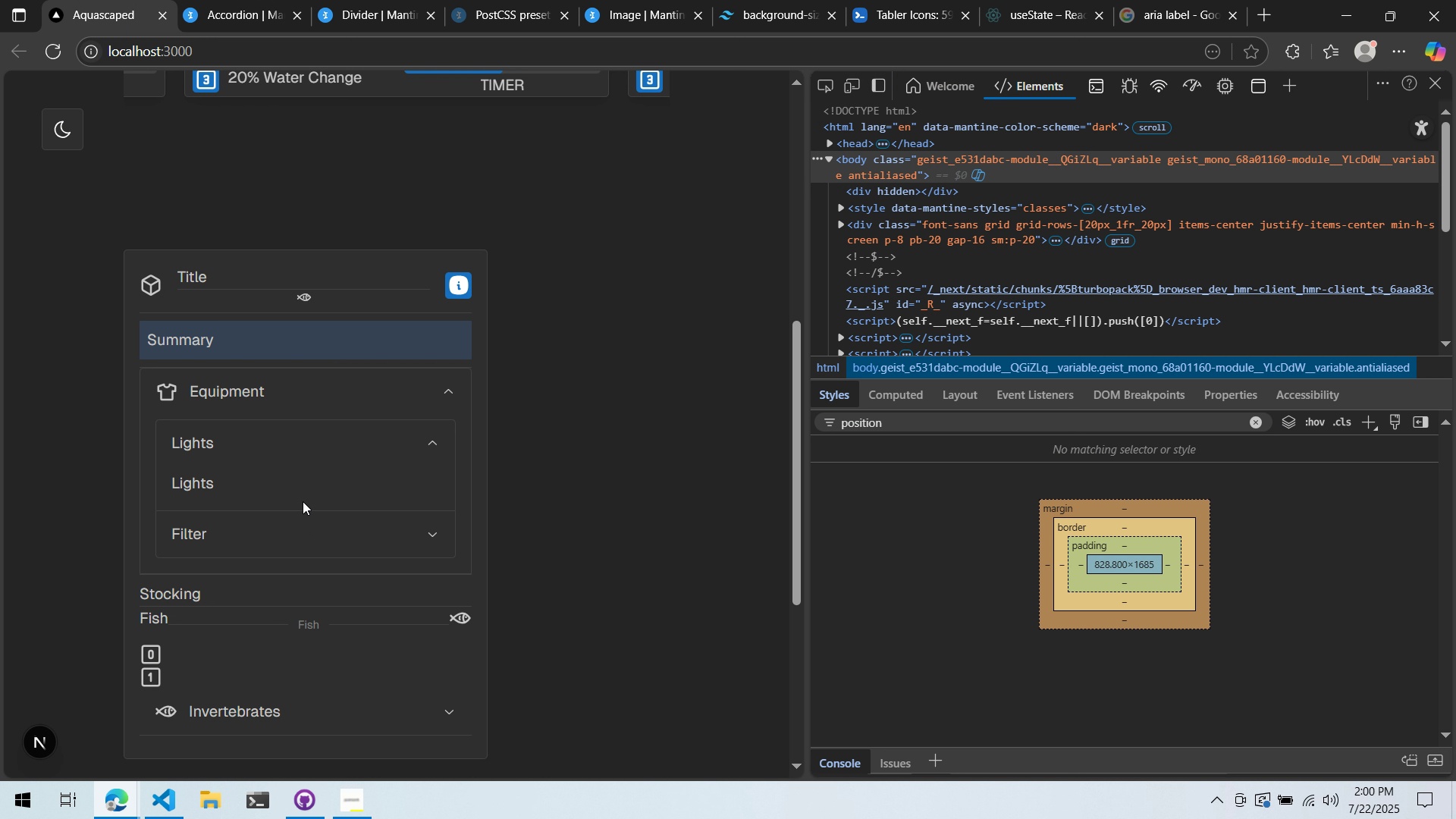 
double_click([290, 470])
 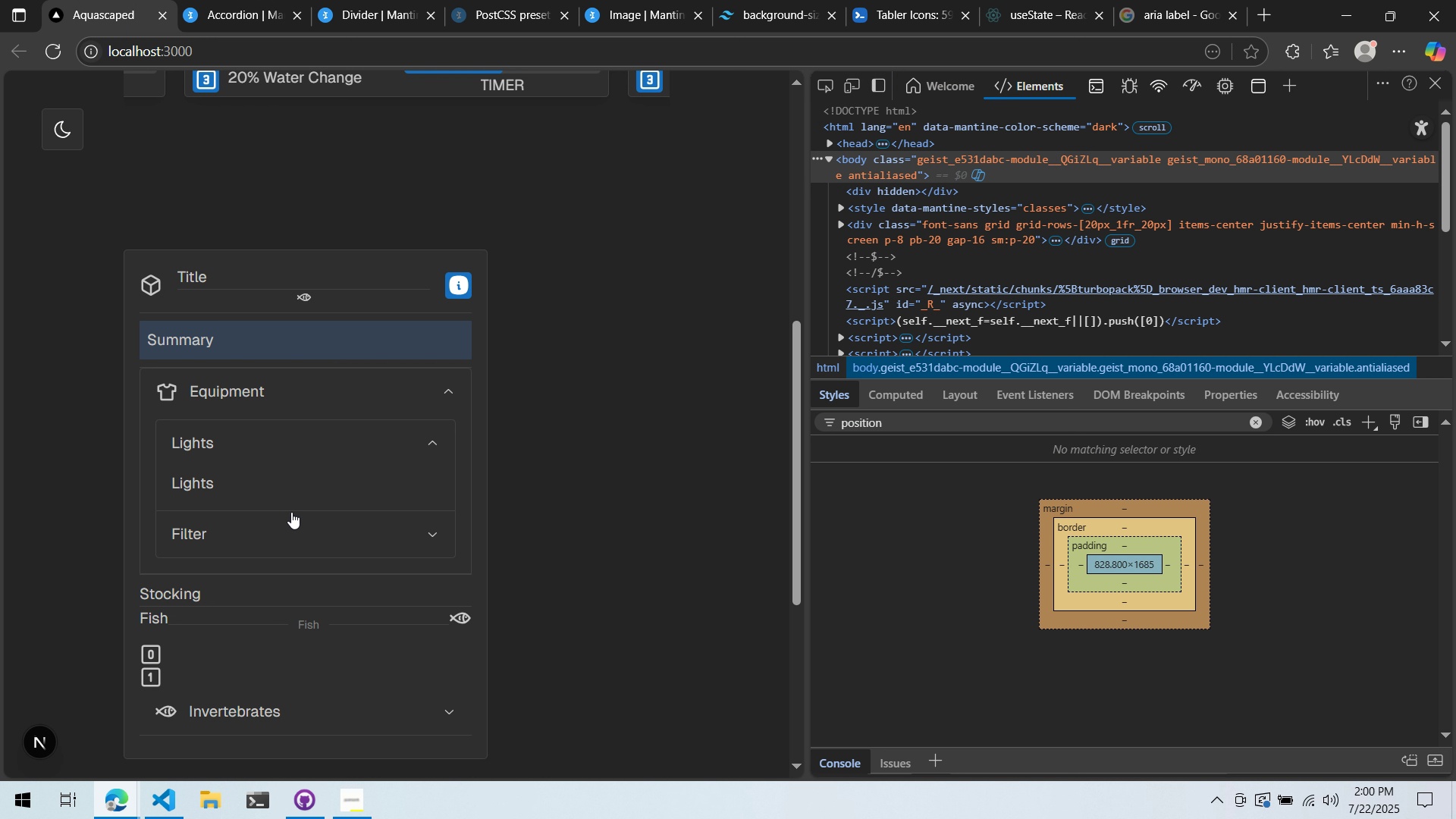 
triple_click([291, 519])
 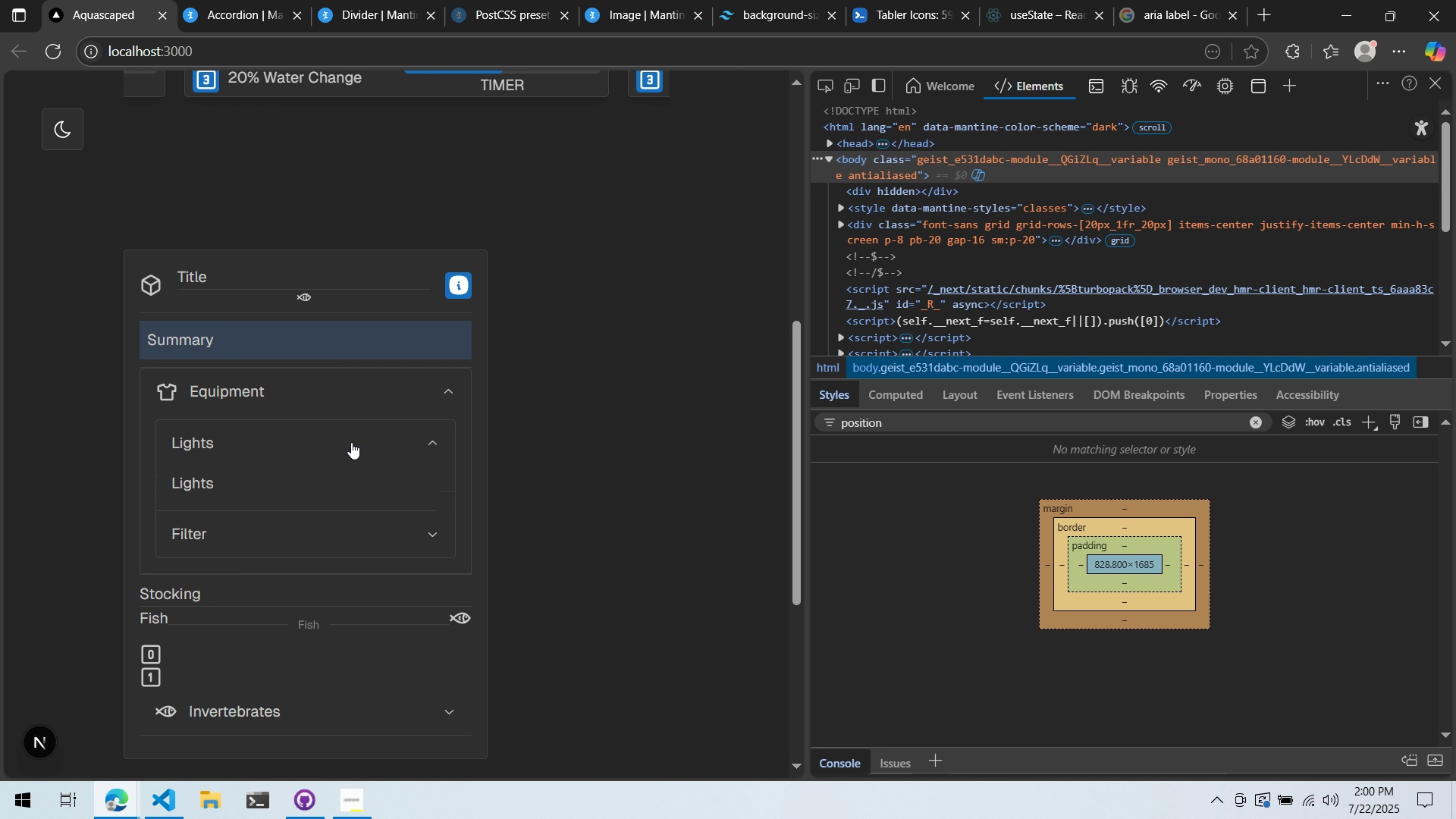 
left_click([373, 540])
 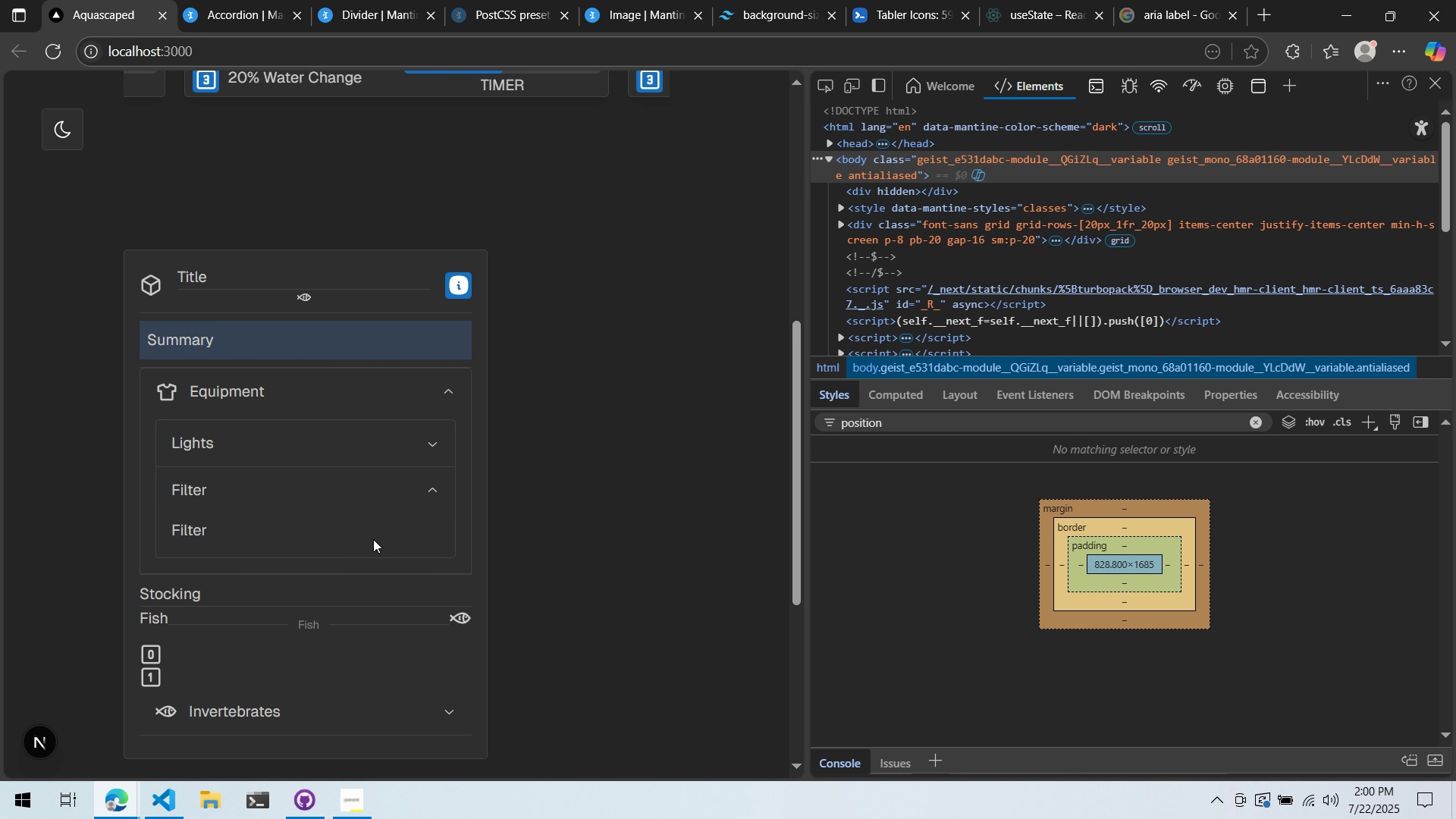 
key(Alt+AltLeft)
 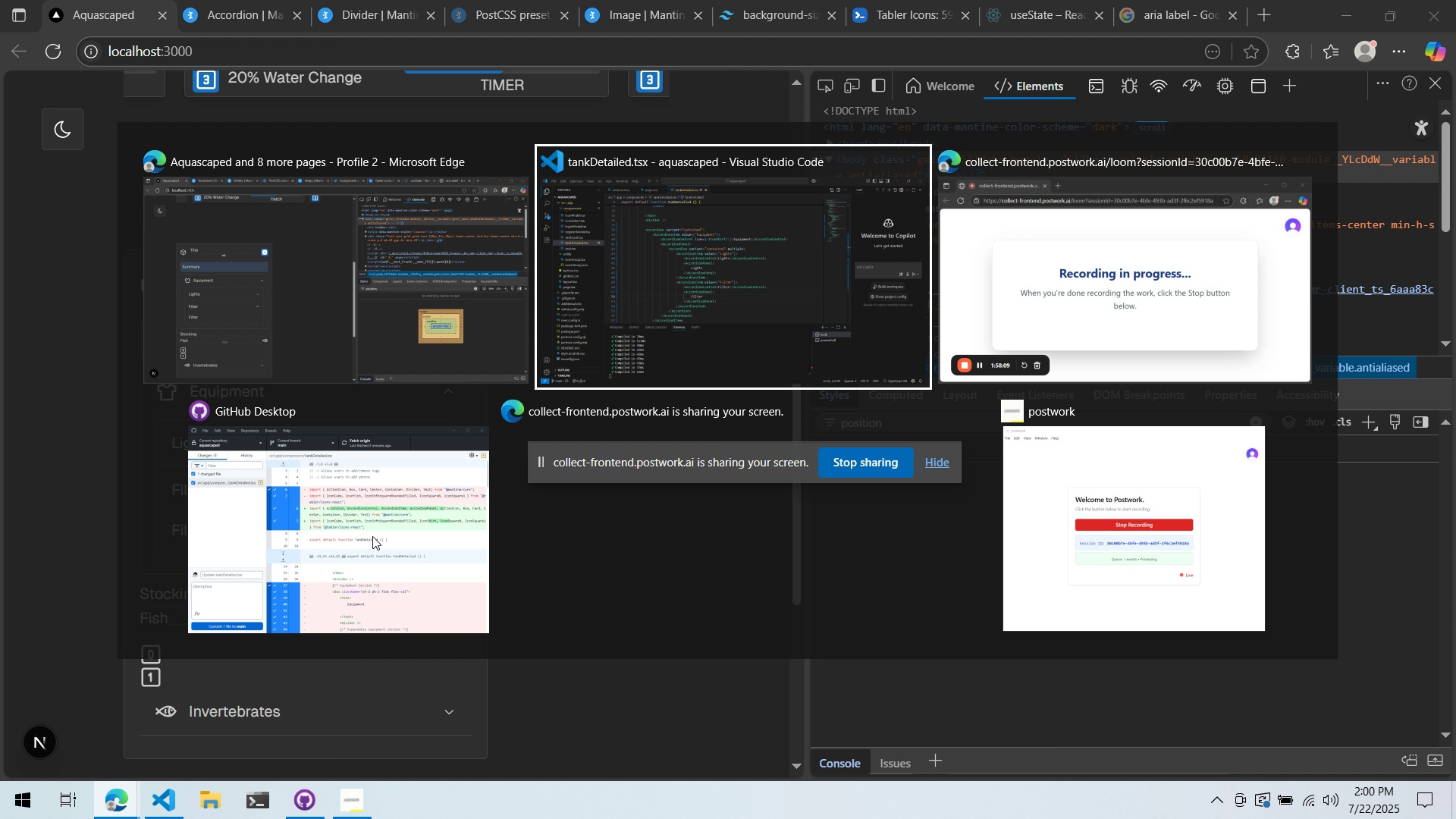 
key(Alt+Tab)
 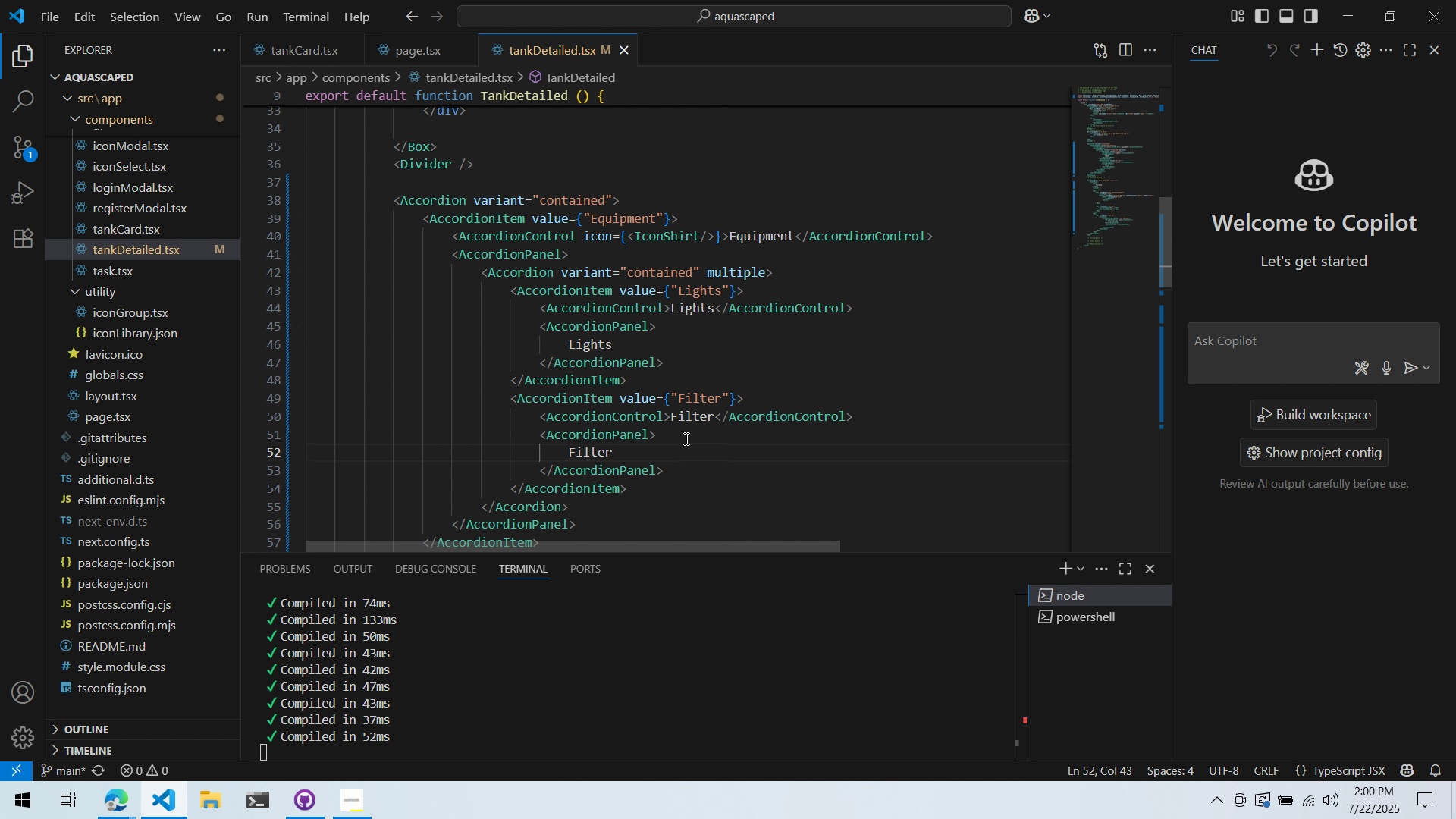 
wait(25.89)
 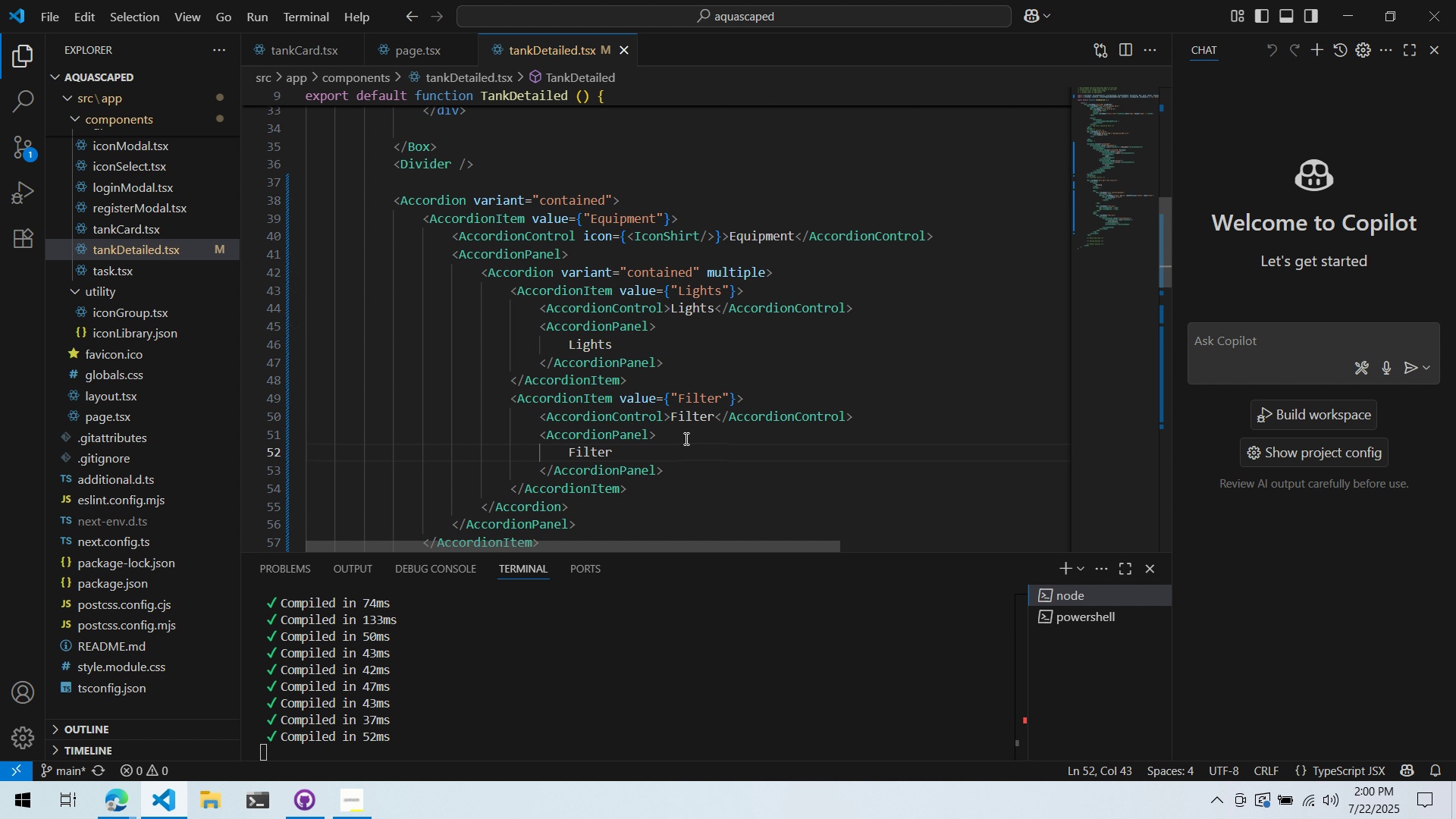 
key(Alt+AltLeft)
 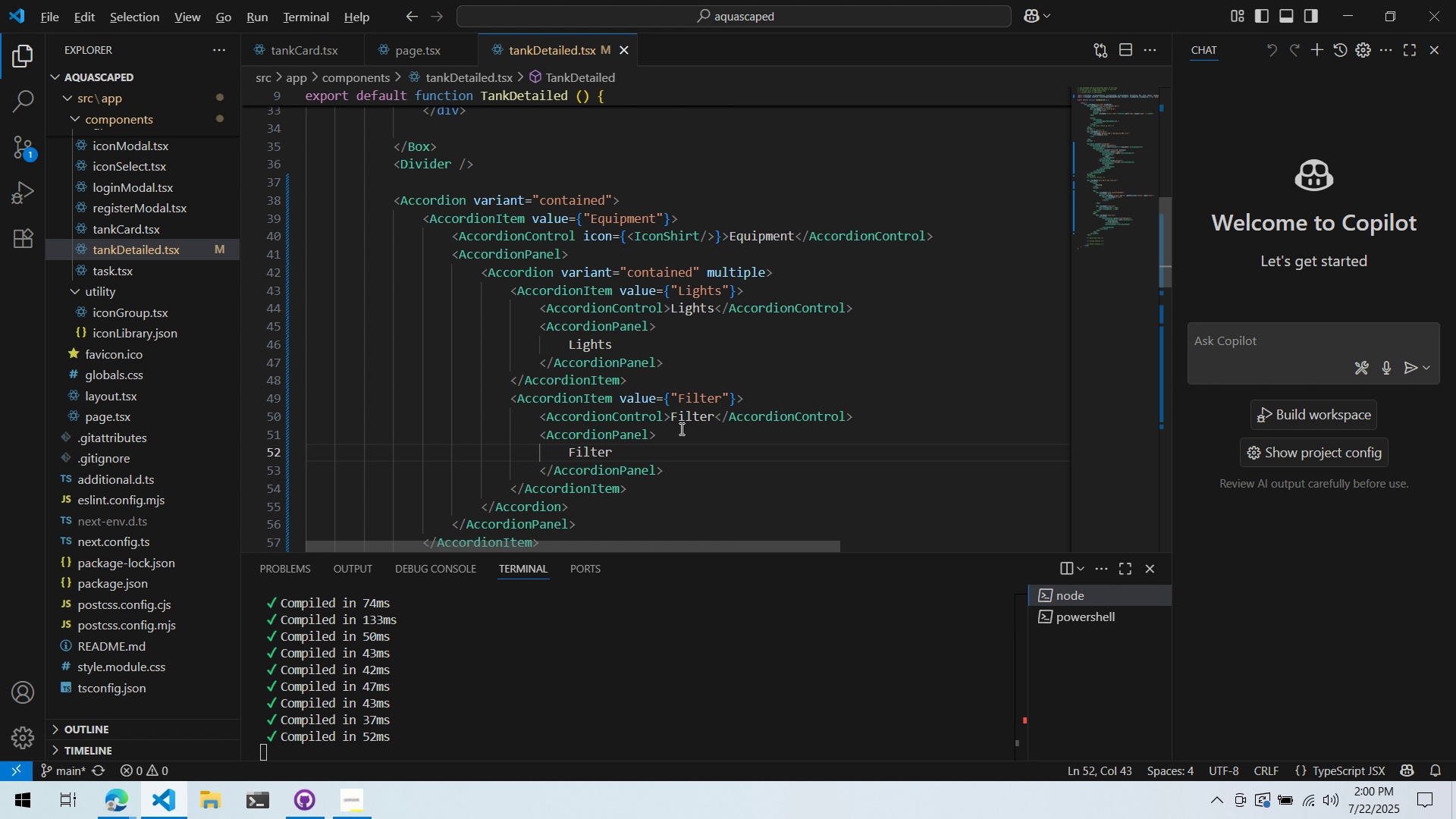 
key(Alt+Tab)
 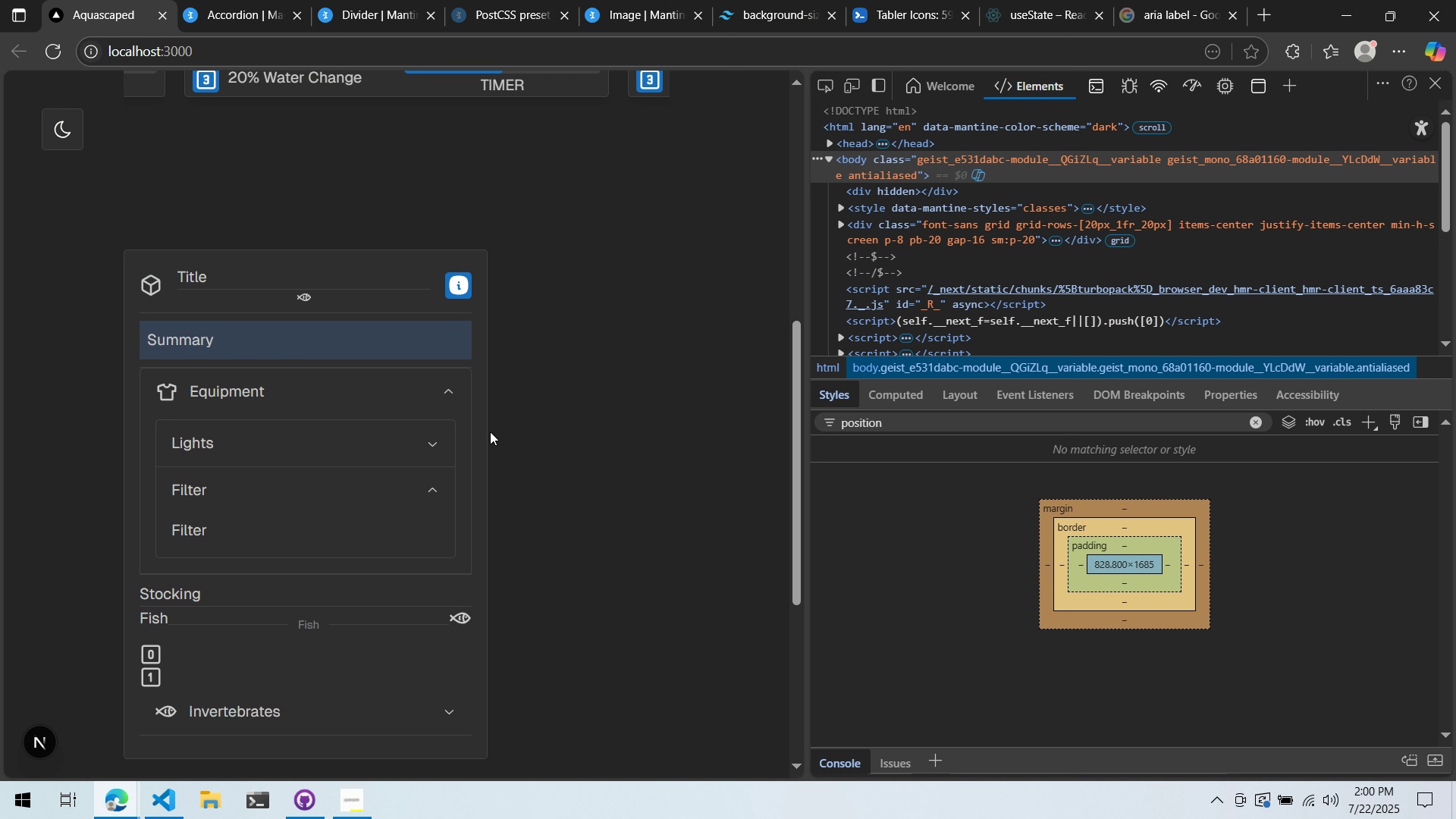 
mouse_move([236, 412])
 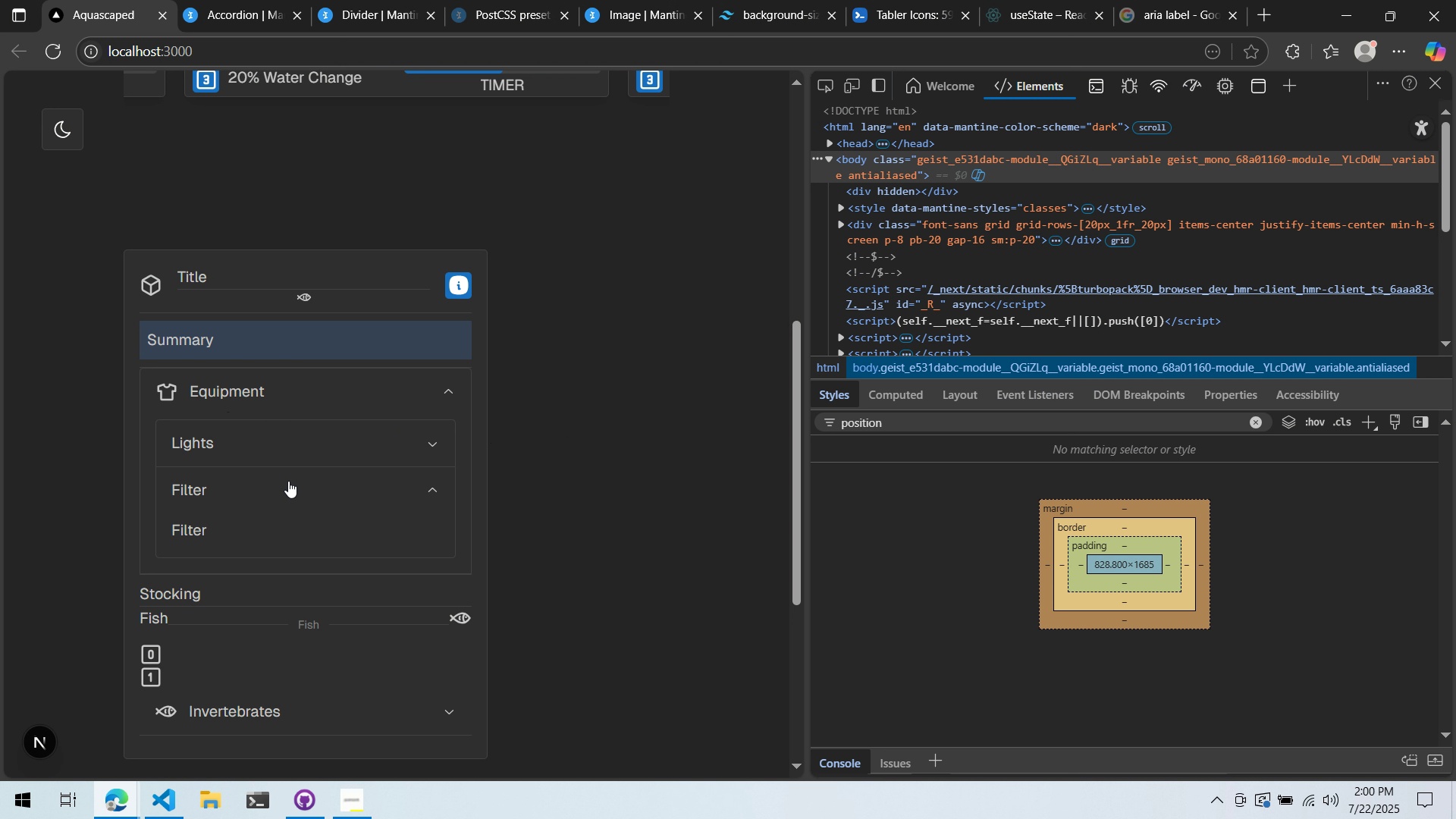 
left_click([299, 491])
 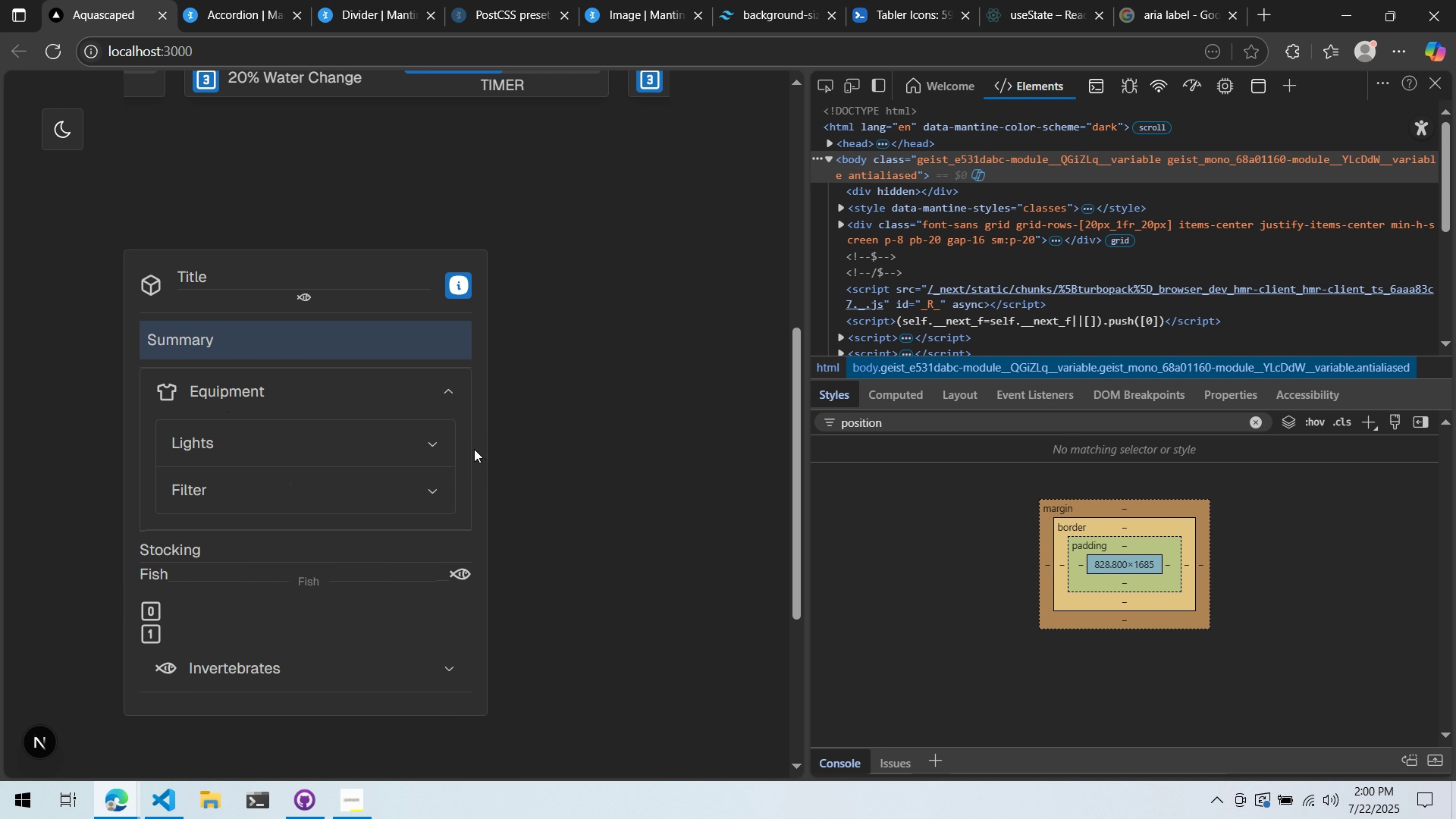 
wait(5.62)
 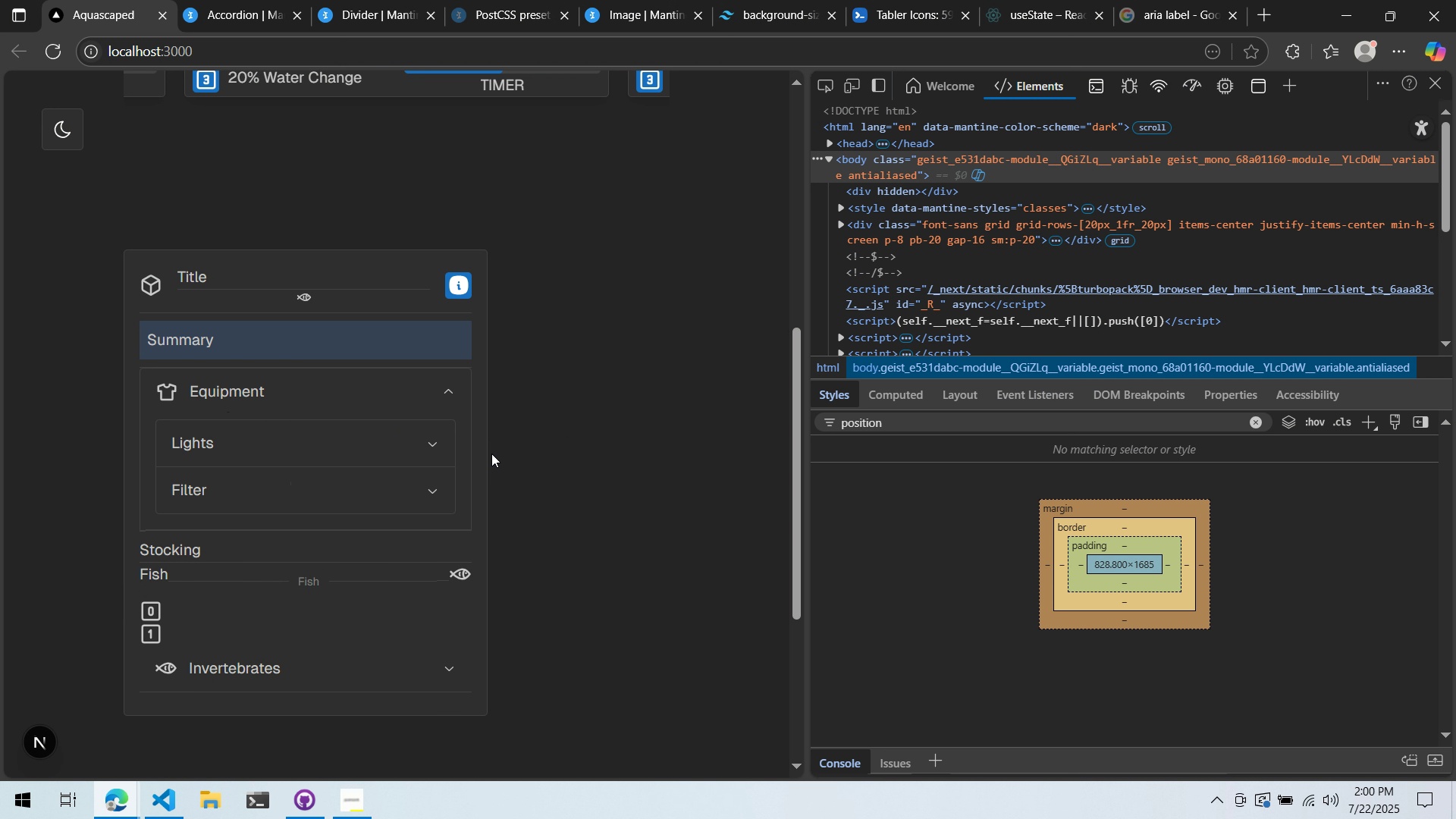 
key(Alt+AltLeft)
 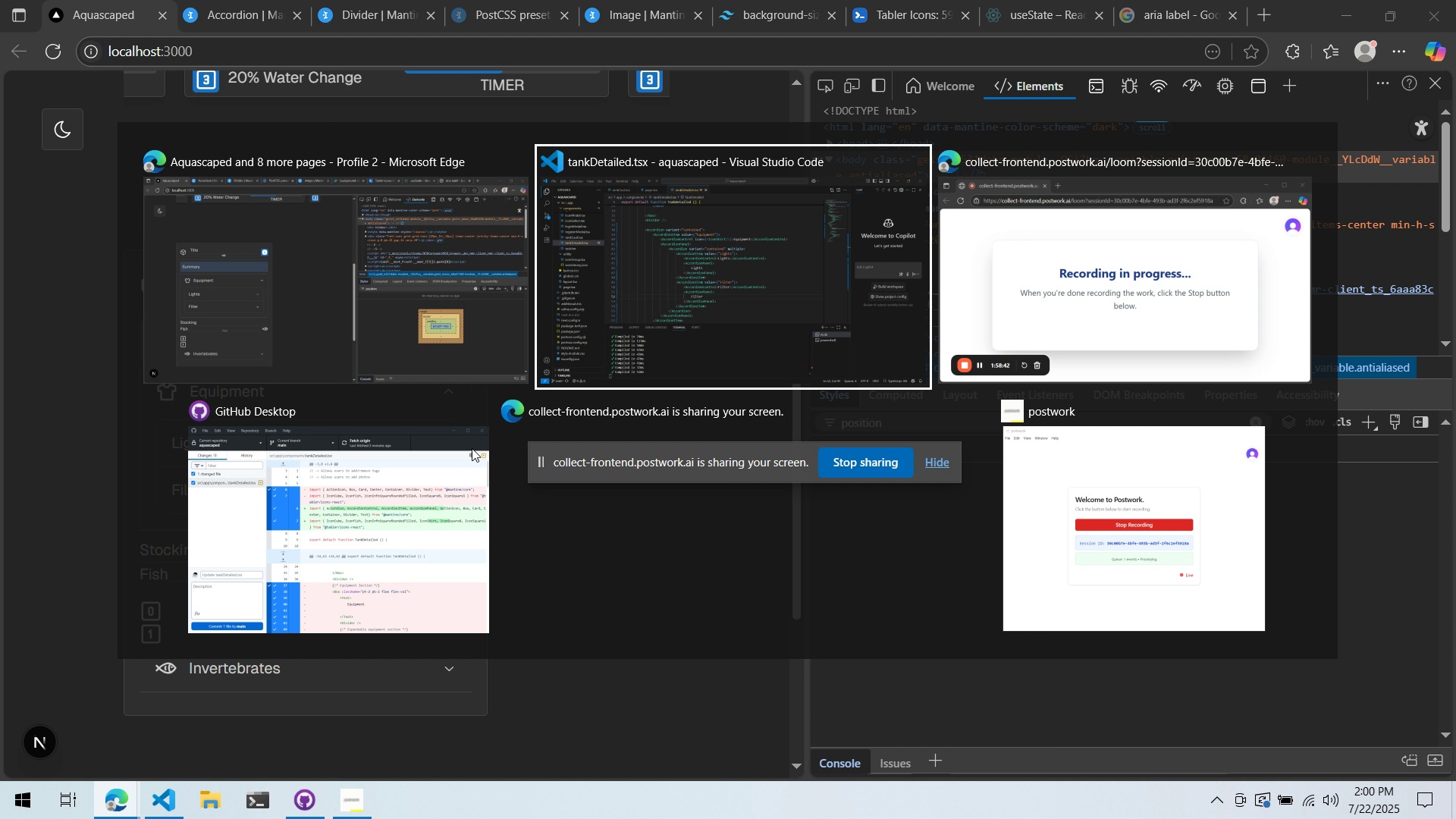 
key(Alt+Tab)
 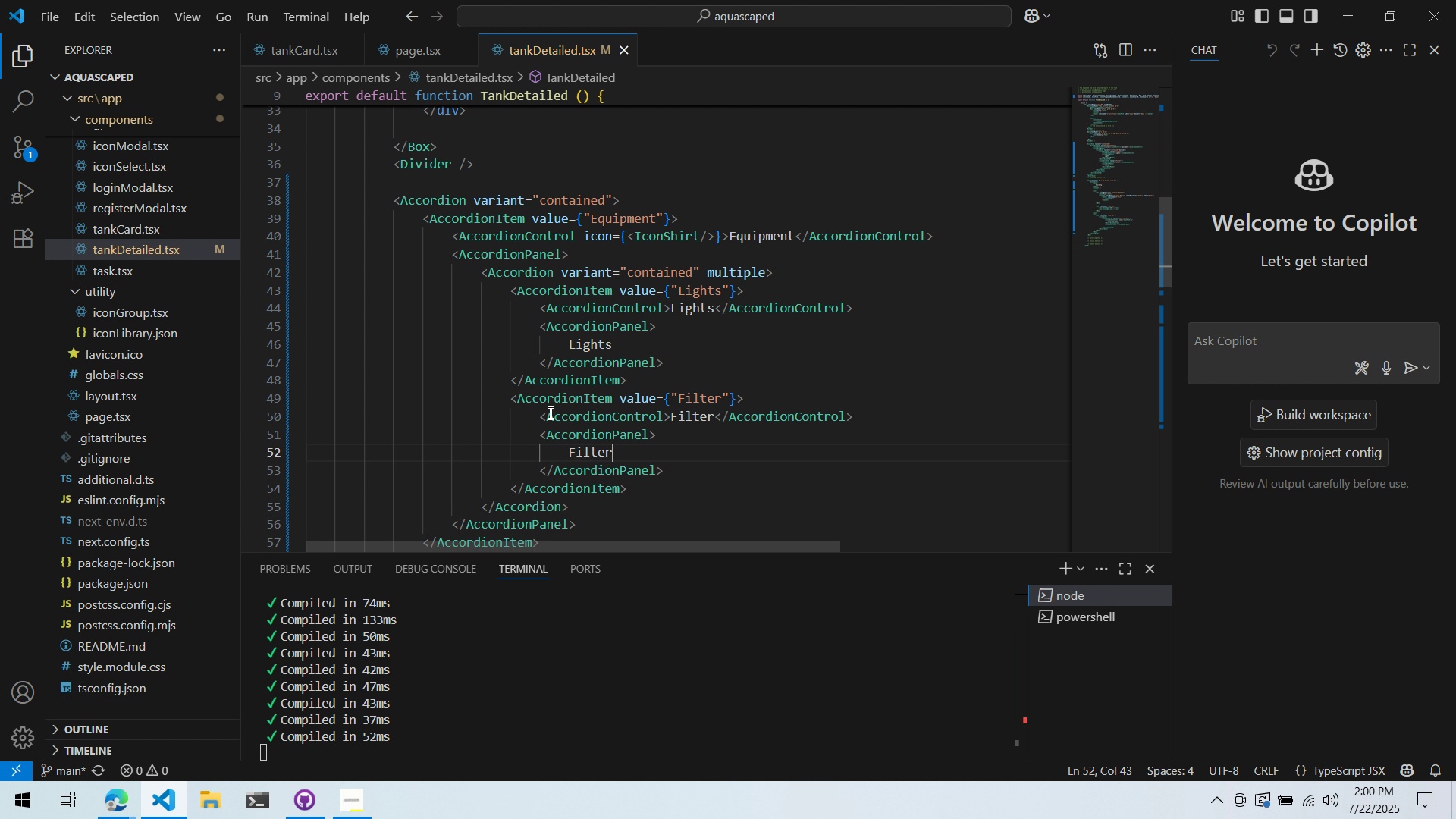 
scroll: coordinate [594, 326], scroll_direction: up, amount: 13.0
 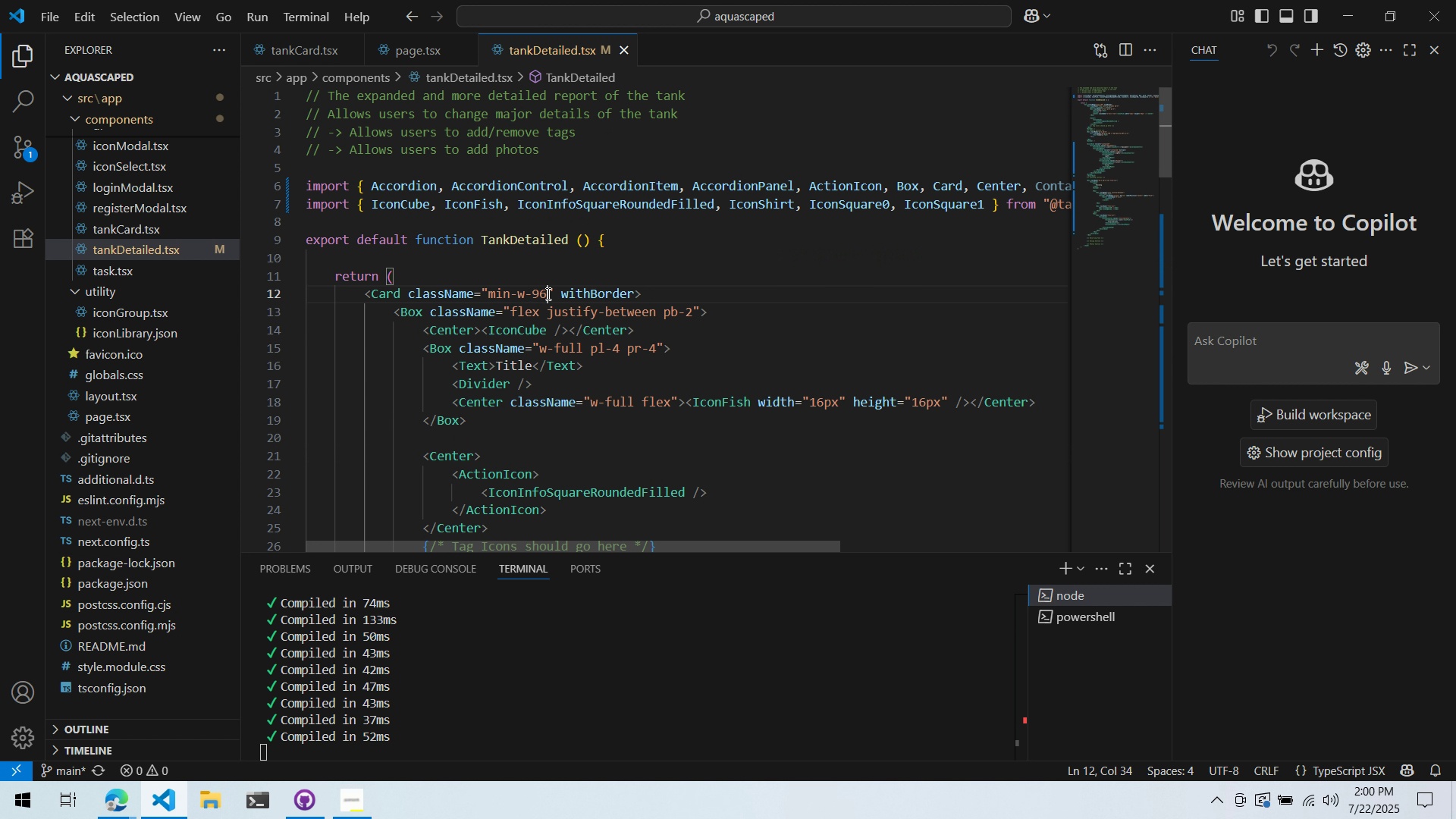 
left_click([547, 293])
 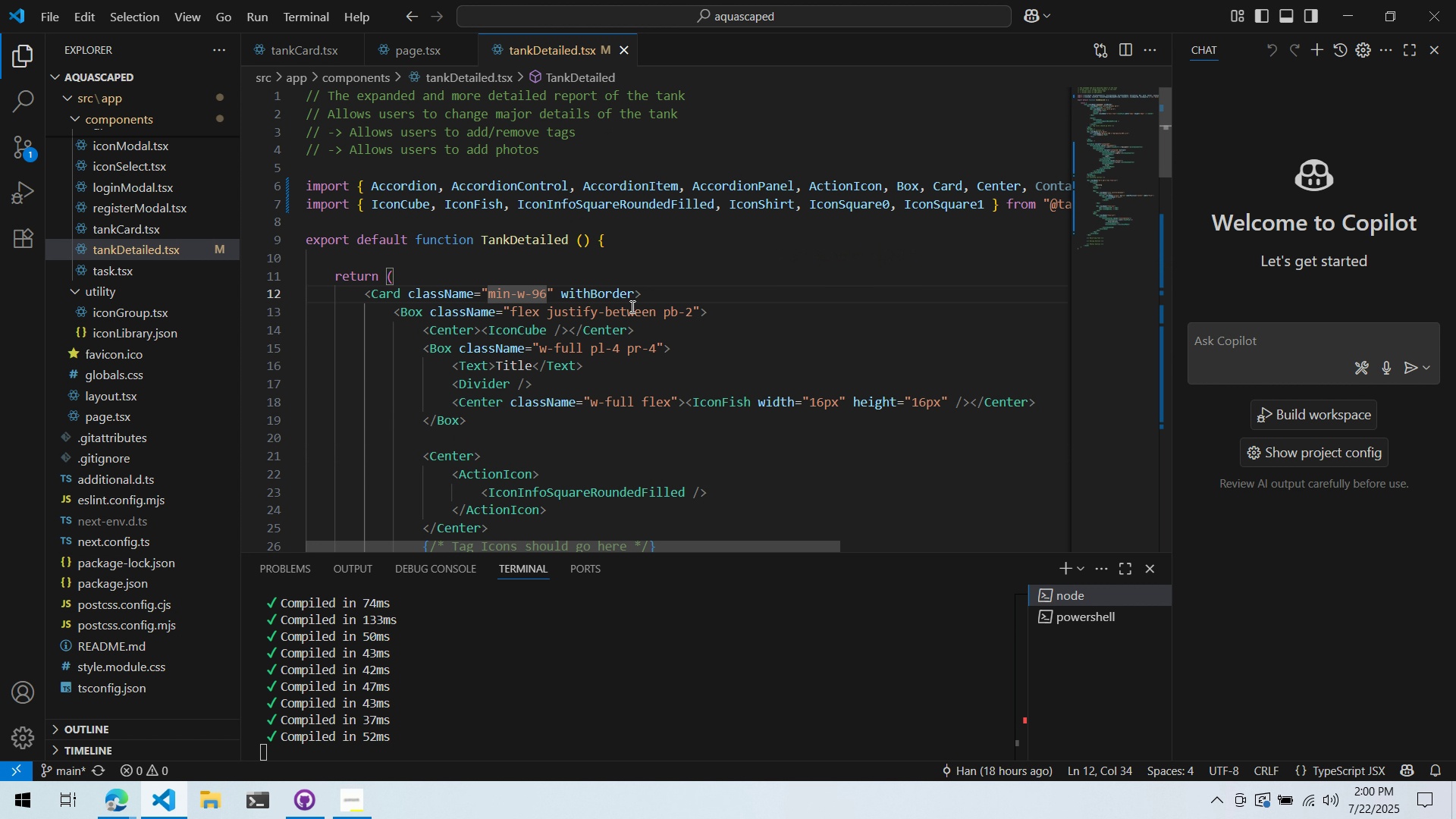 
key(Backspace)
 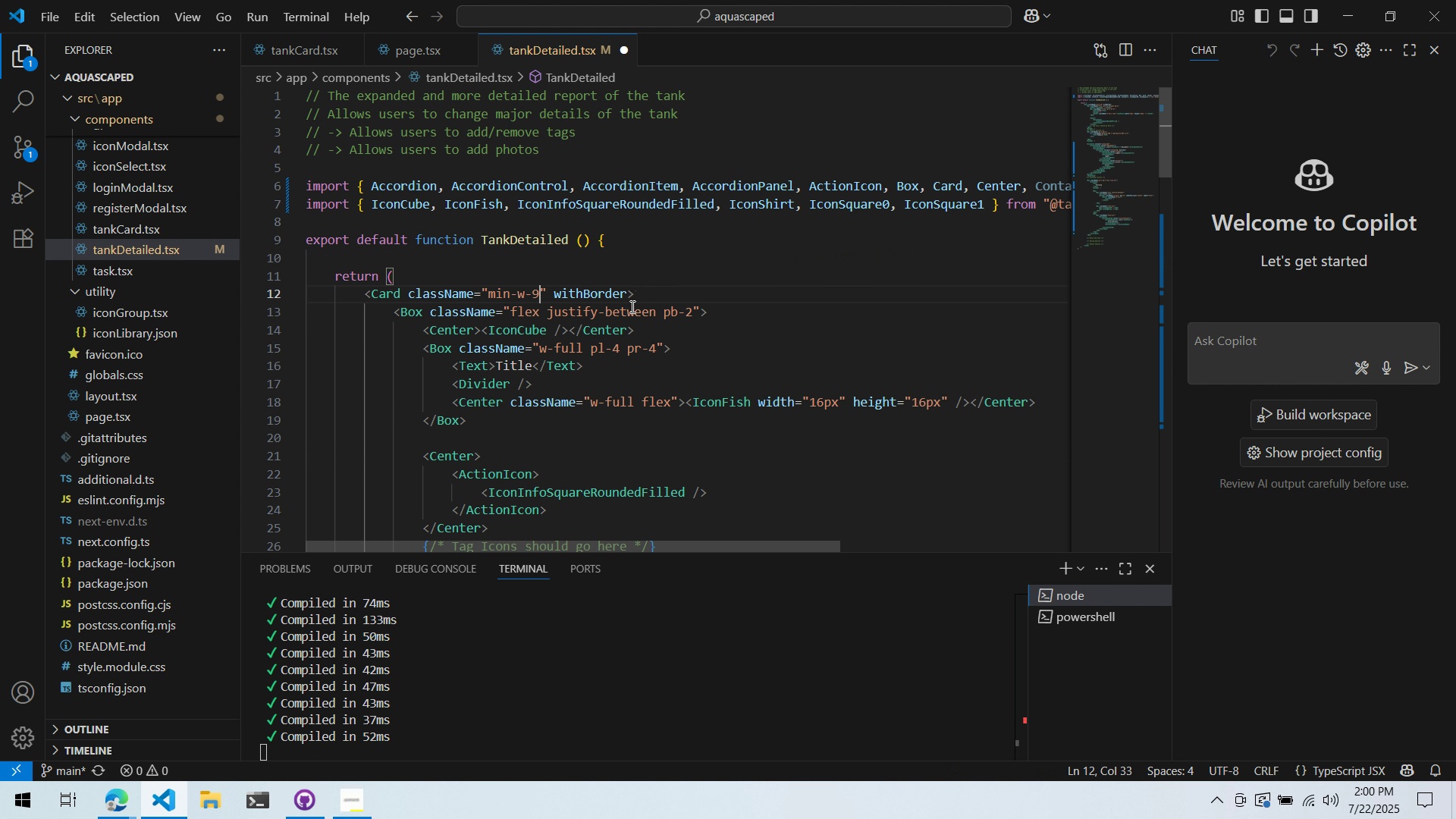 
key(Backspace)
 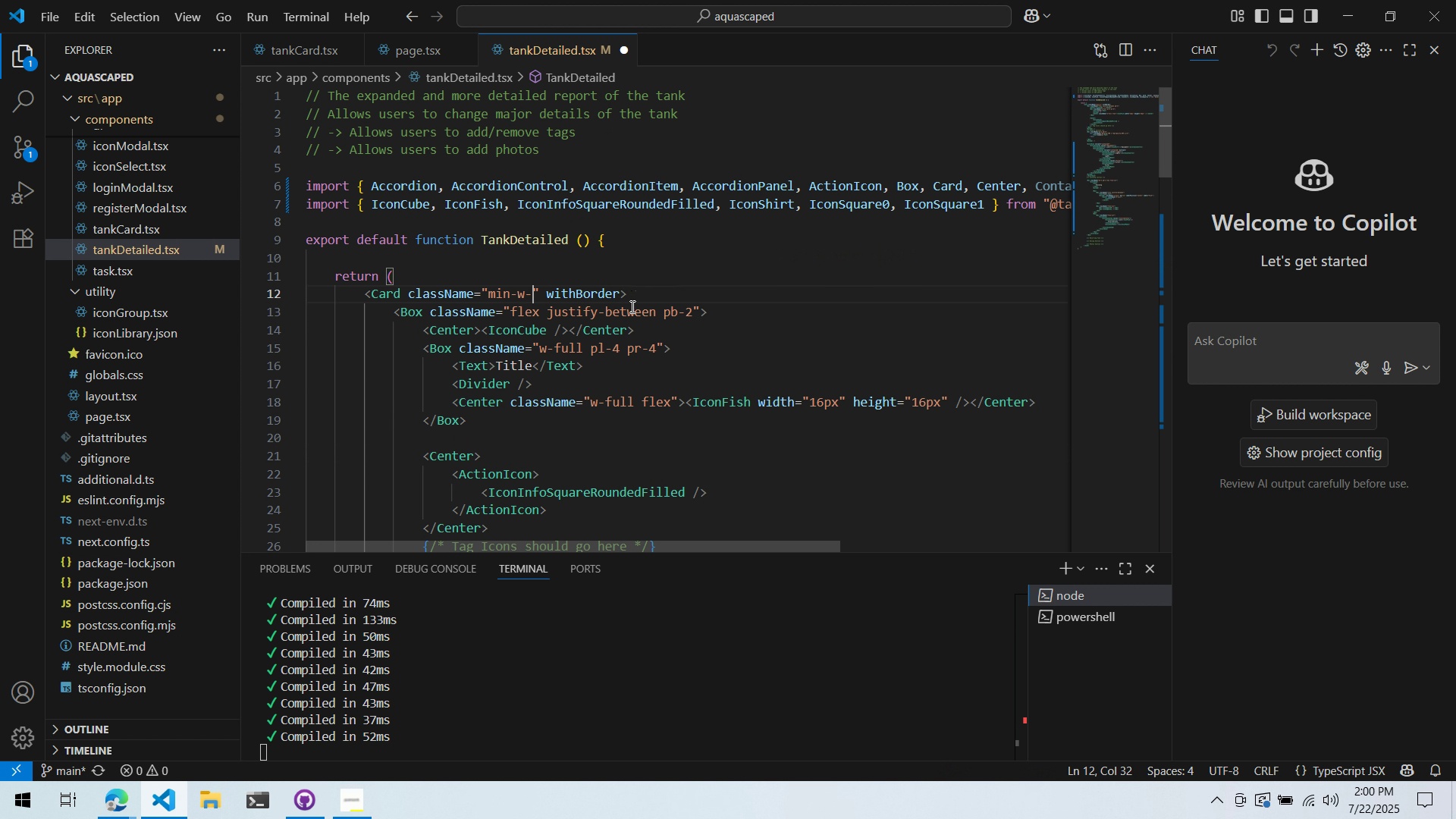 
key(Backspace)
 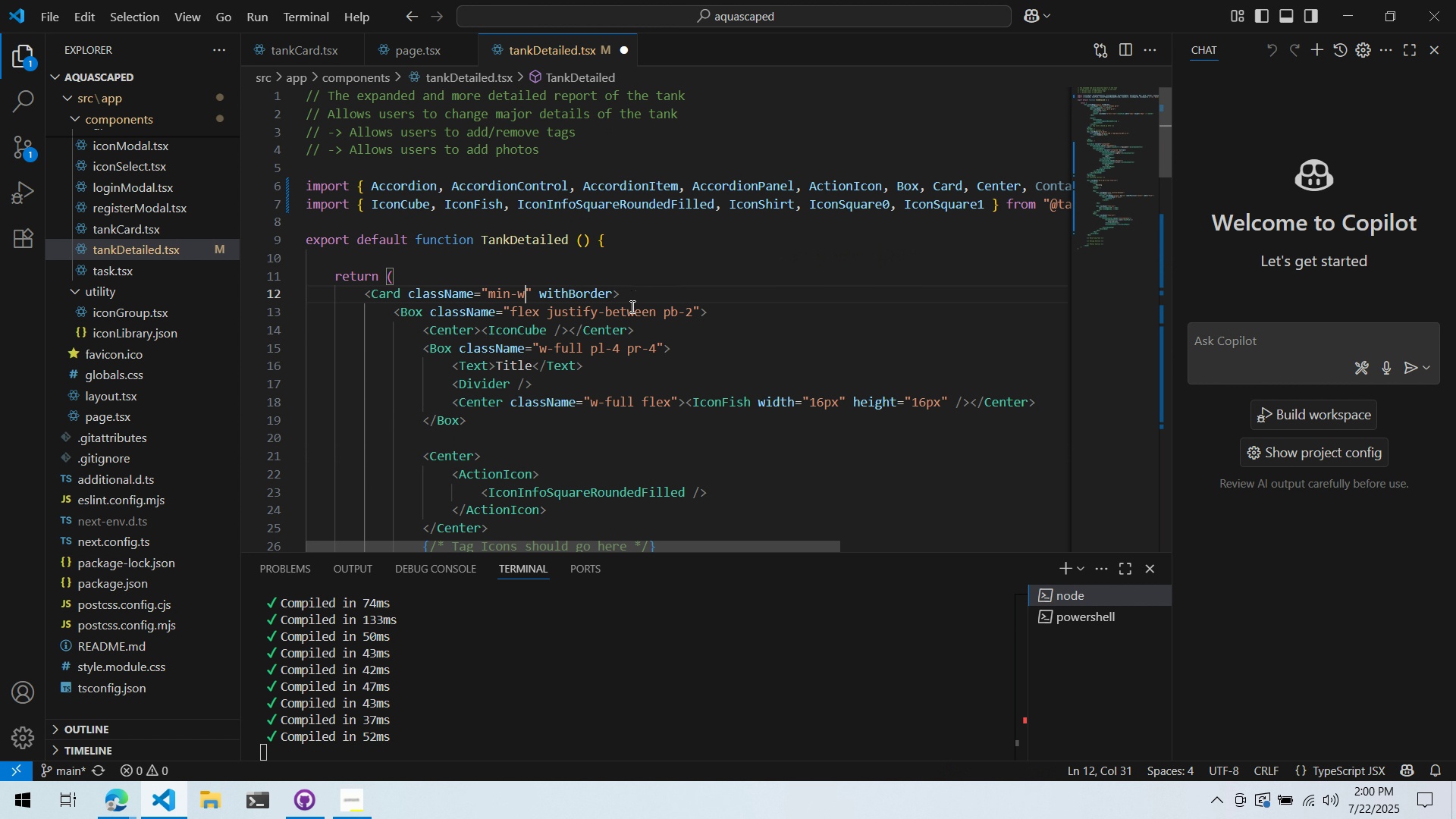 
key(Equal)
 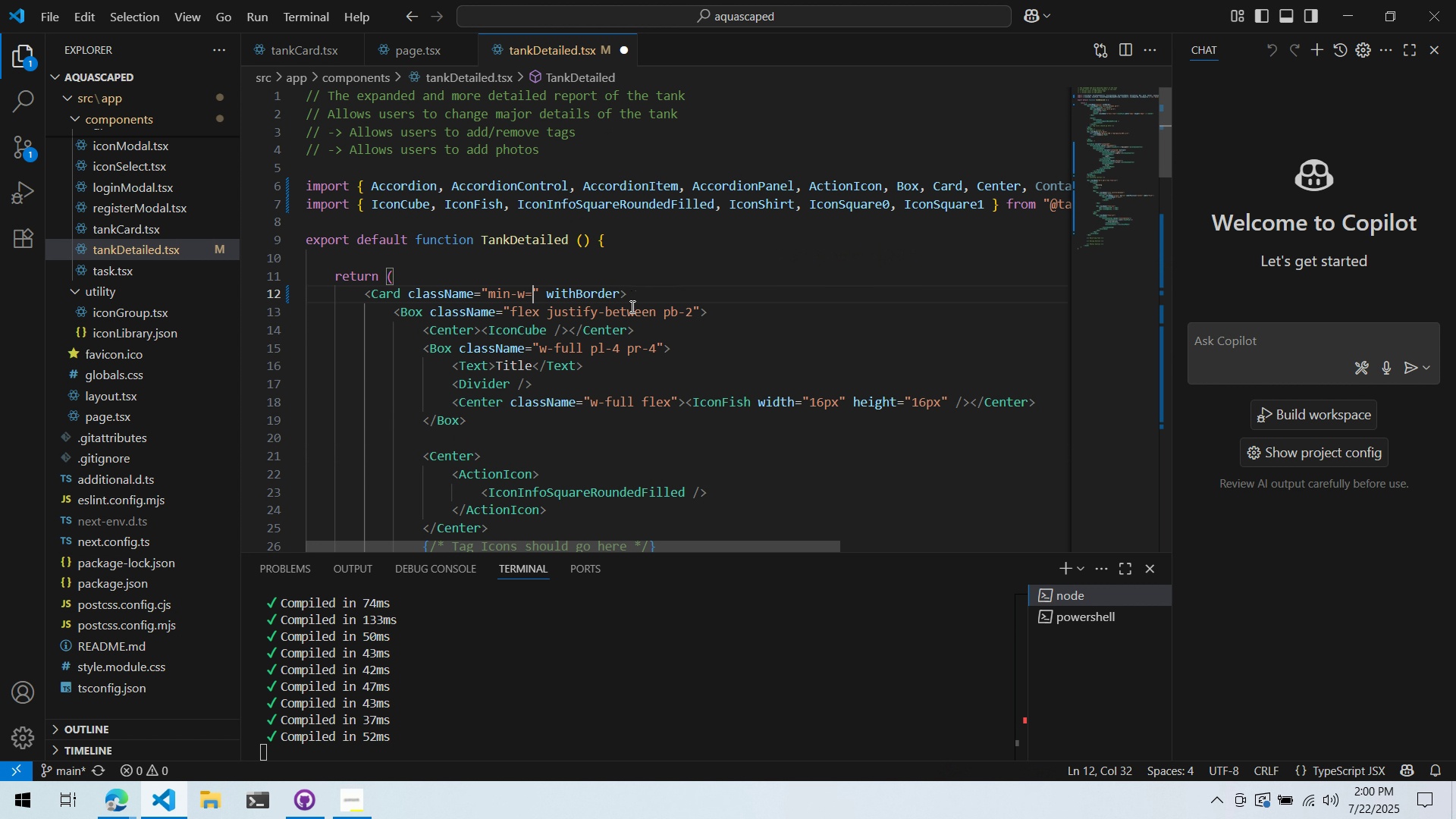 
key(Backspace)
 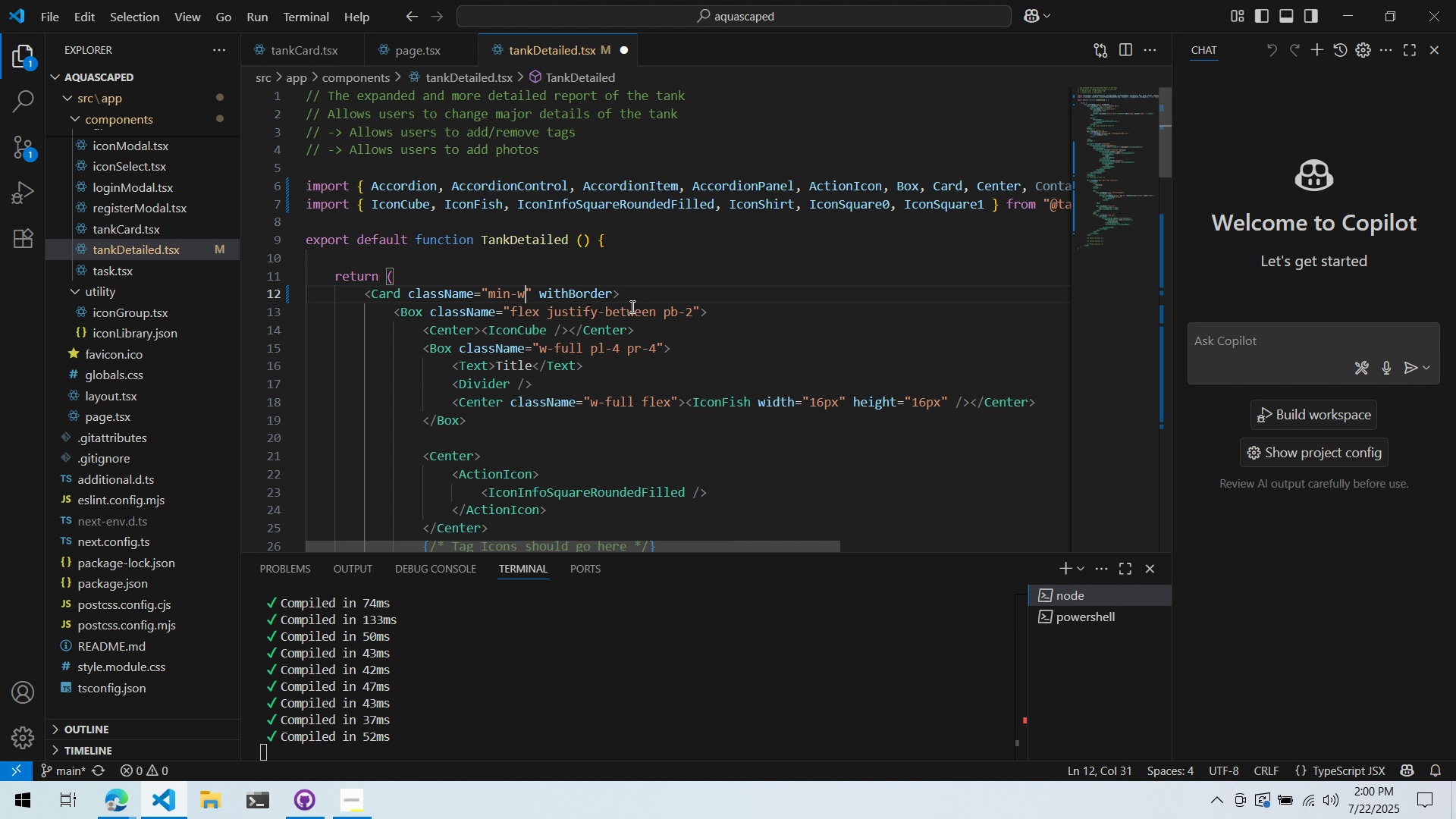 
key(Minus)
 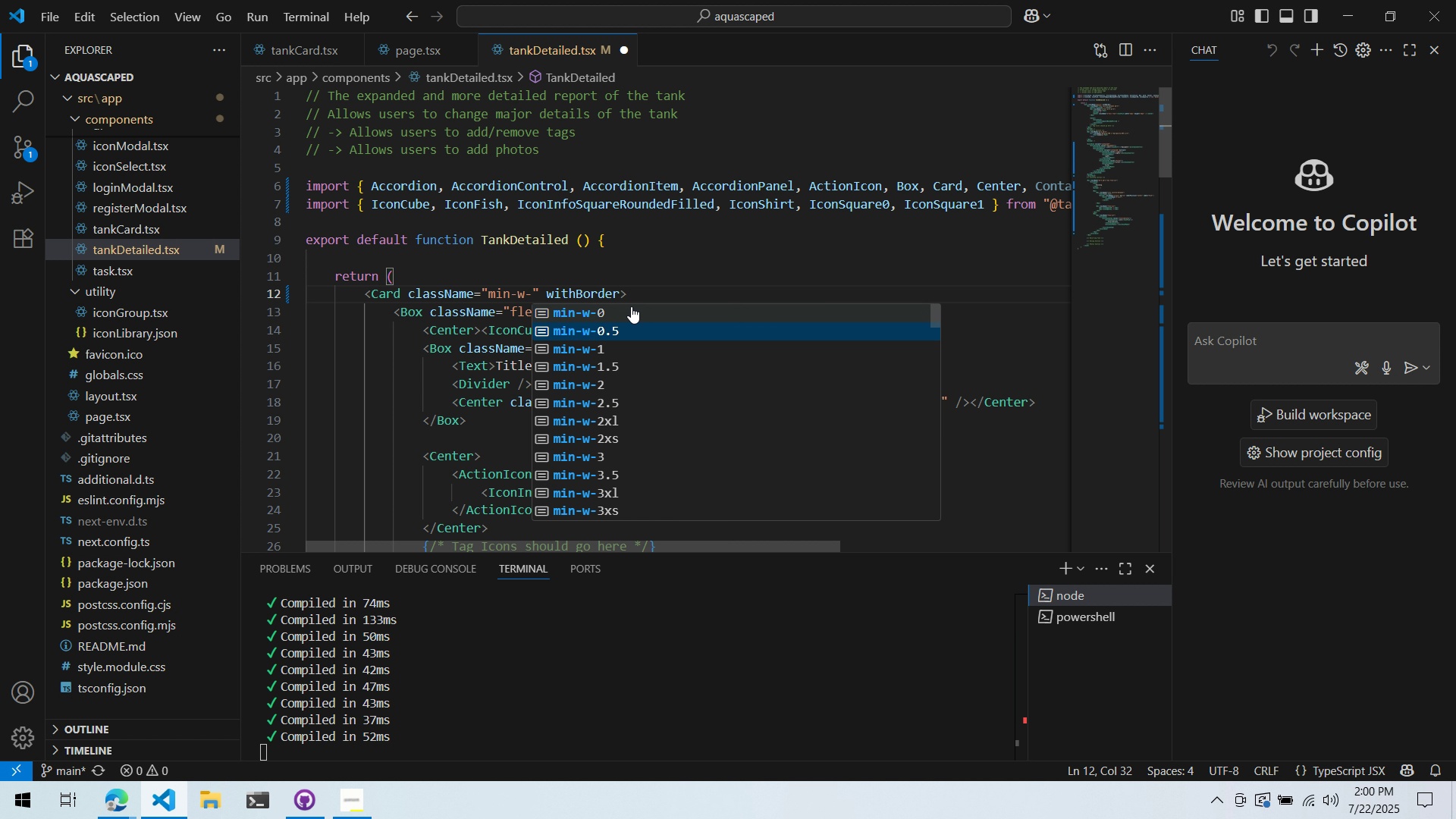 
key(ArrowDown)
 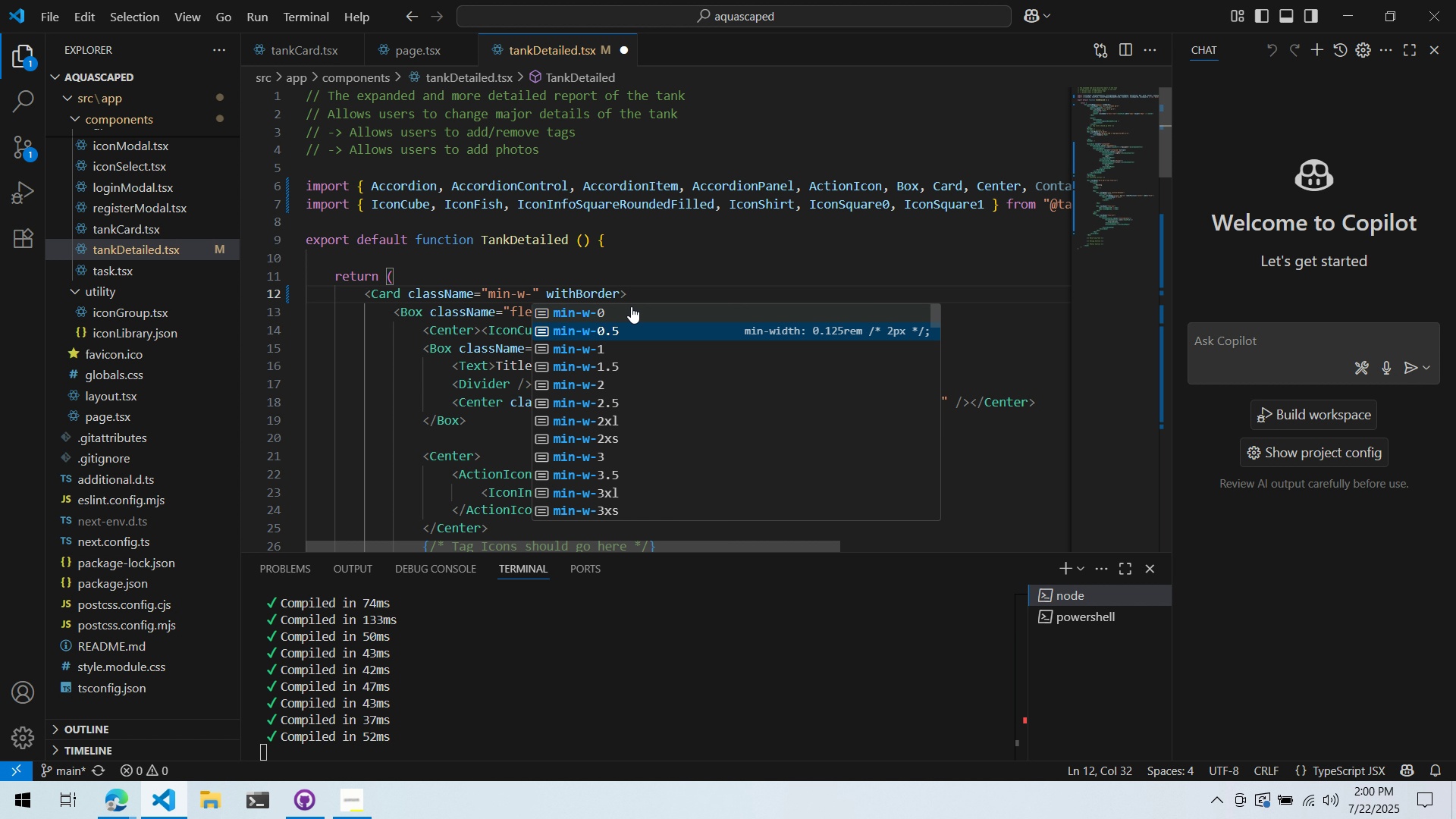 
key(ArrowUp)
 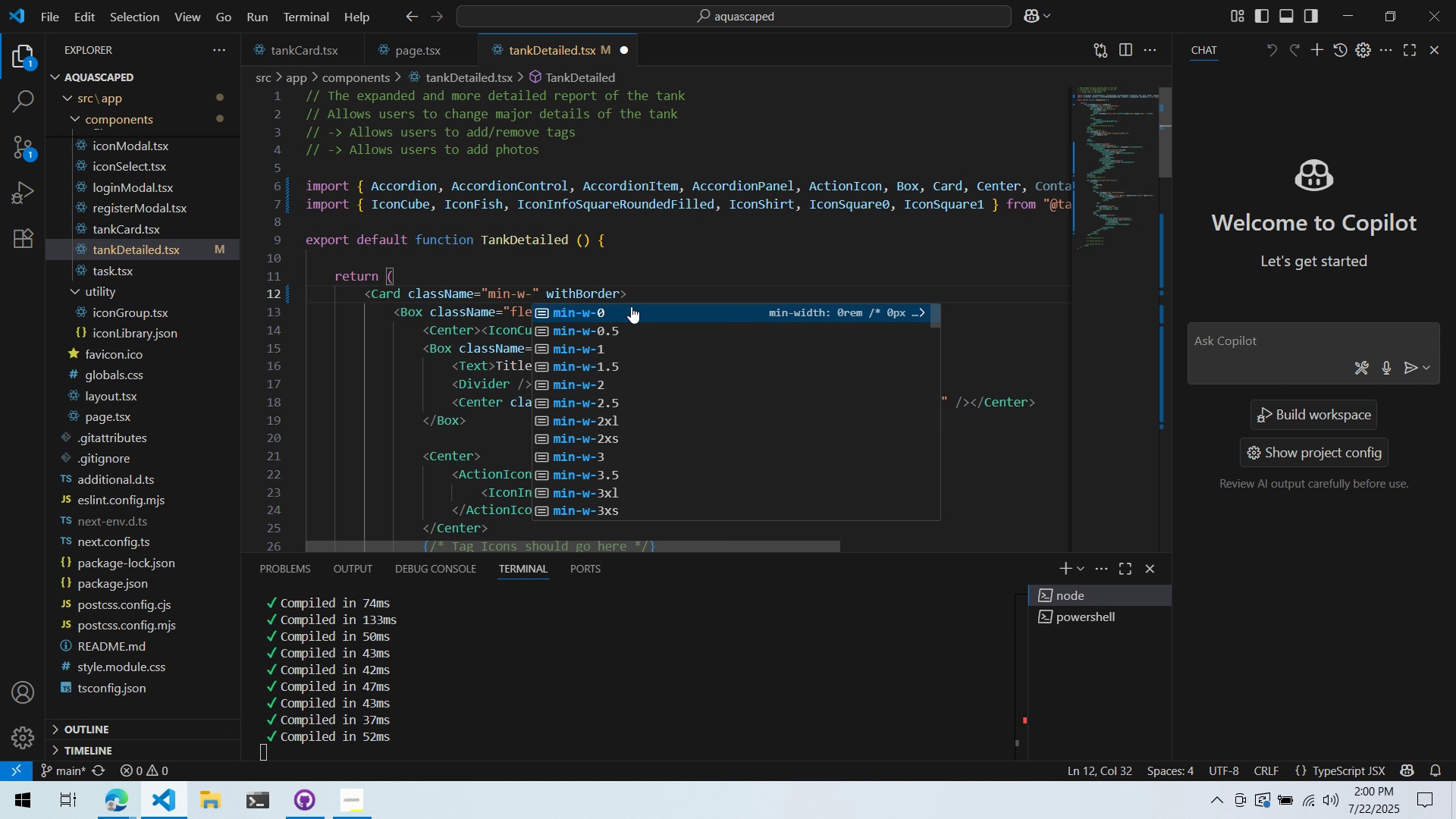 
key(ArrowUp)
 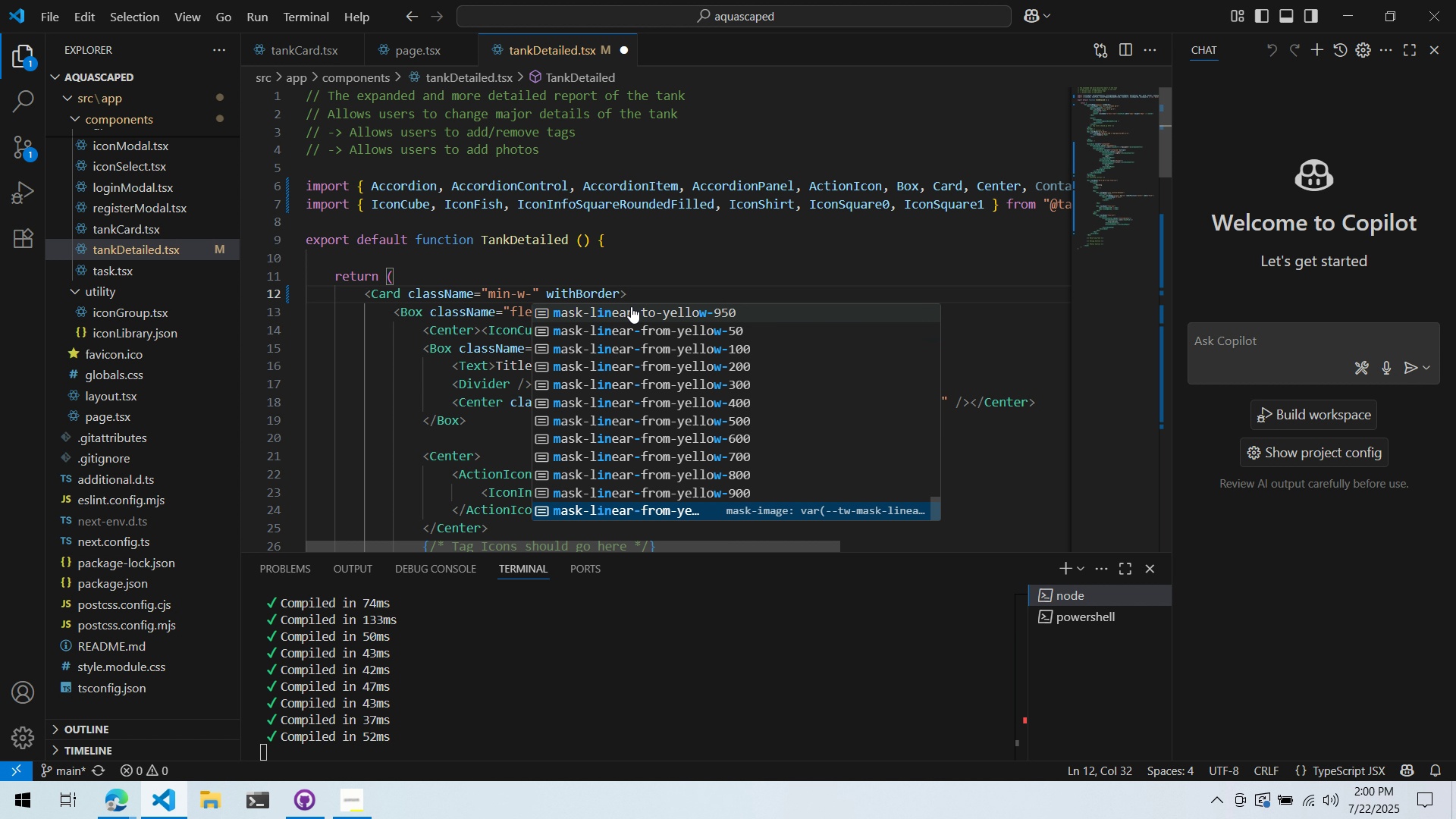 
hold_key(key=ArrowUp, duration=1.52)
 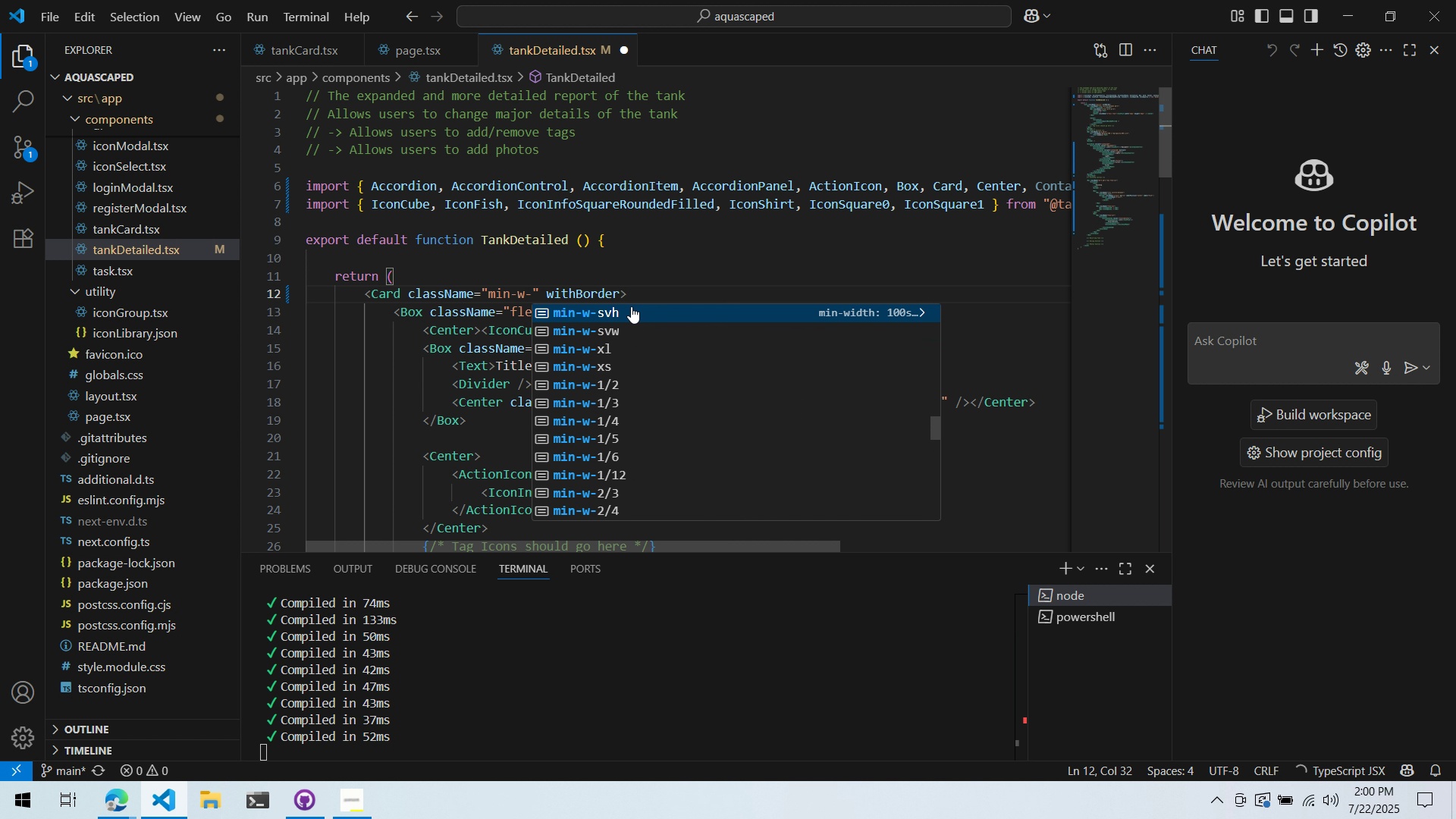 
hold_key(key=ArrowUp, duration=1.26)
 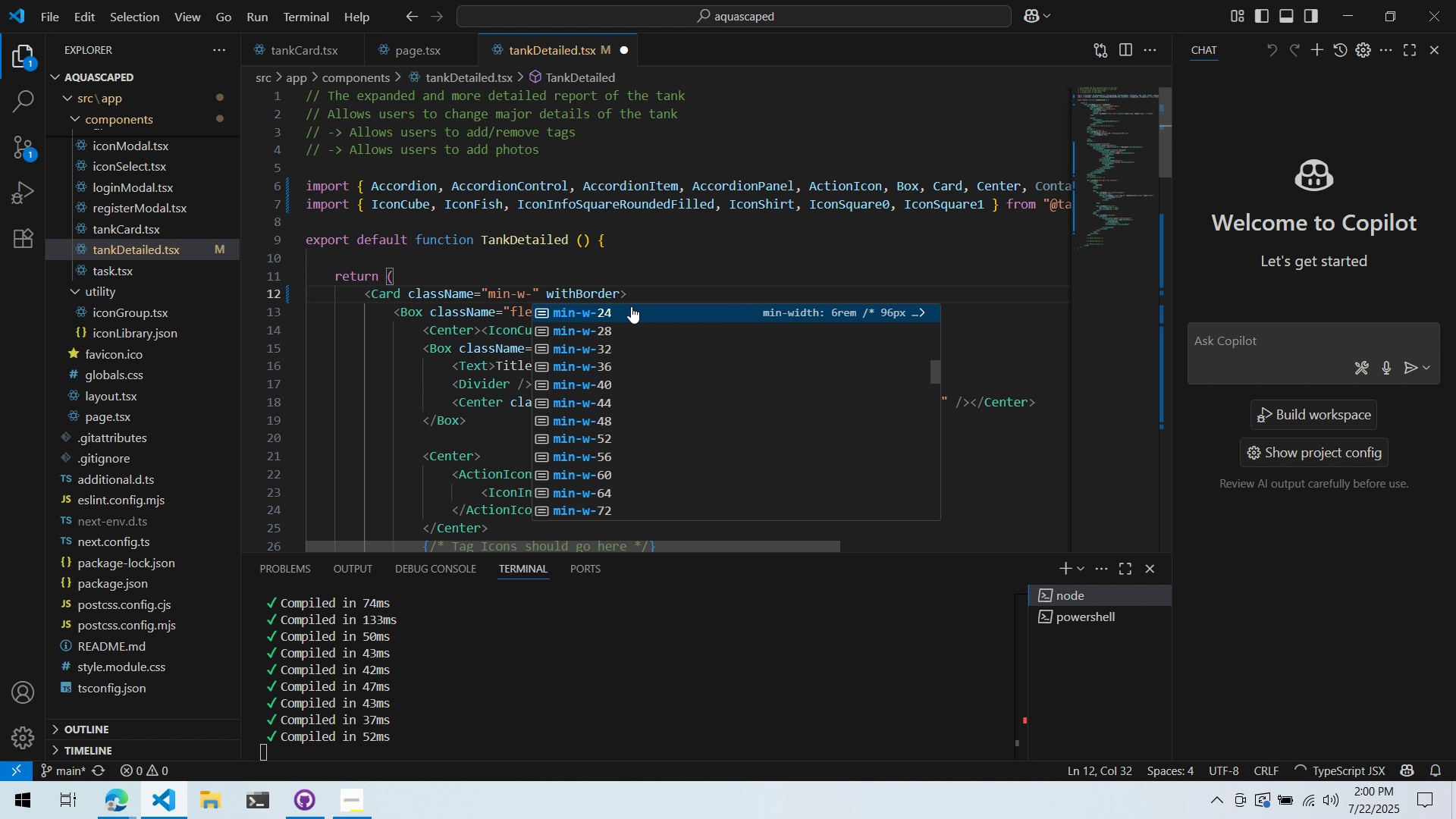 
key(ArrowDown)
 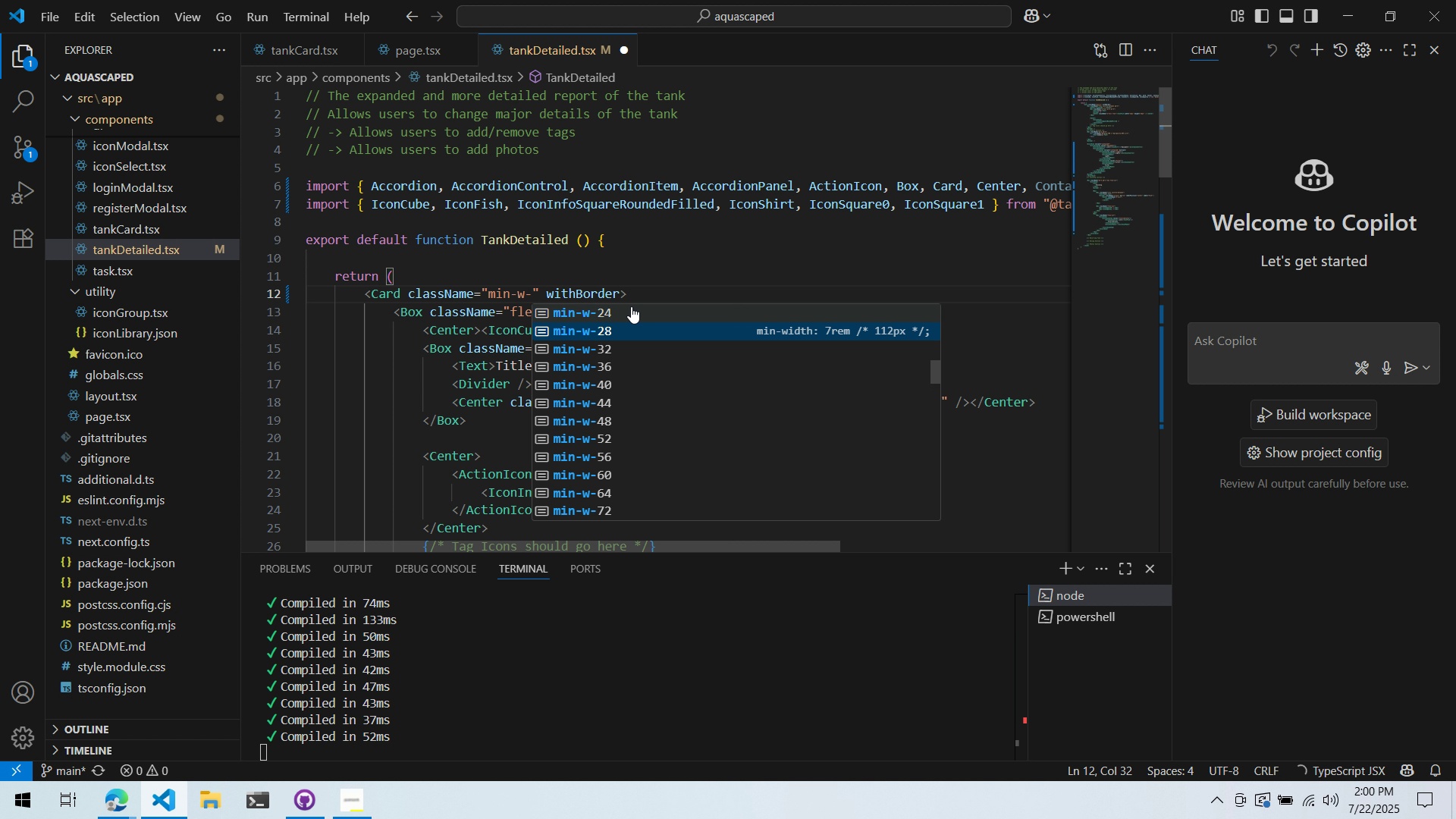 
key(ArrowDown)
 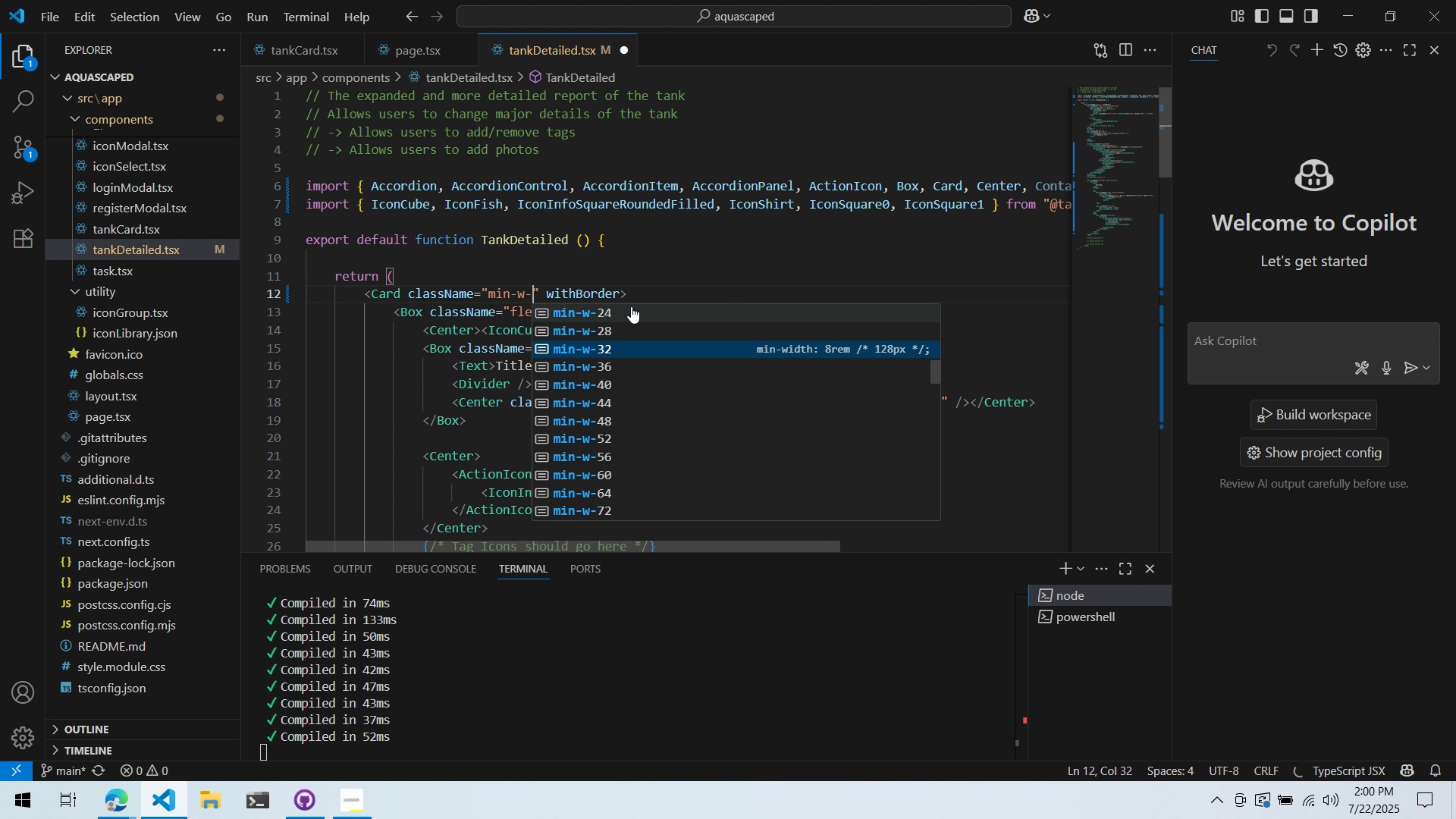 
key(ArrowDown)
 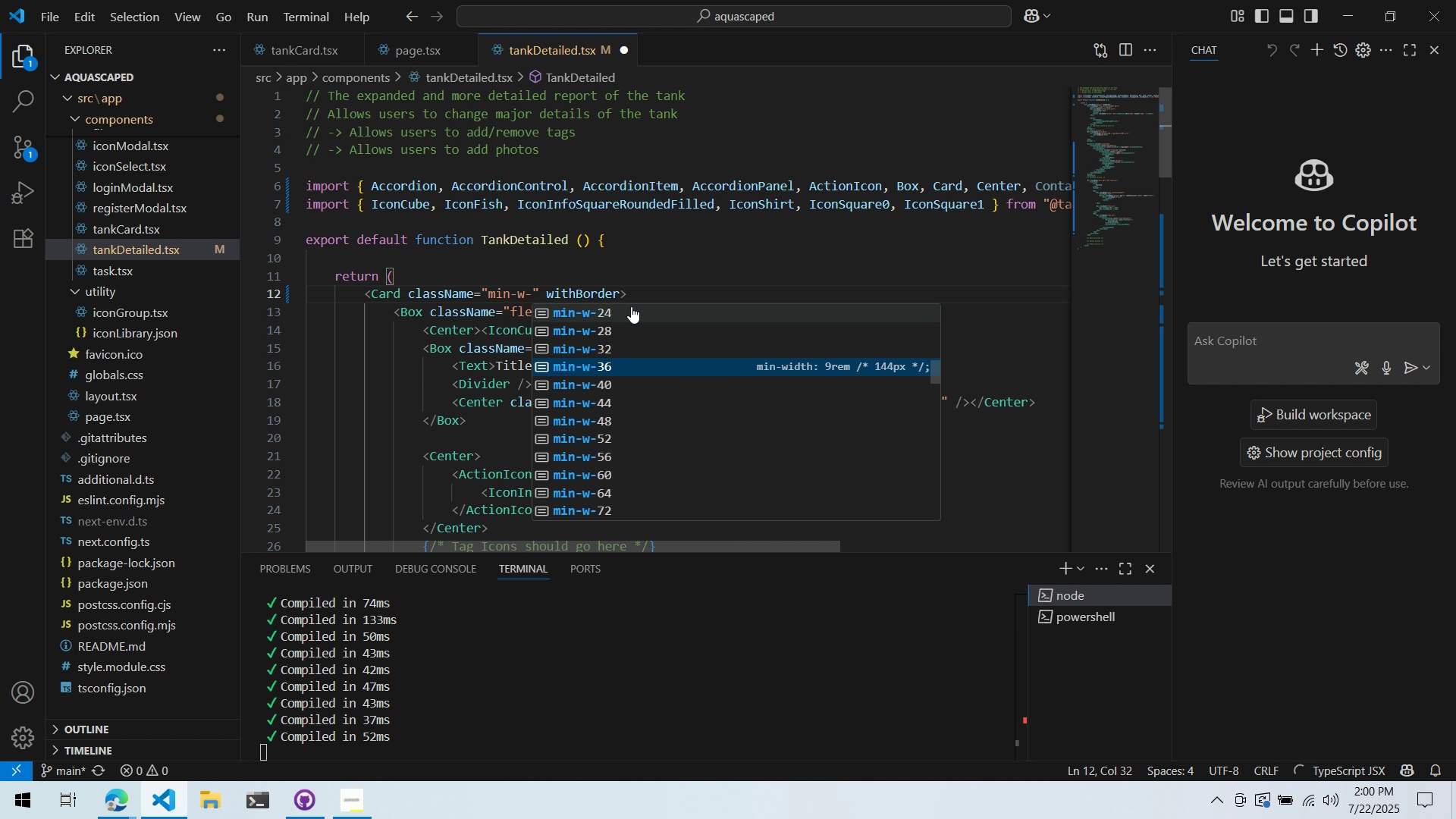 
key(ArrowDown)
 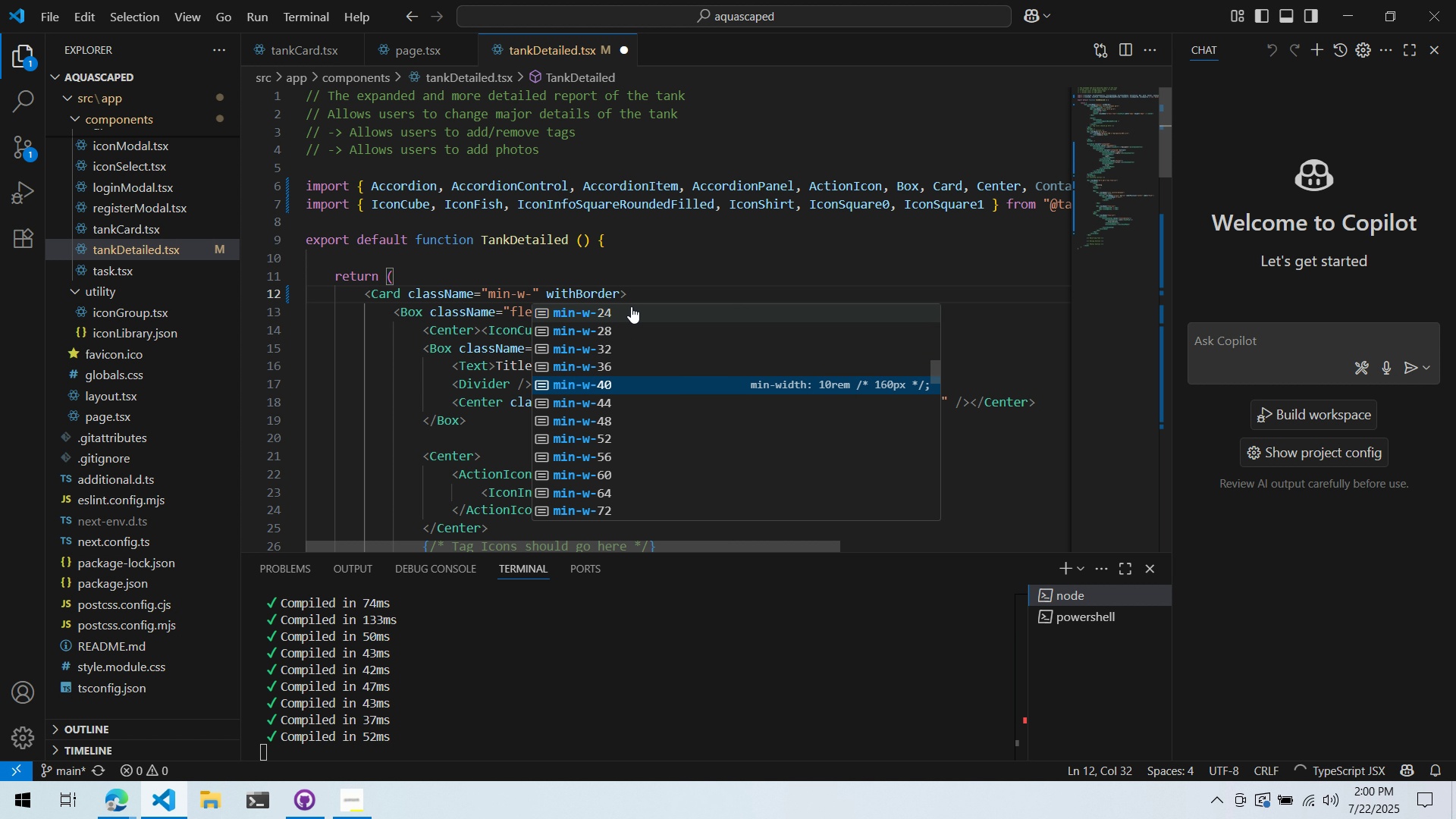 
key(ArrowDown)
 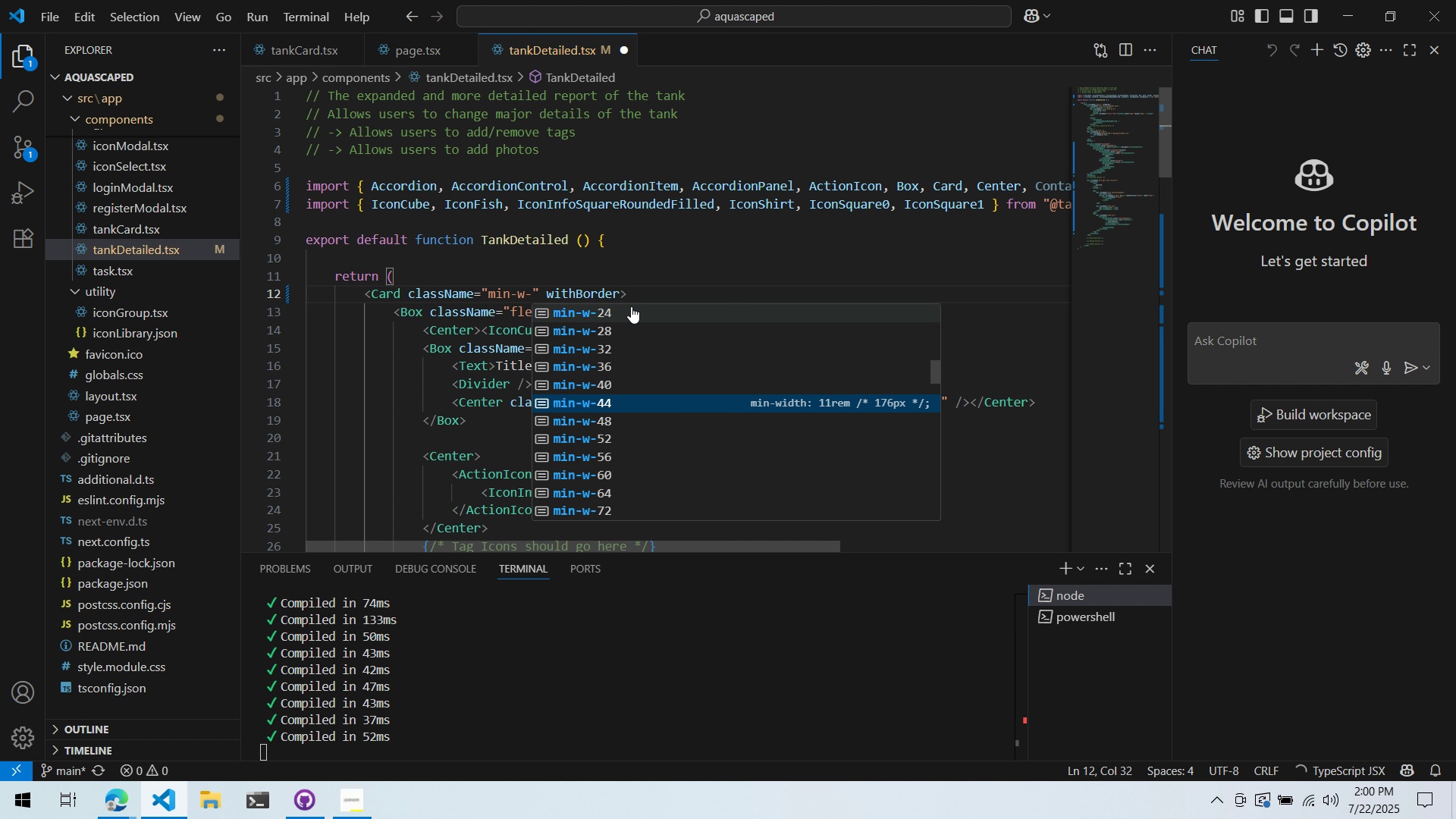 
key(ArrowDown)
 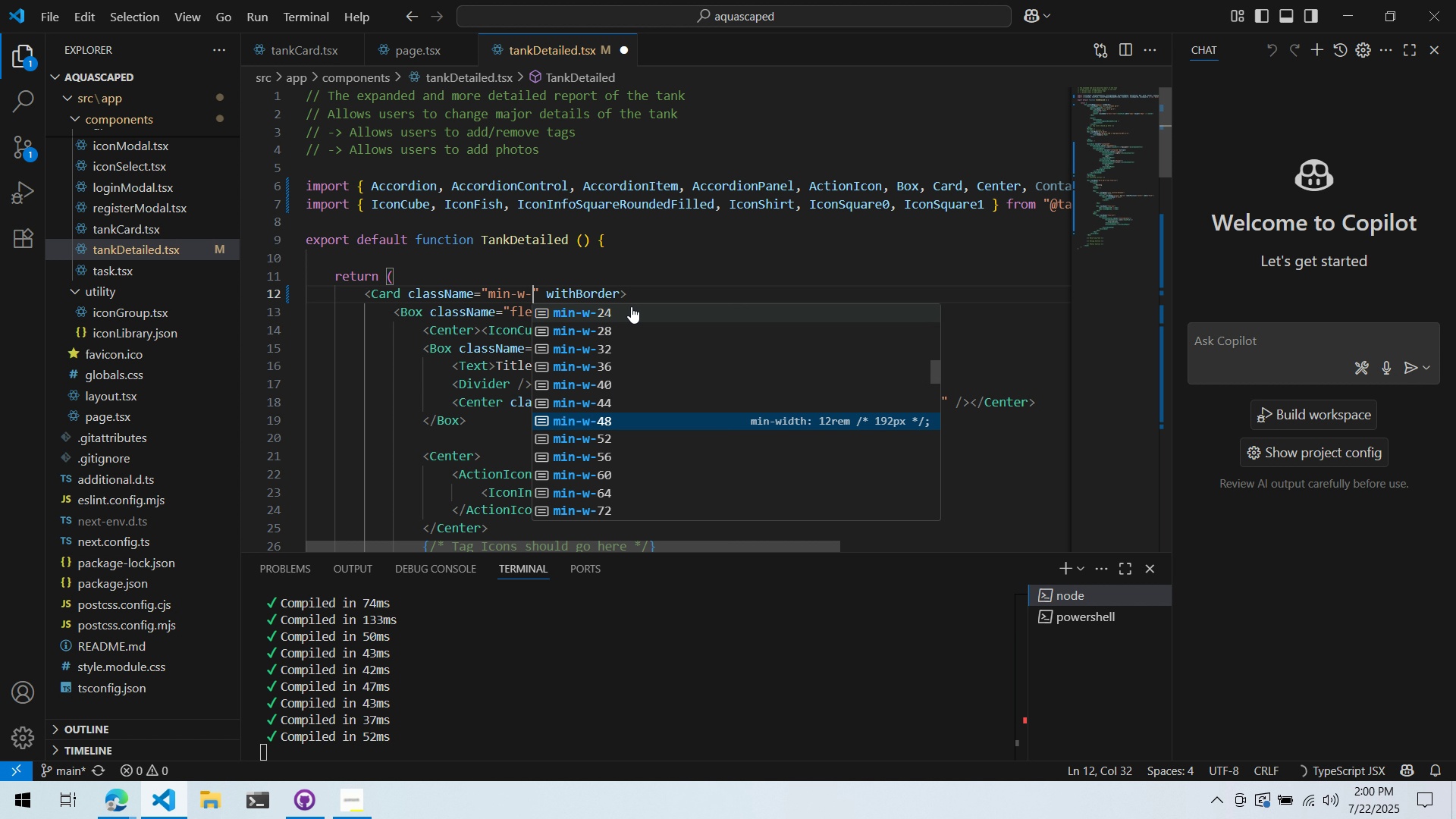 
key(ArrowDown)
 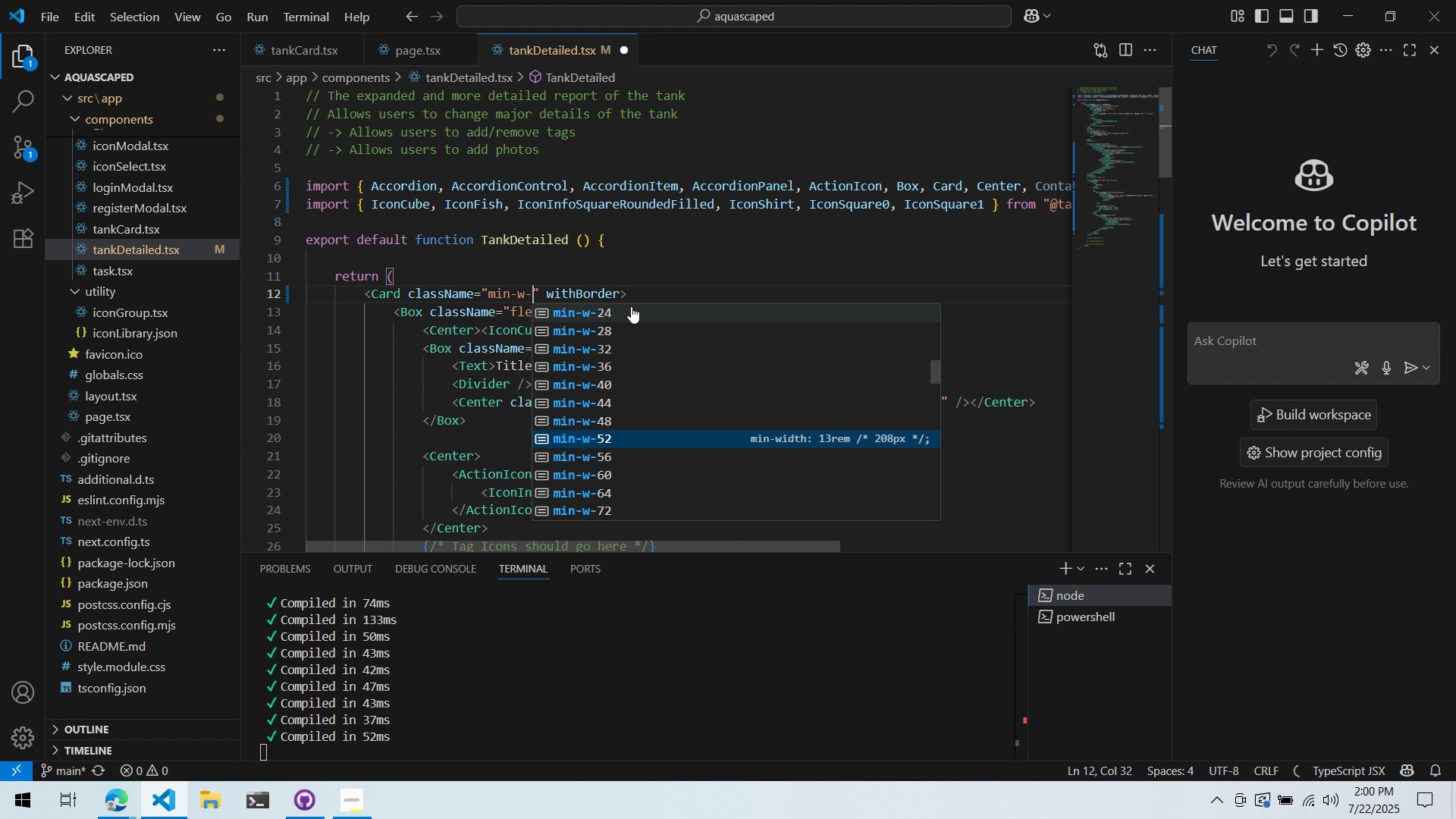 
key(ArrowDown)
 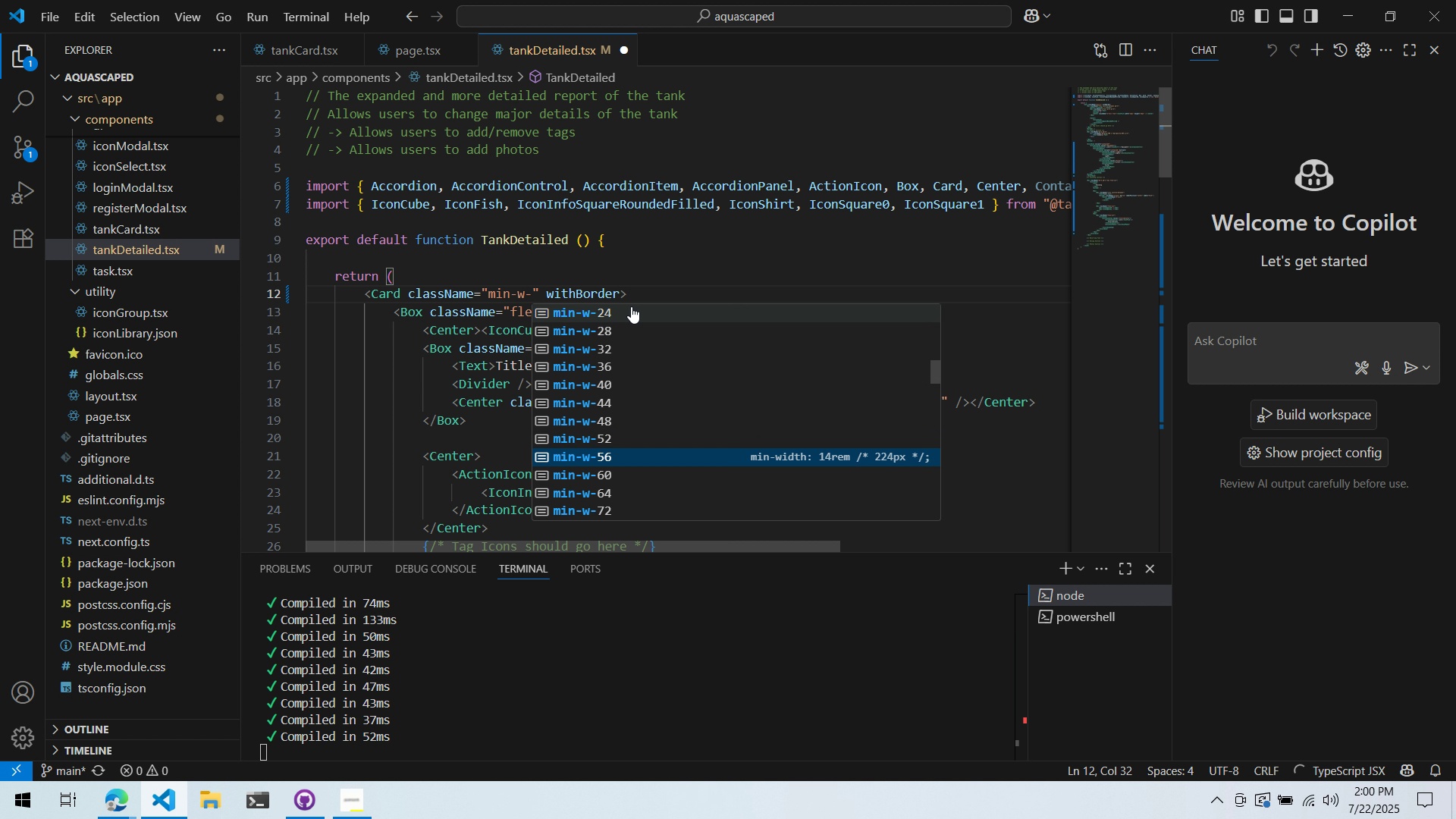 
key(ArrowDown)
 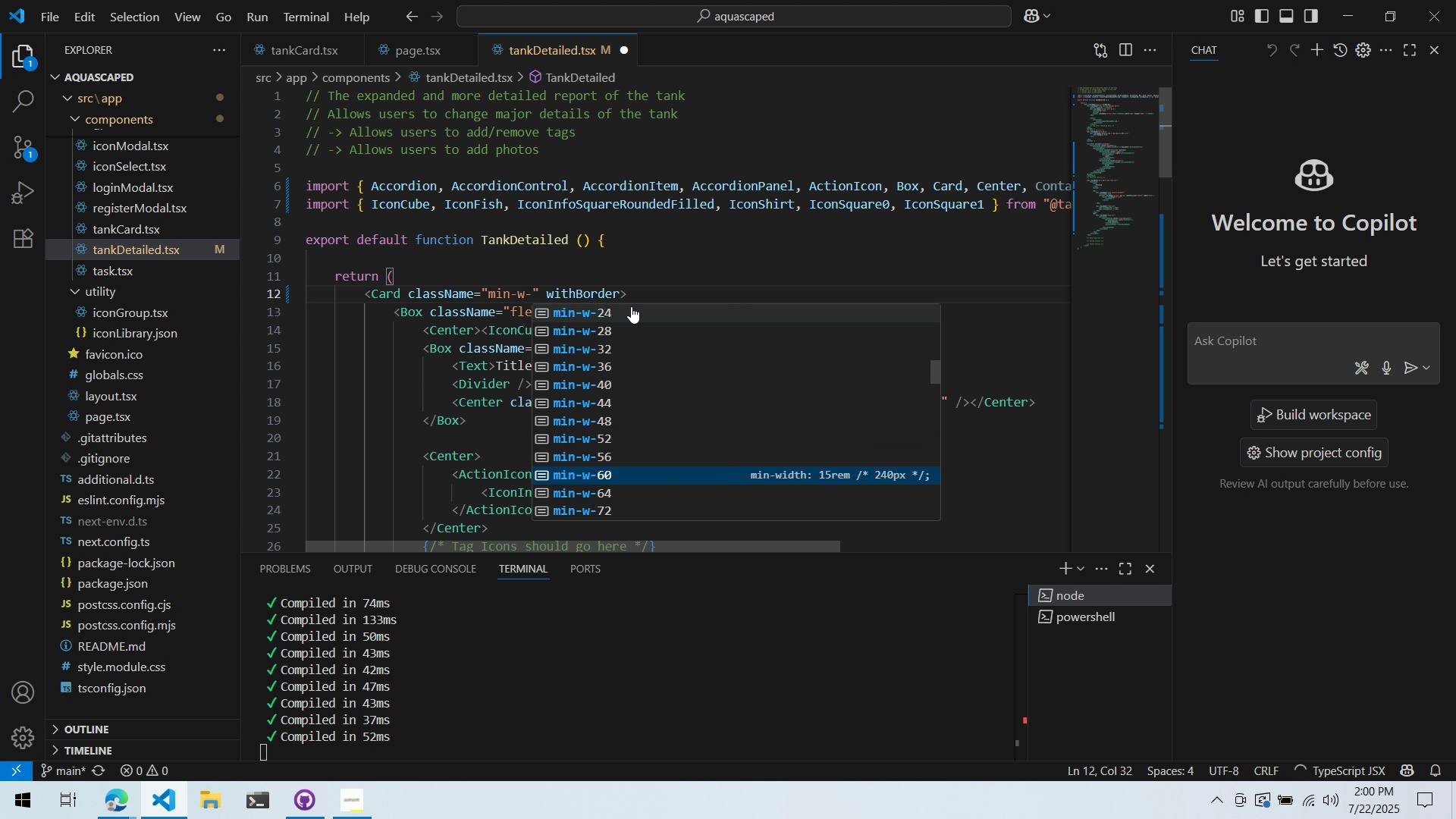 
key(ArrowDown)
 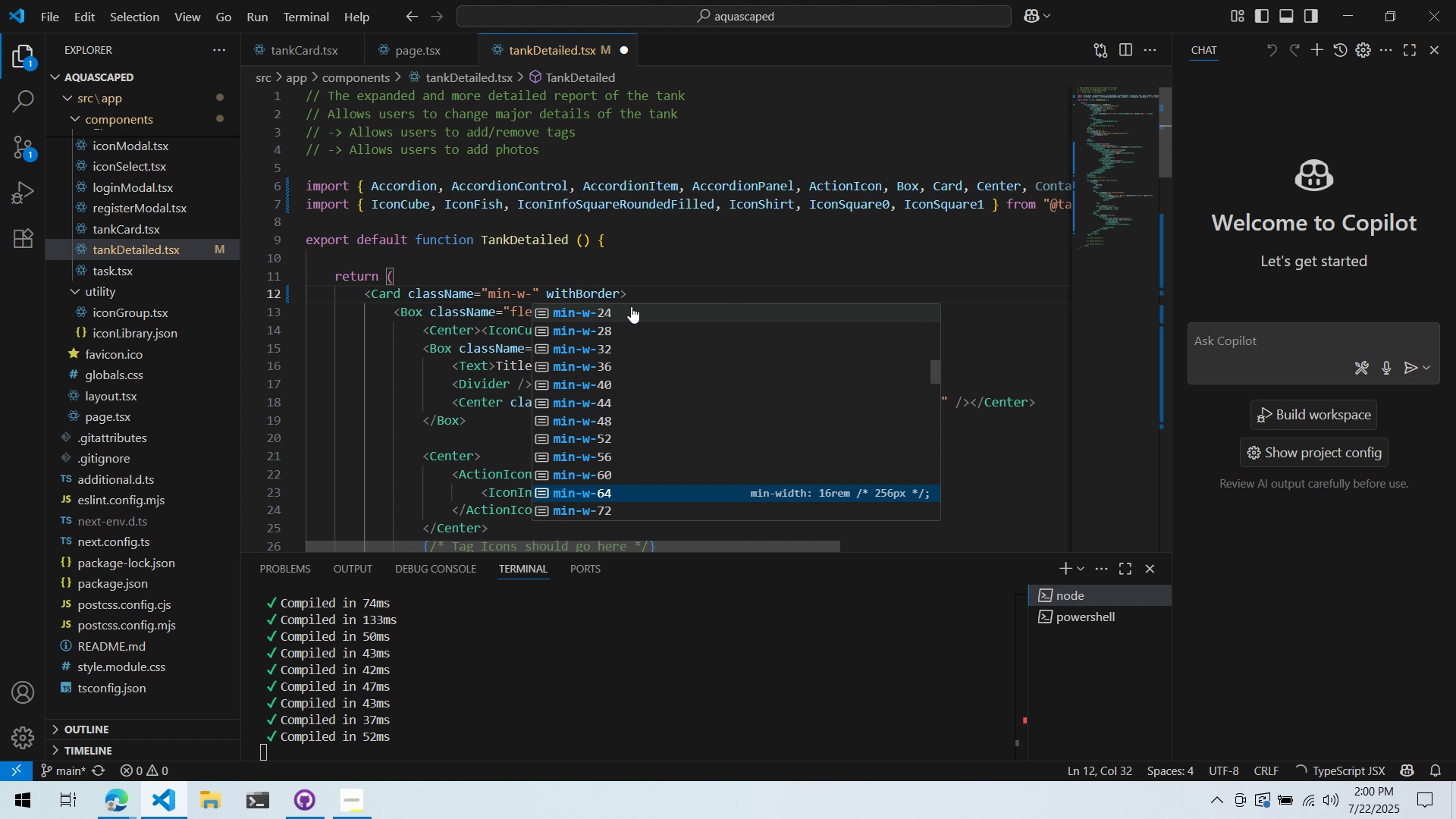 
key(ArrowDown)
 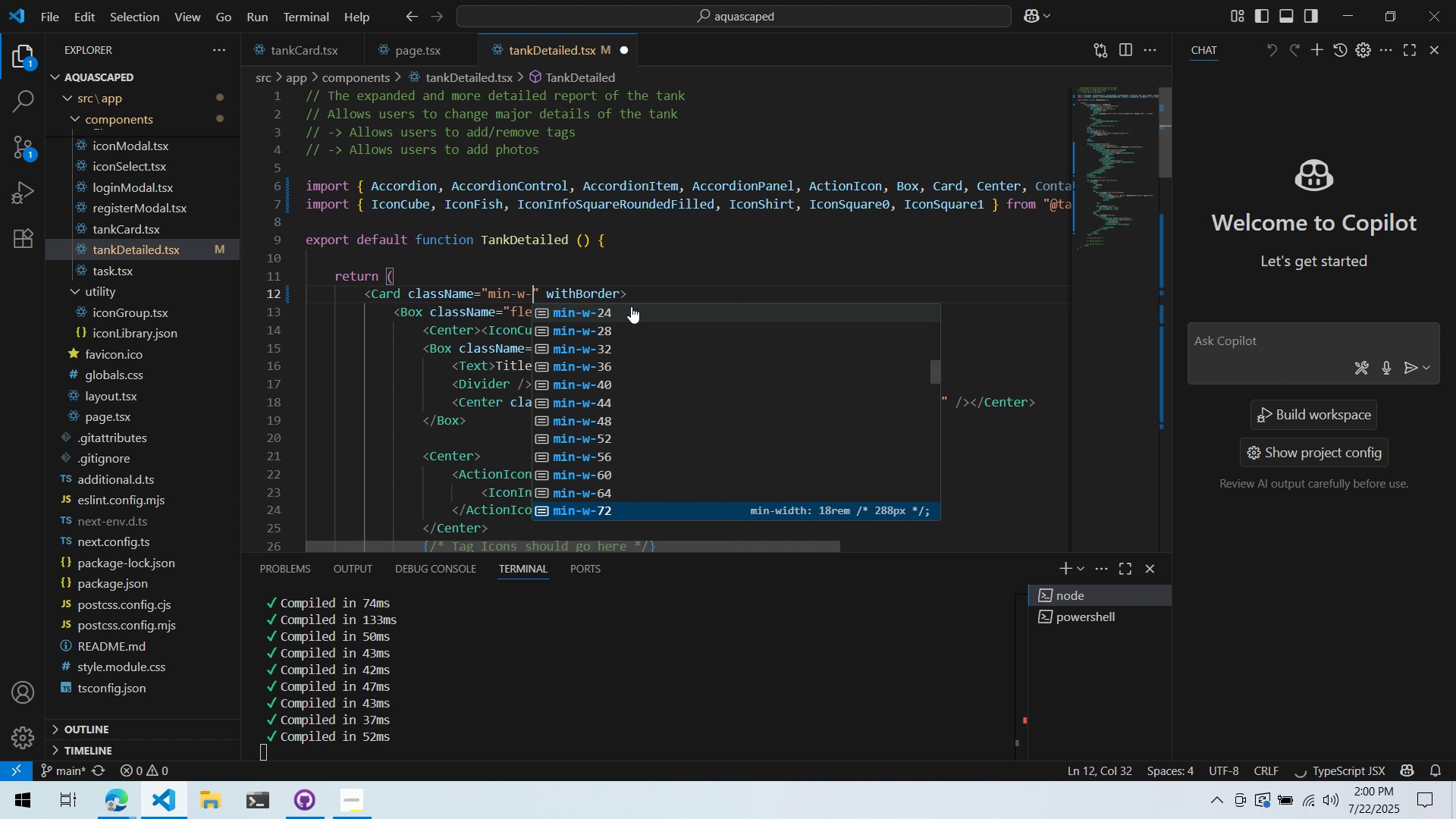 
key(ArrowDown)
 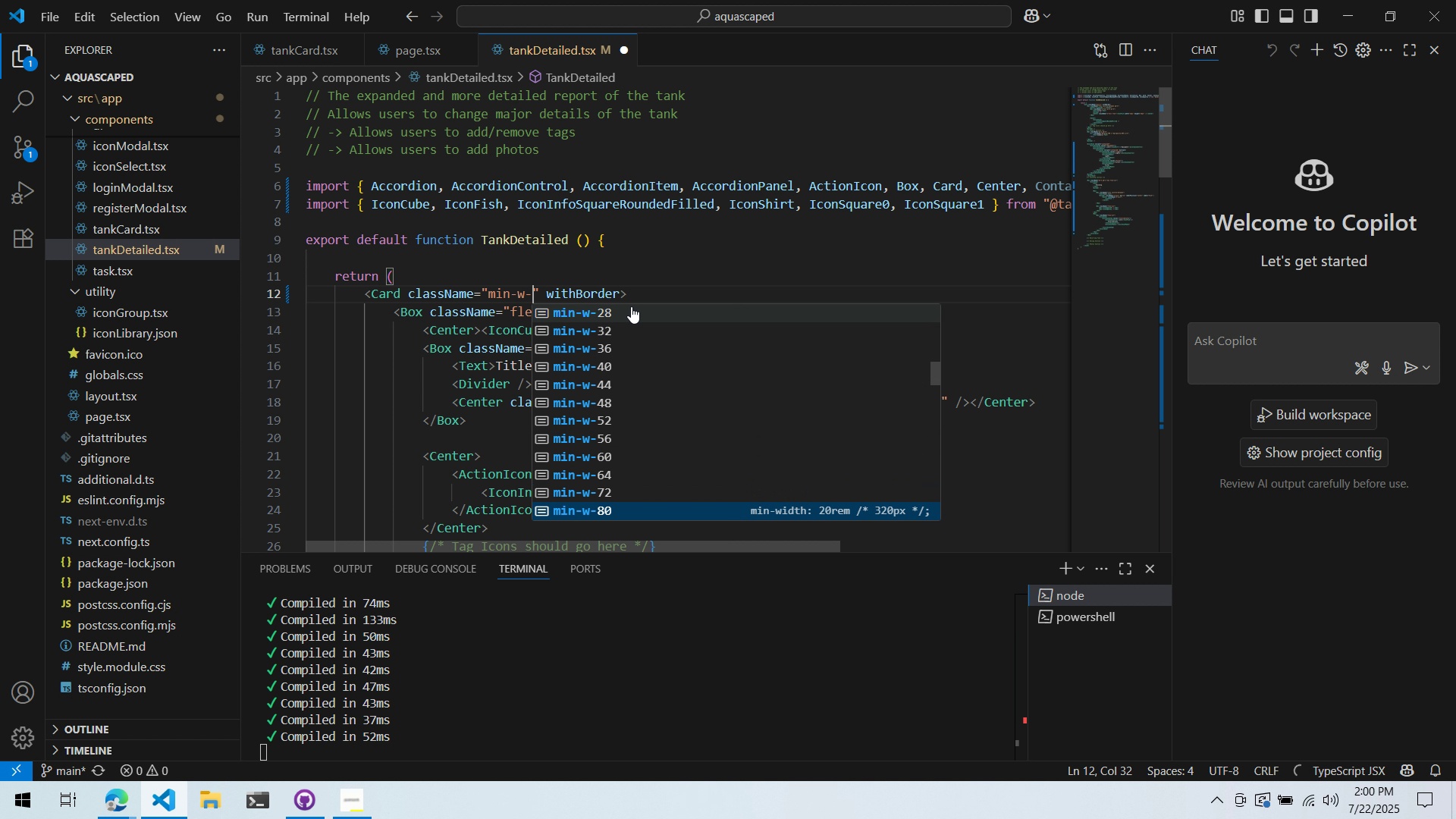 
key(ArrowDown)
 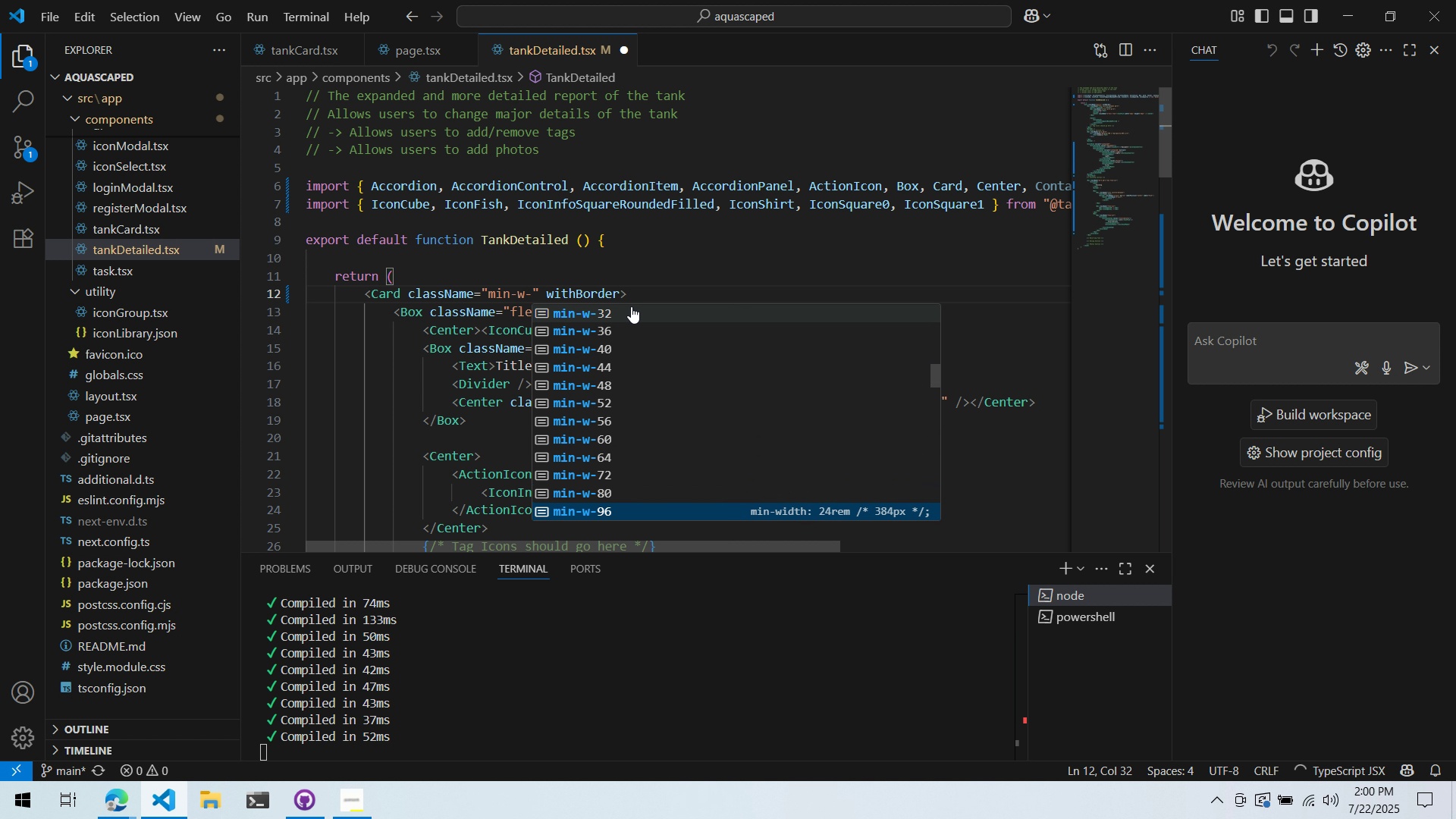 
key(ArrowDown)
 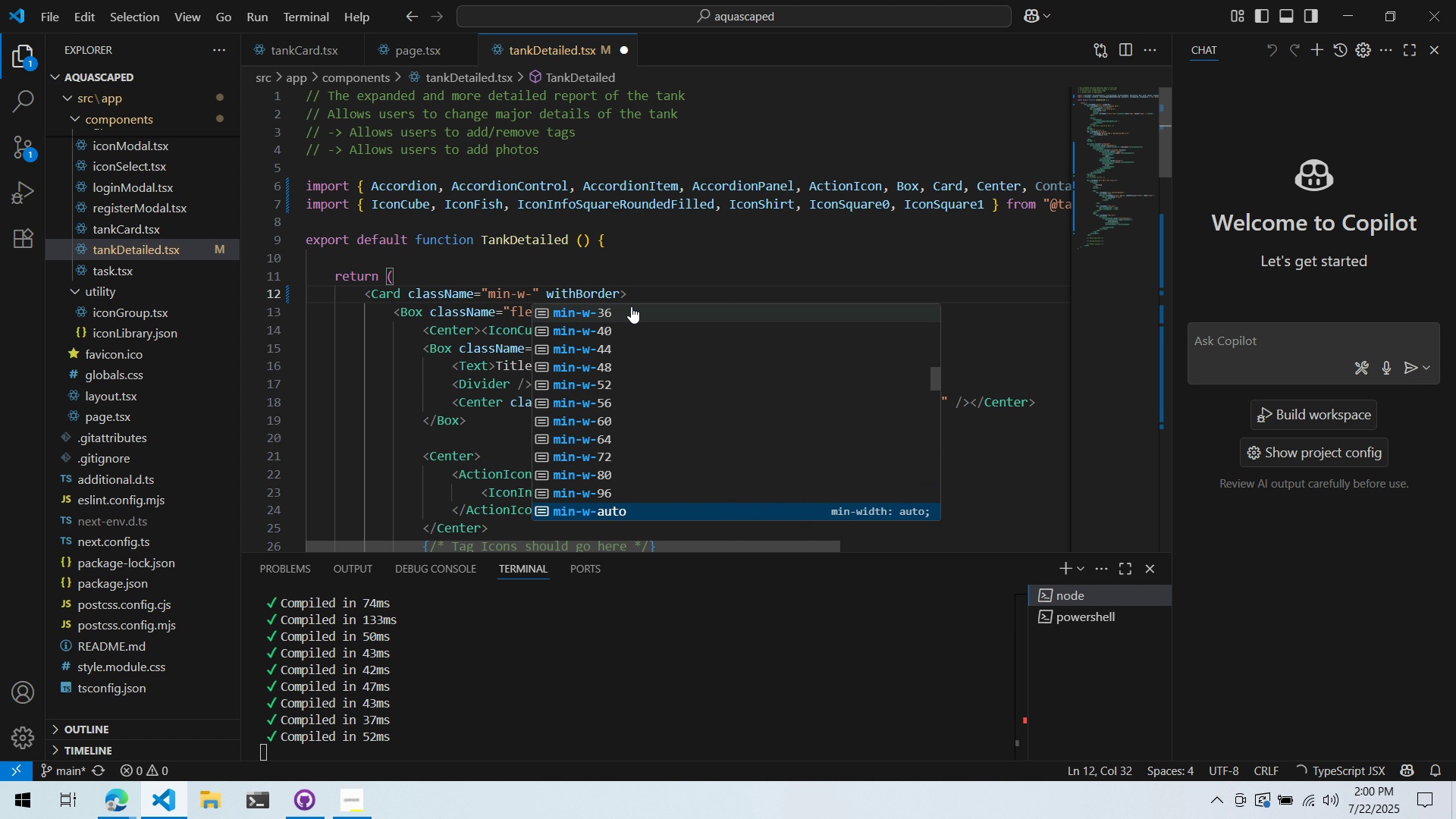 
key(ArrowDown)
 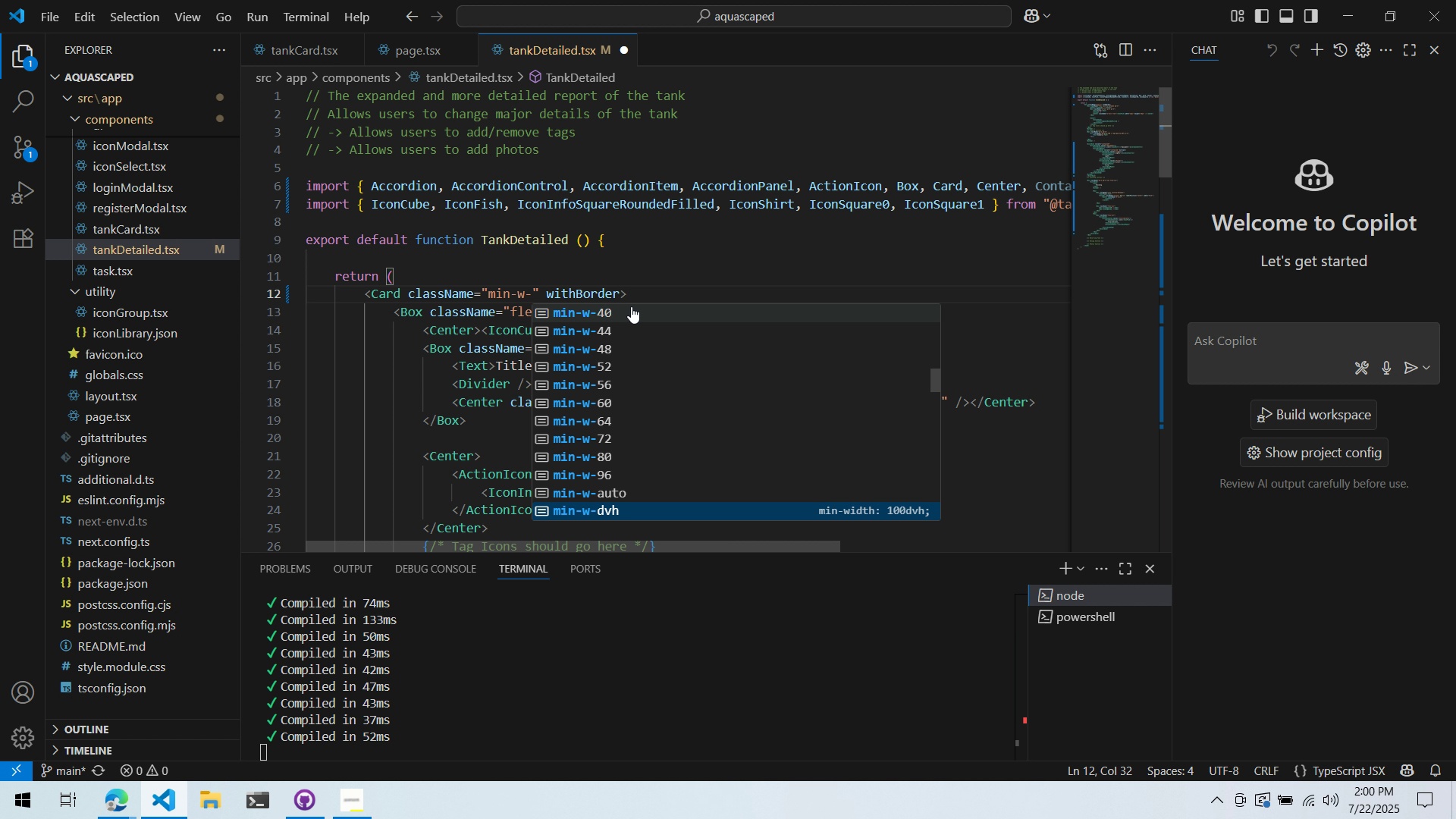 
key(ArrowDown)
 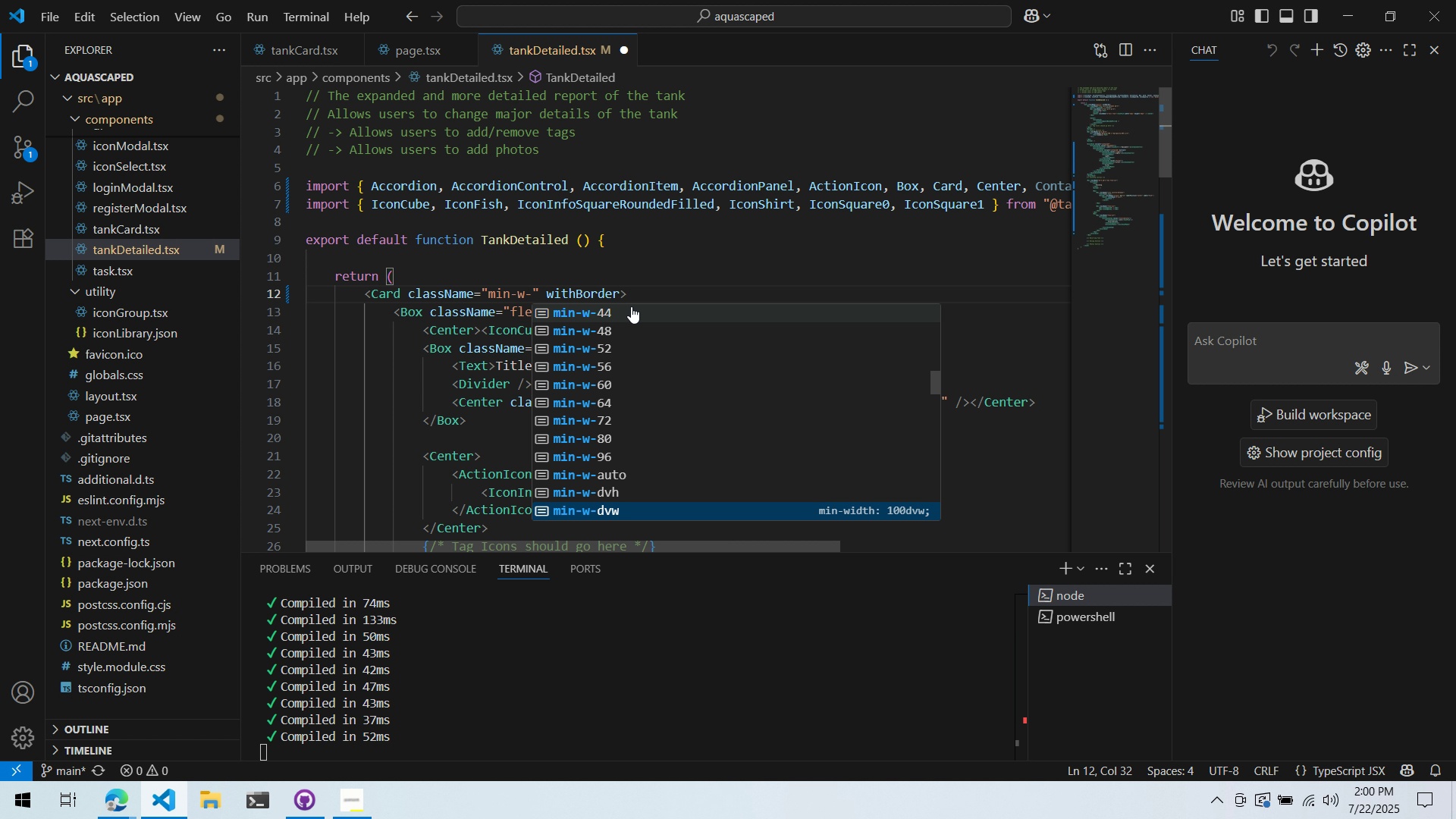 
key(ArrowDown)
 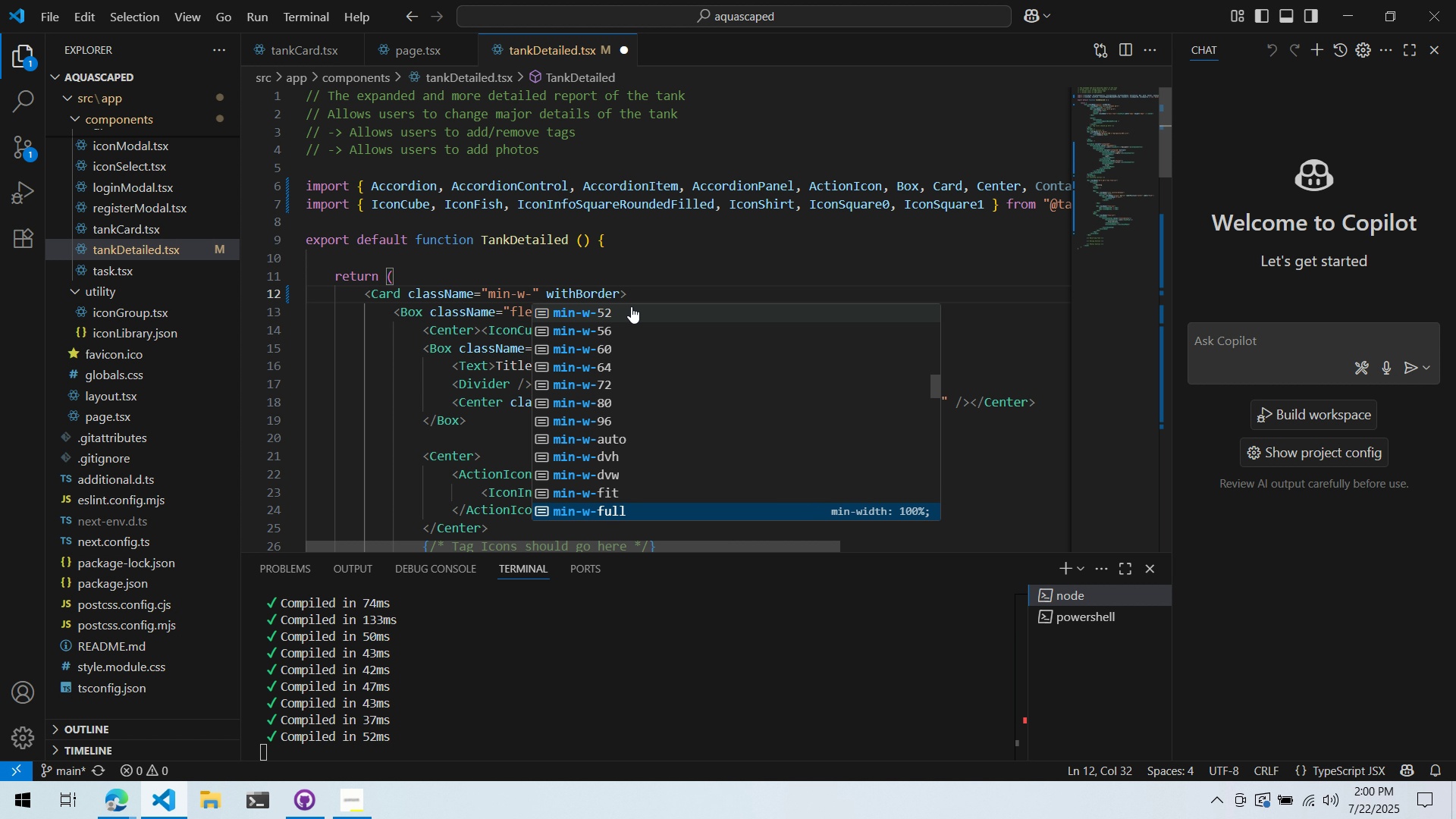 
key(ArrowDown)
 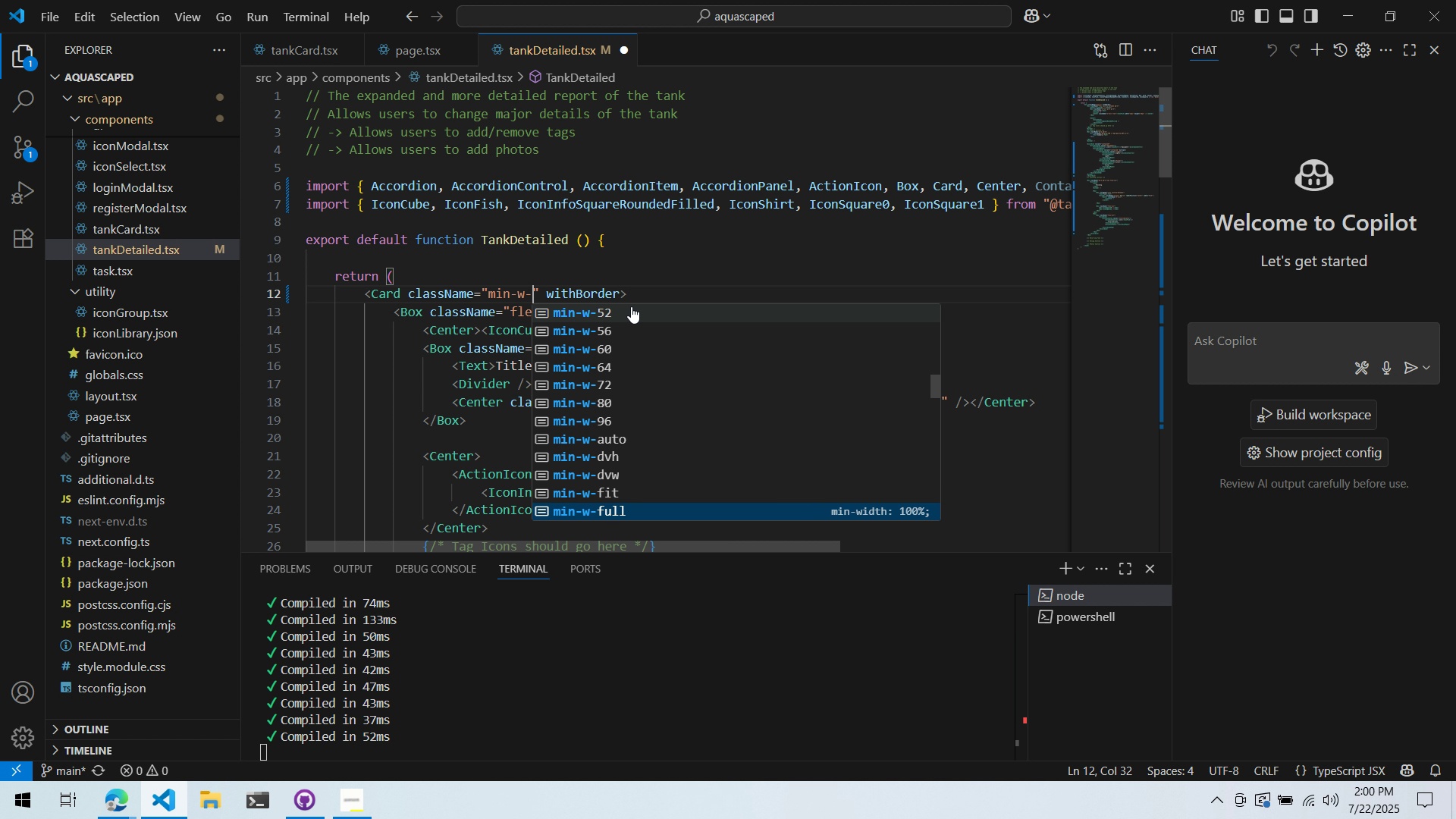 
key(ArrowDown)
 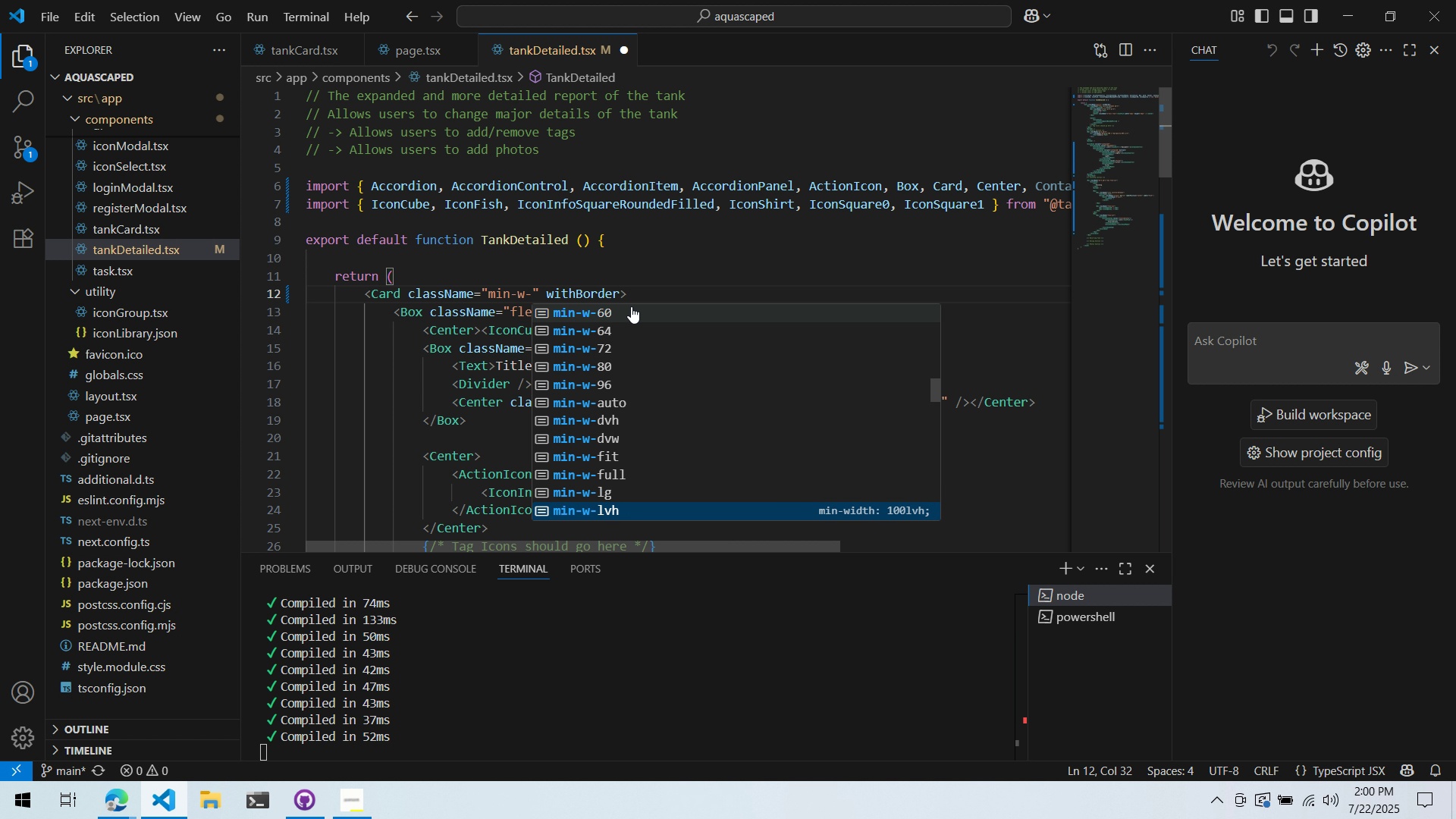 
key(ArrowDown)
 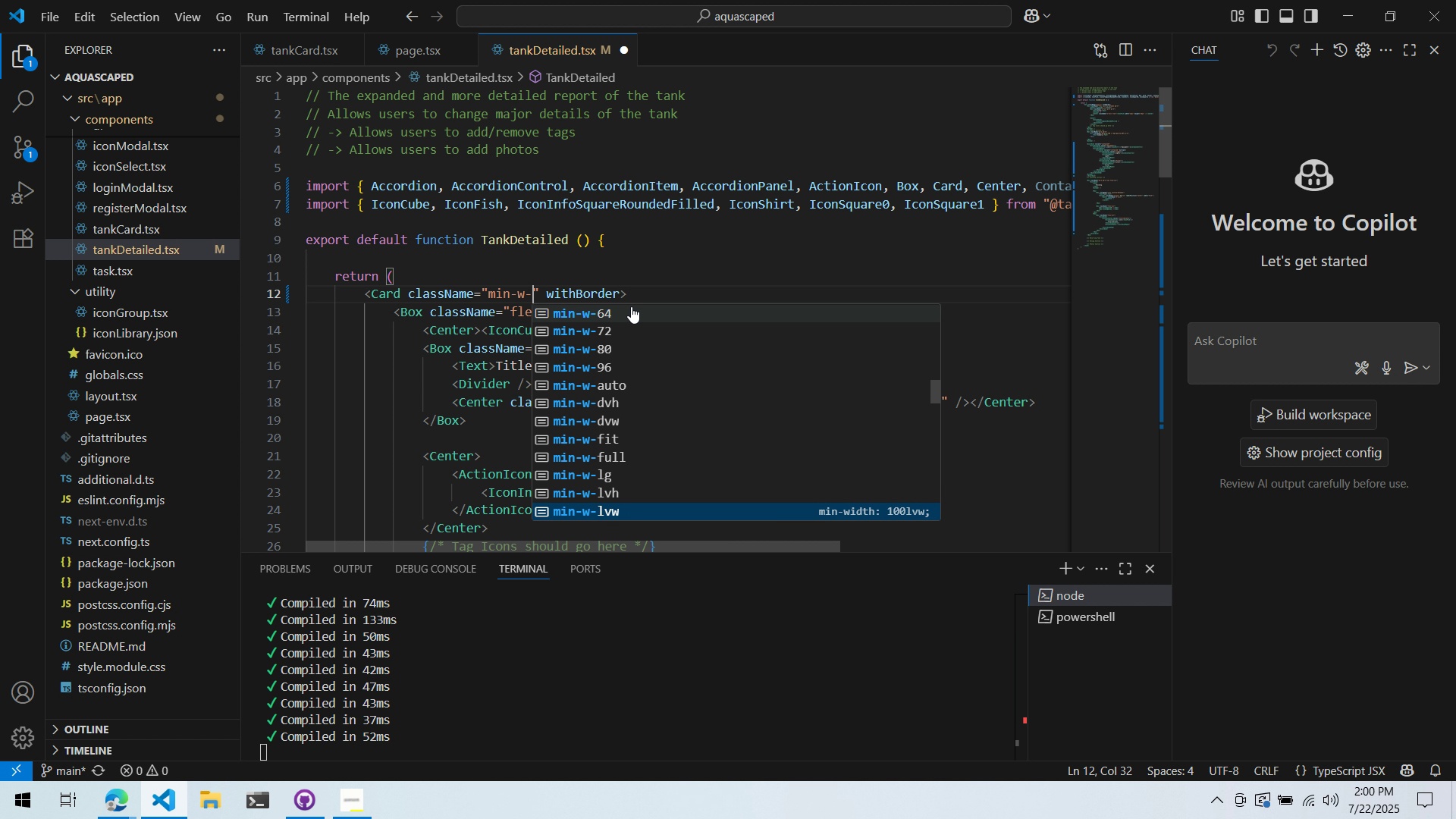 
key(ArrowDown)
 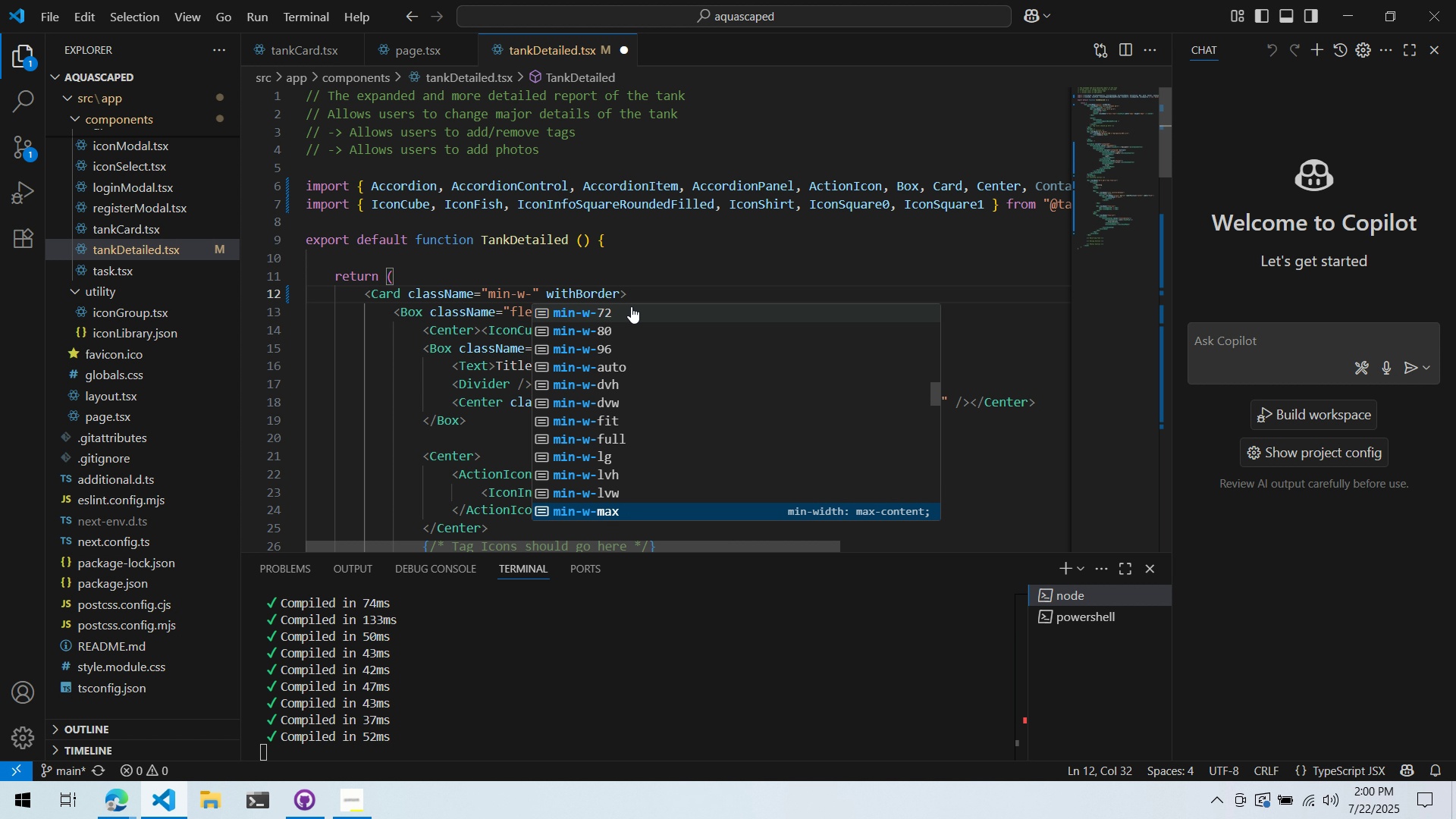 
key(ArrowDown)
 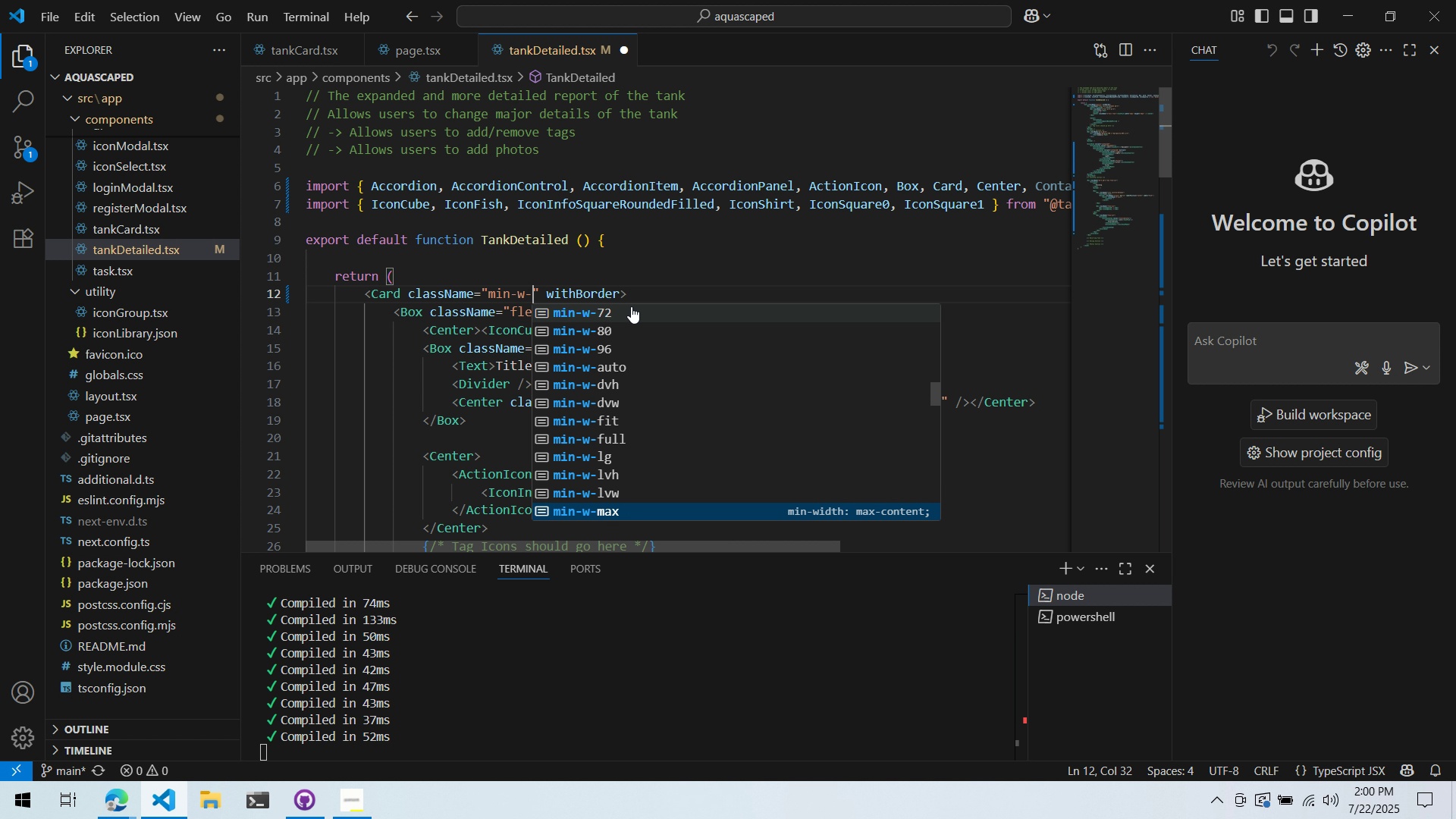 
key(ArrowDown)
 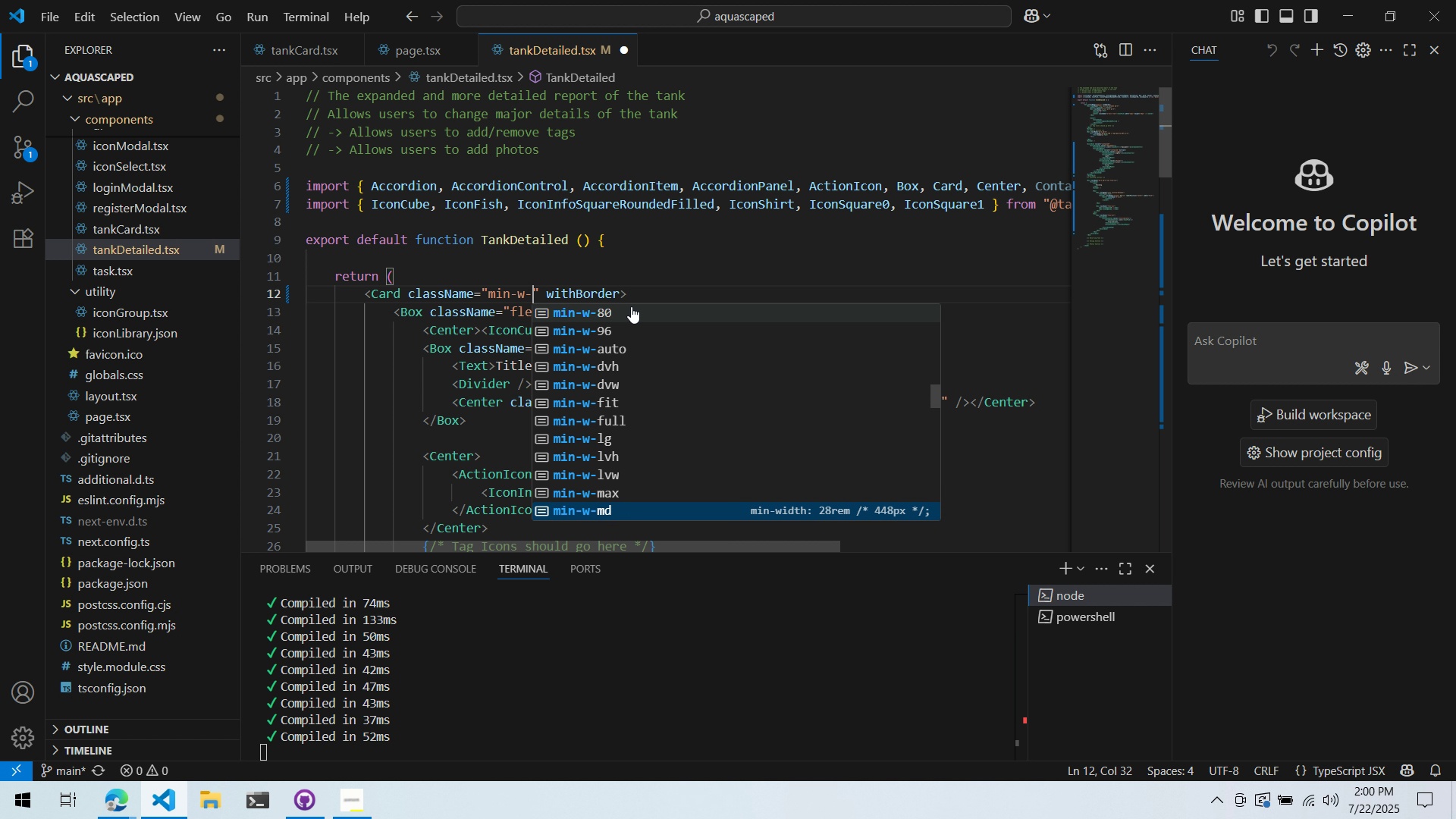 
key(ArrowUp)
 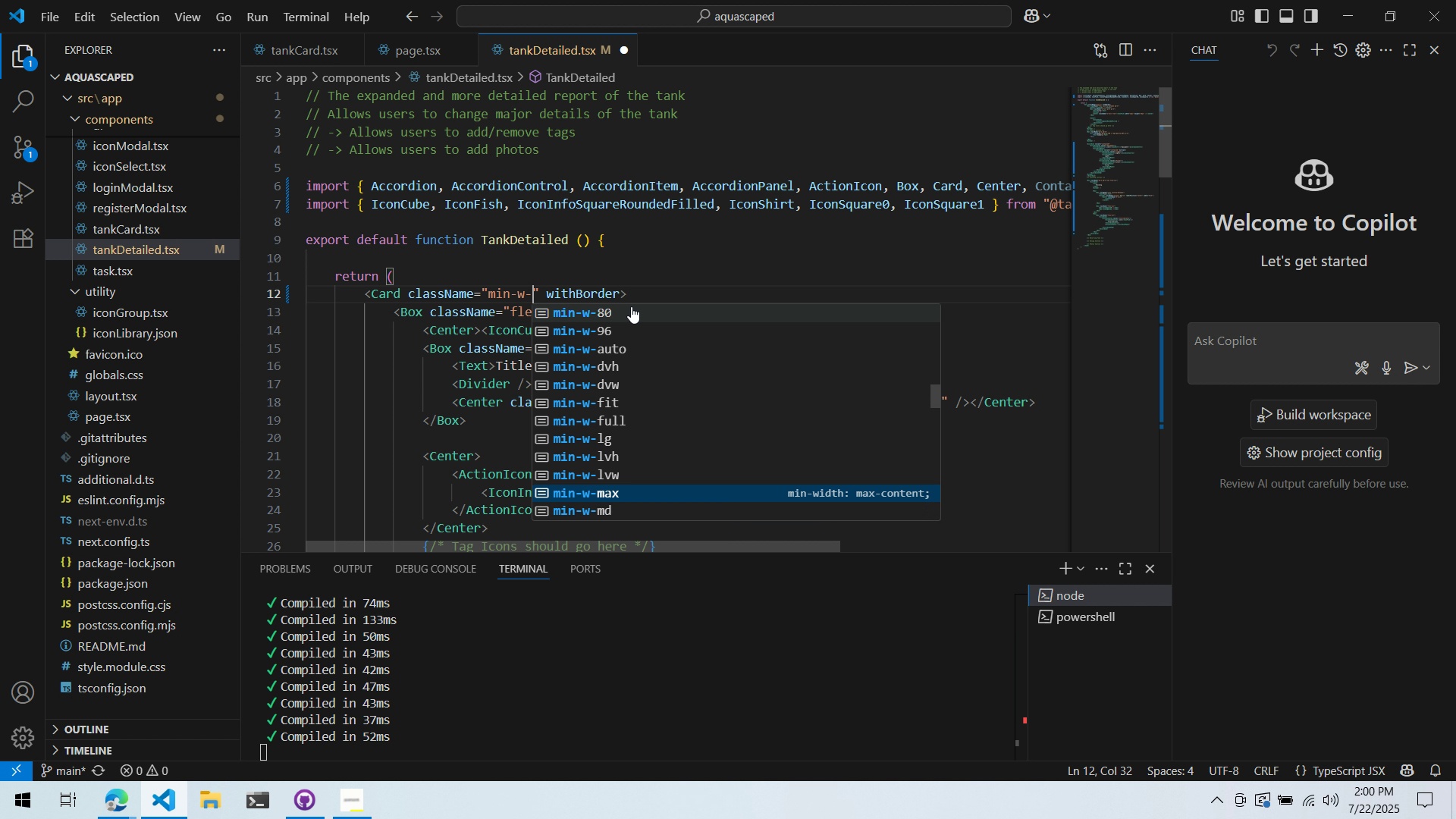 
key(ArrowUp)
 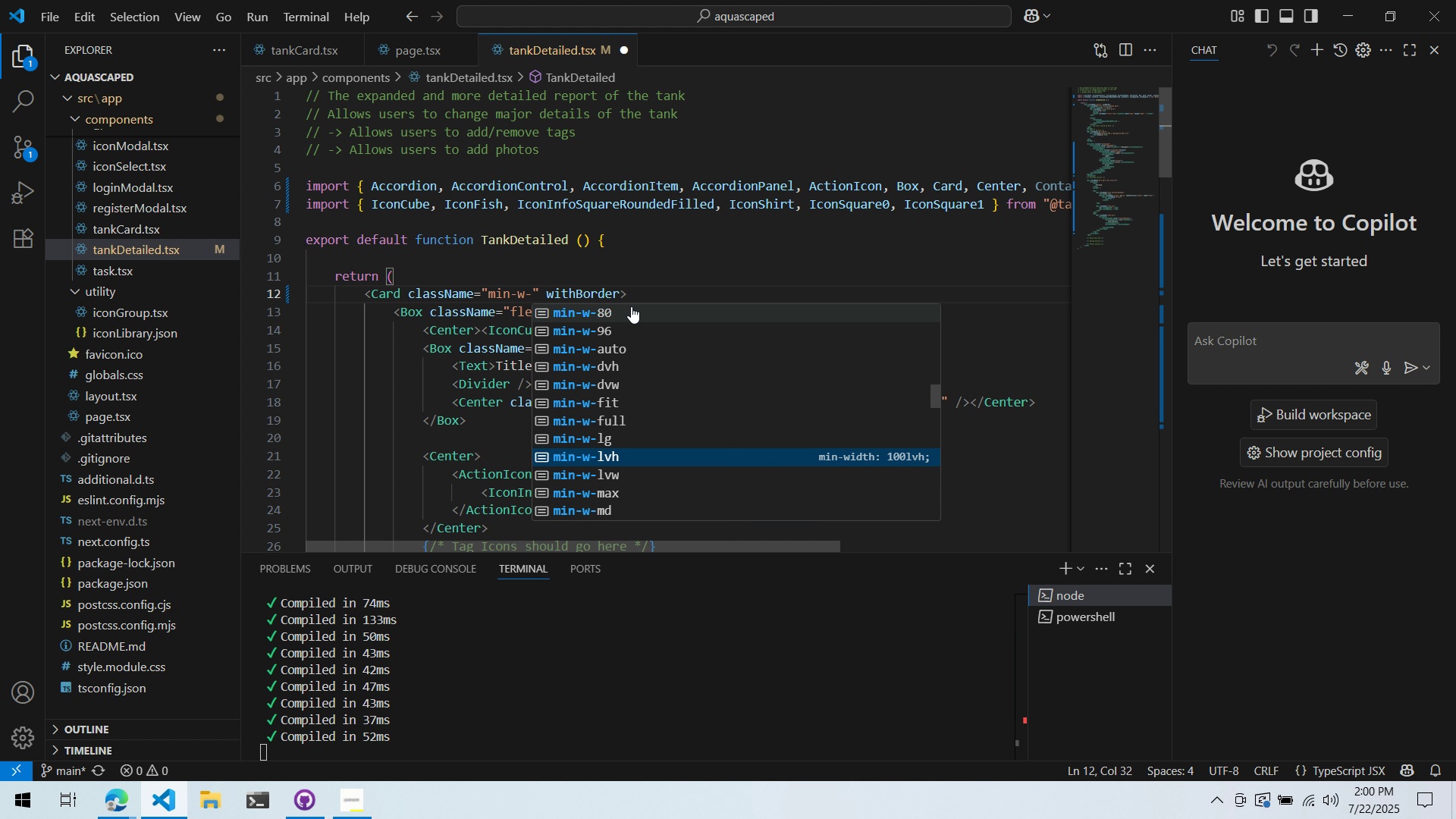 
key(ArrowUp)
 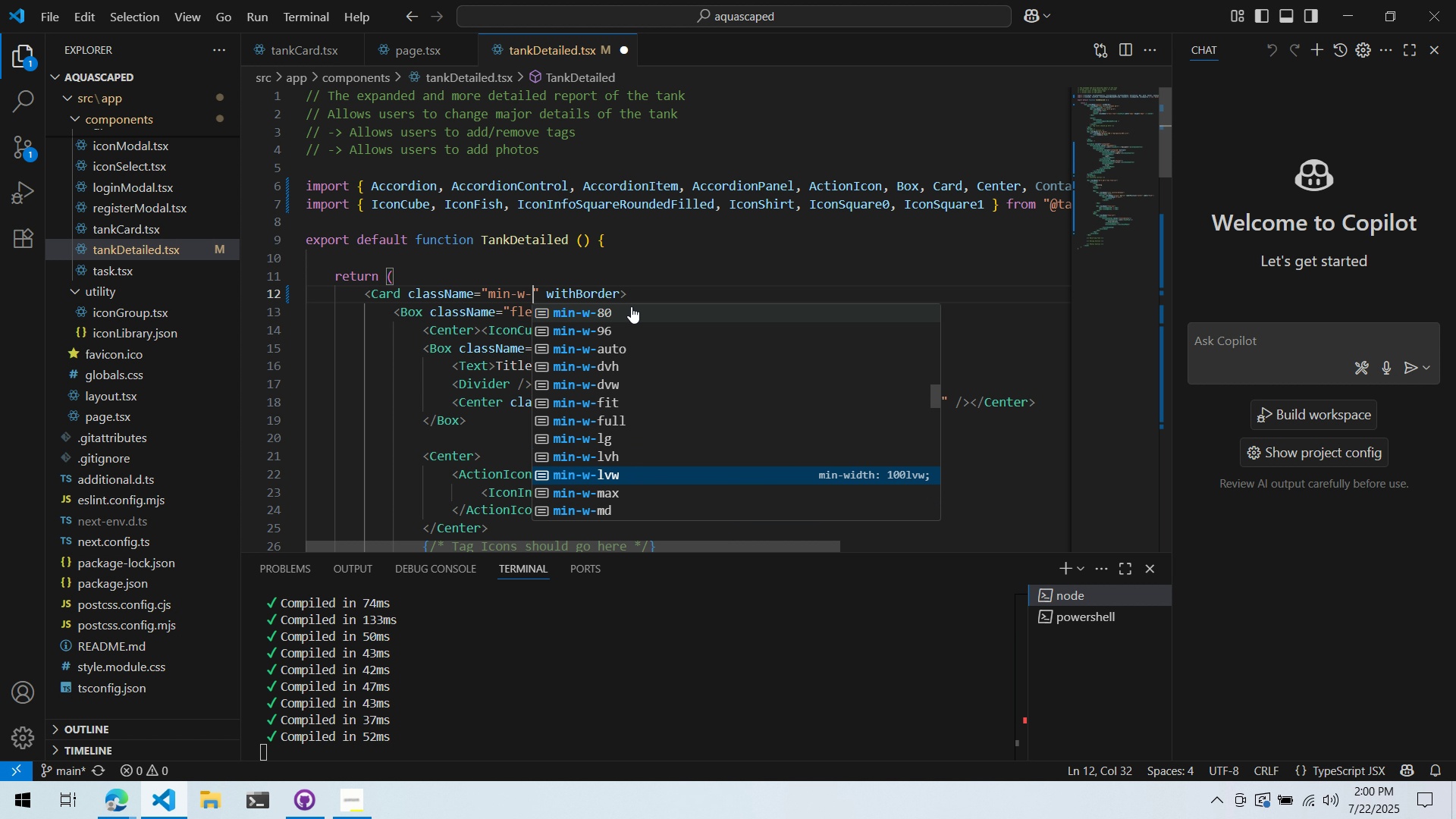 
key(ArrowDown)
 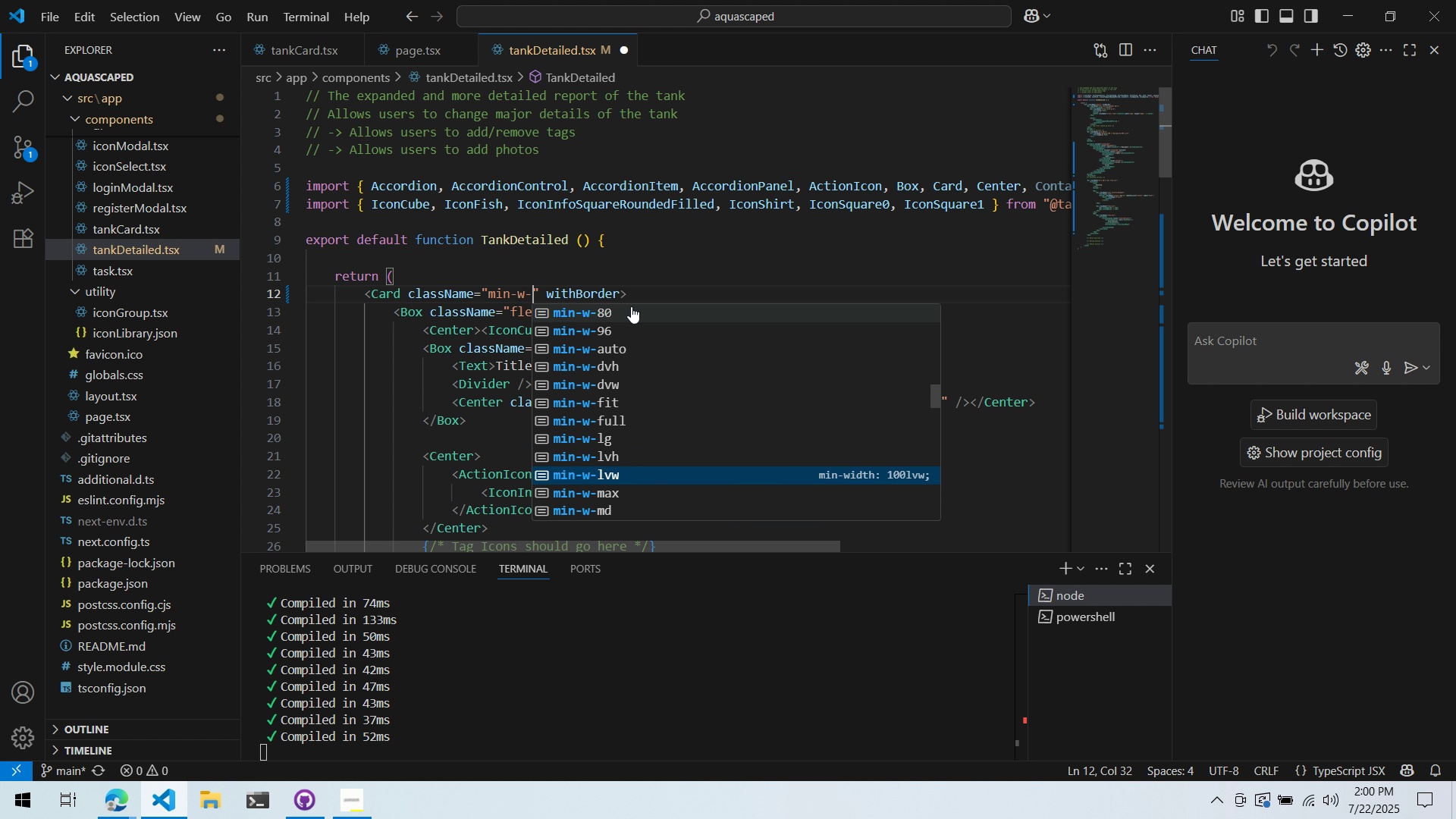 
key(ArrowDown)
 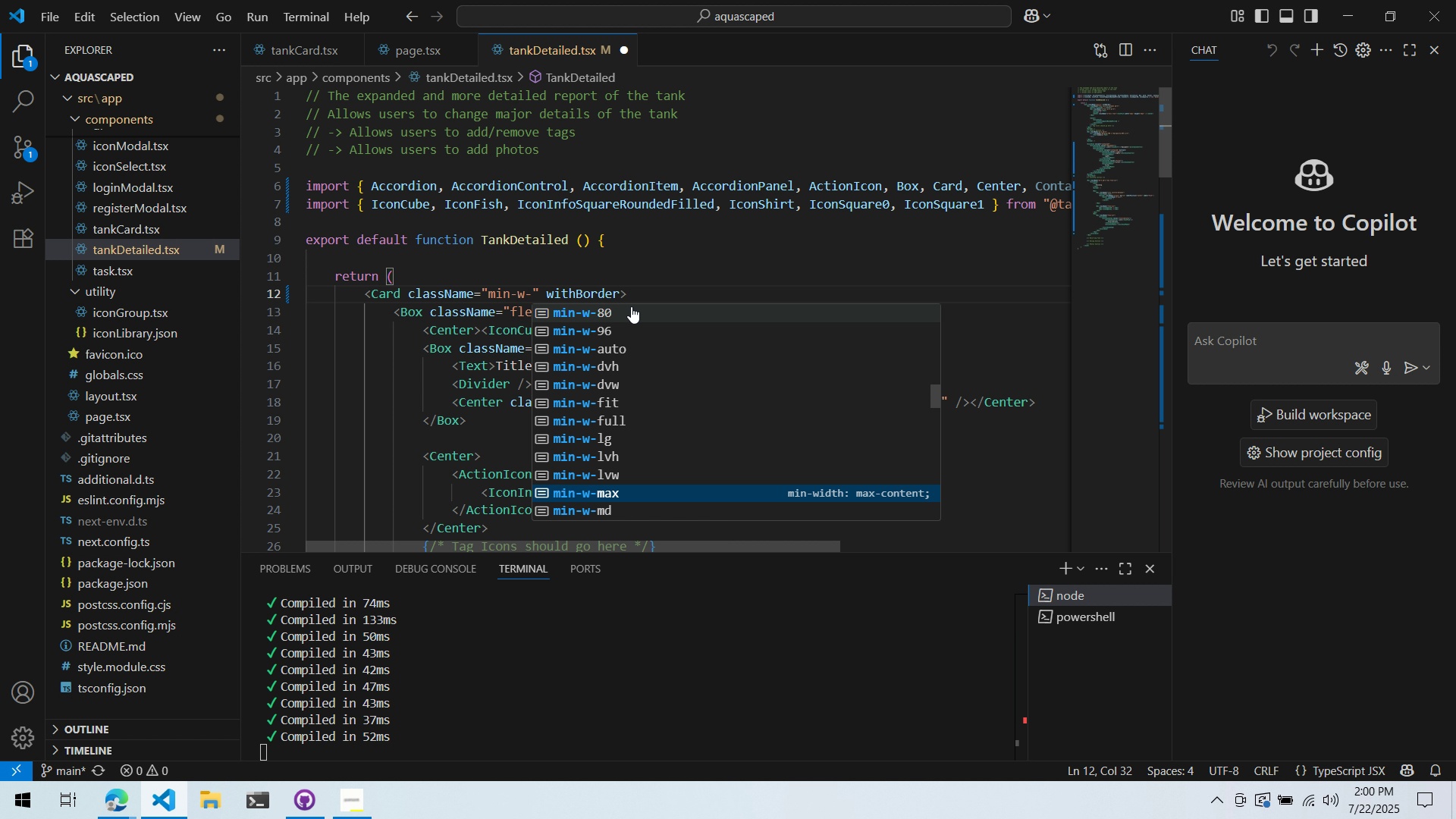 
key(ArrowDown)
 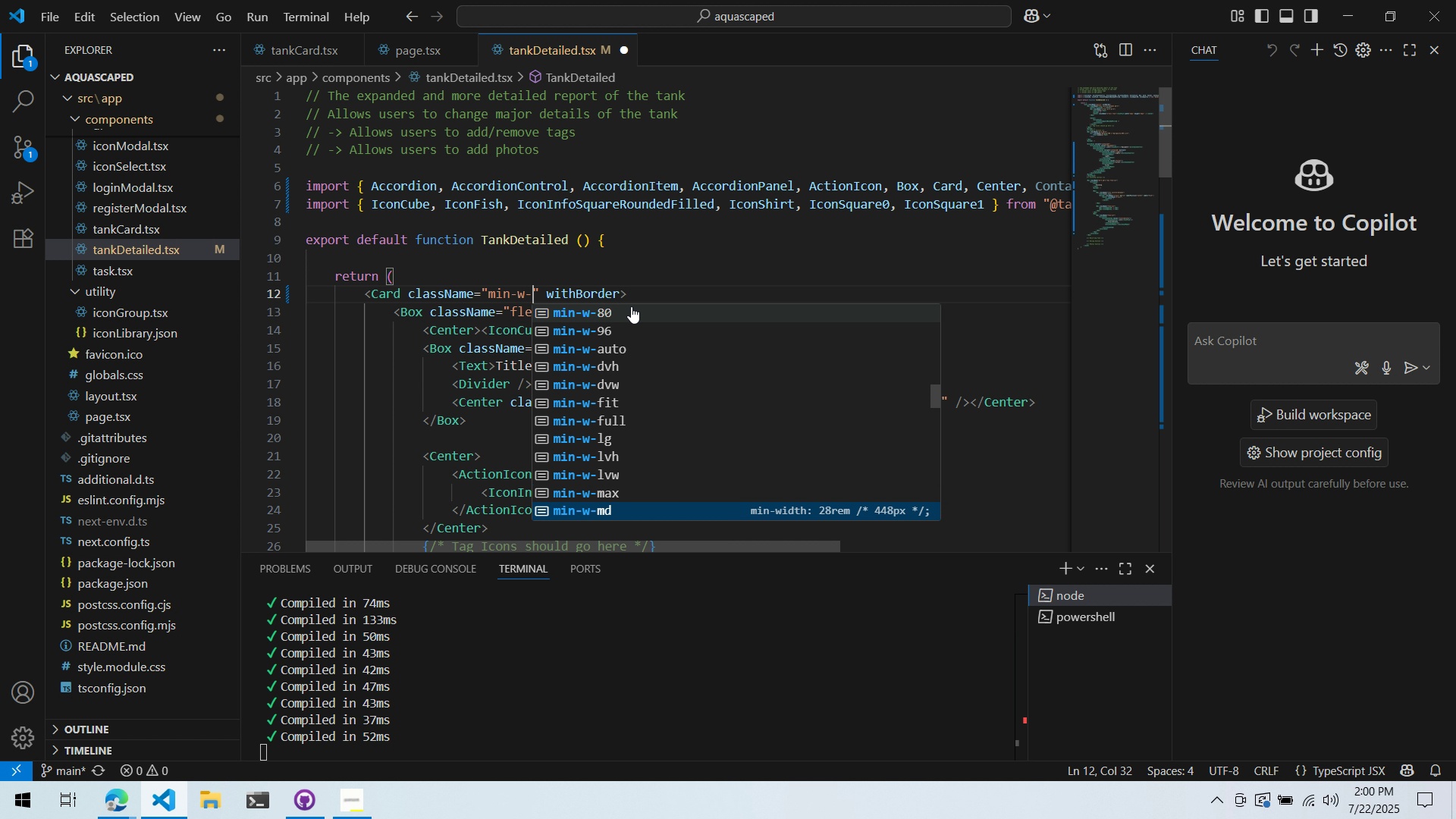 
key(ArrowUp)
 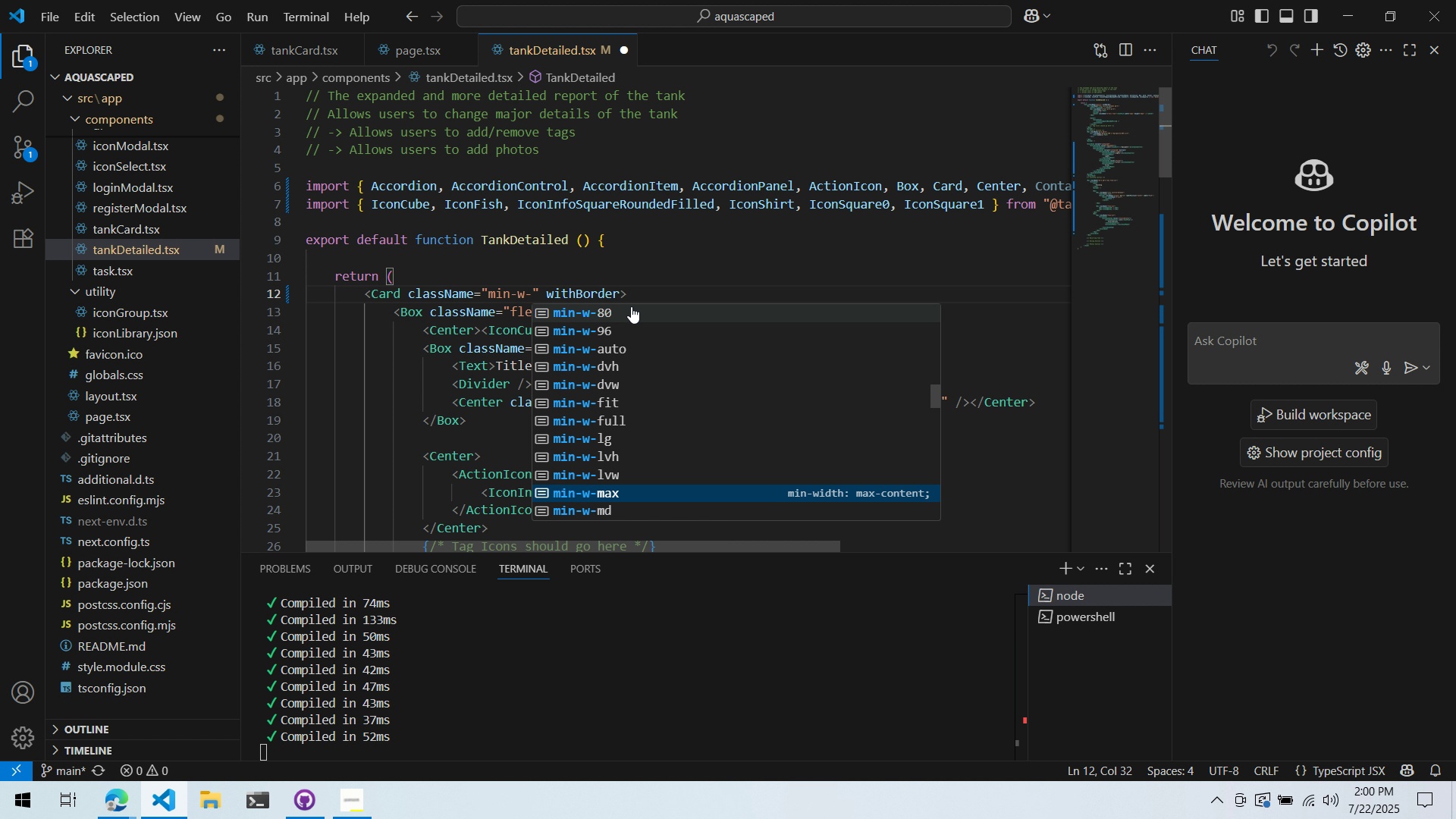 
key(ArrowDown)
 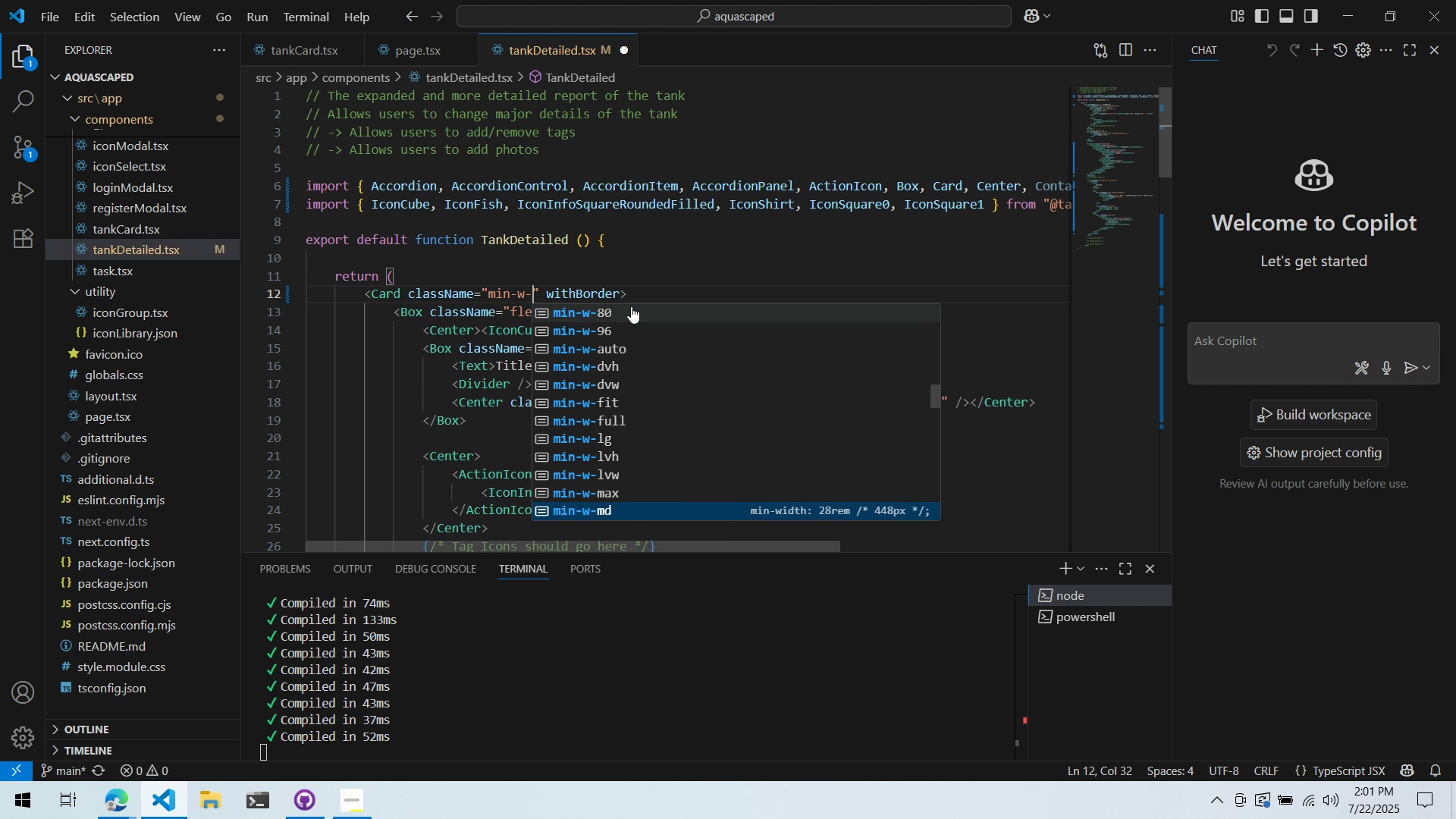 
key(ArrowDown)
 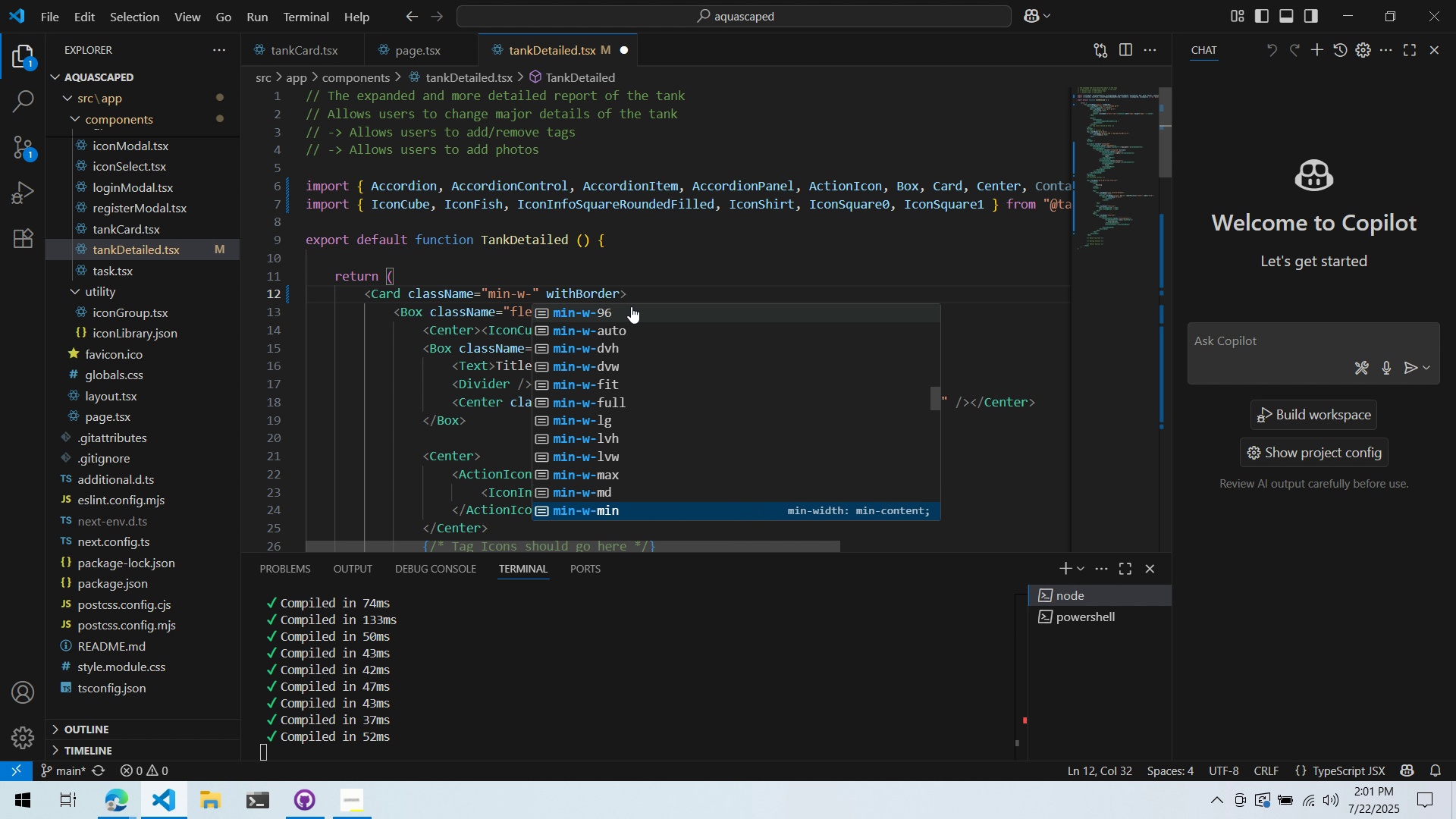 
key(ArrowDown)
 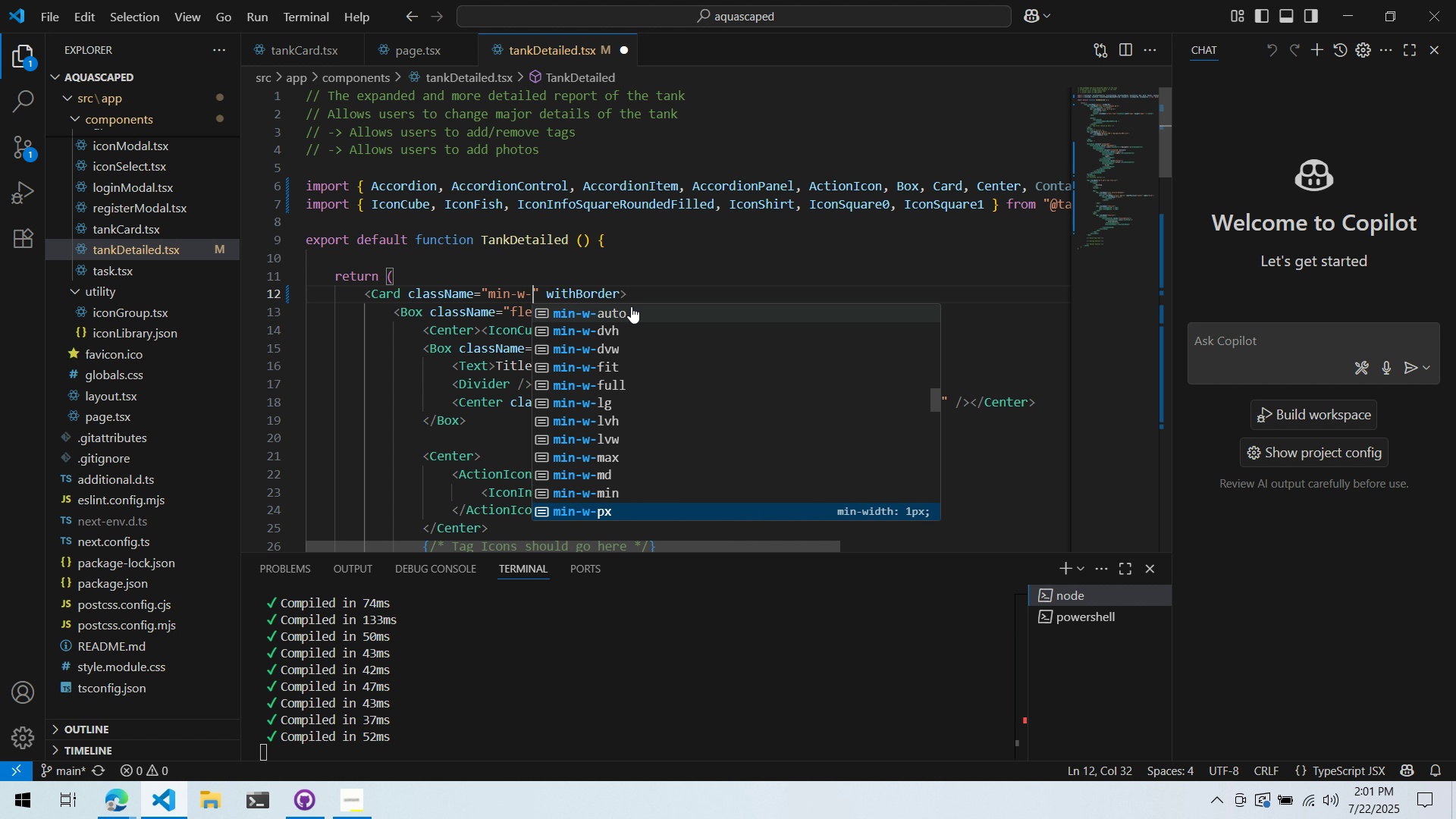 
key(ArrowDown)
 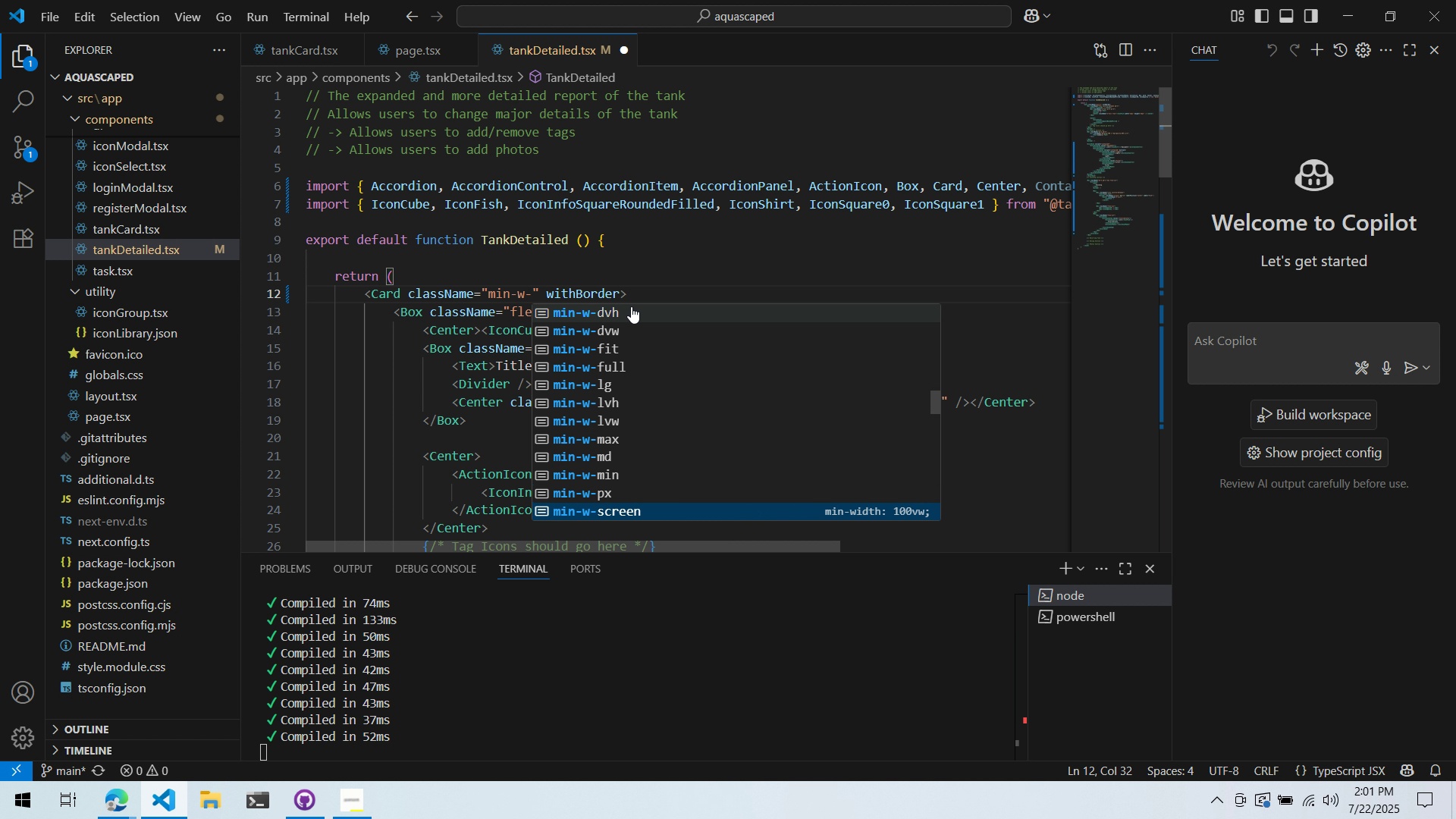 
key(ArrowDown)
 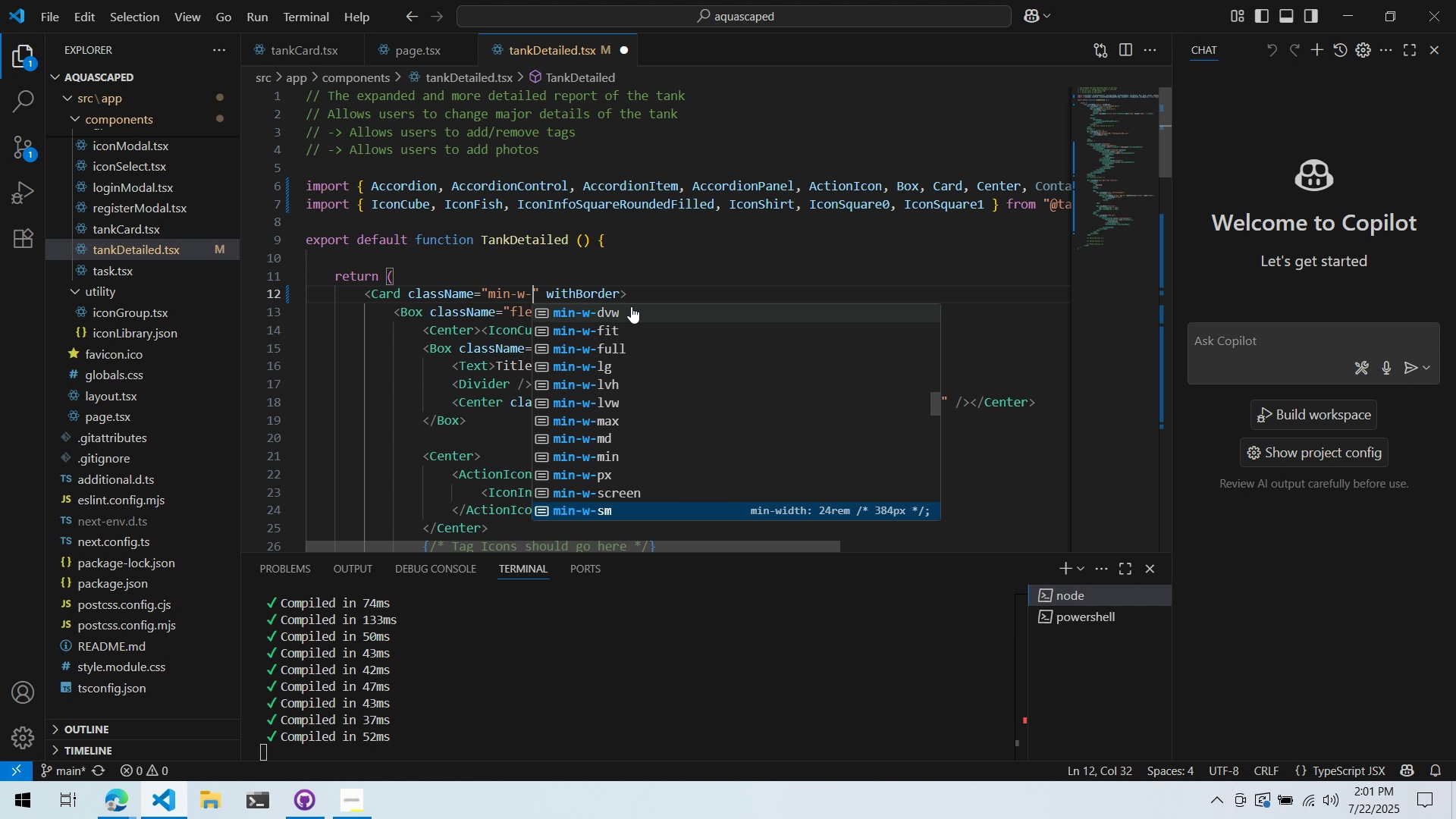 
key(ArrowDown)
 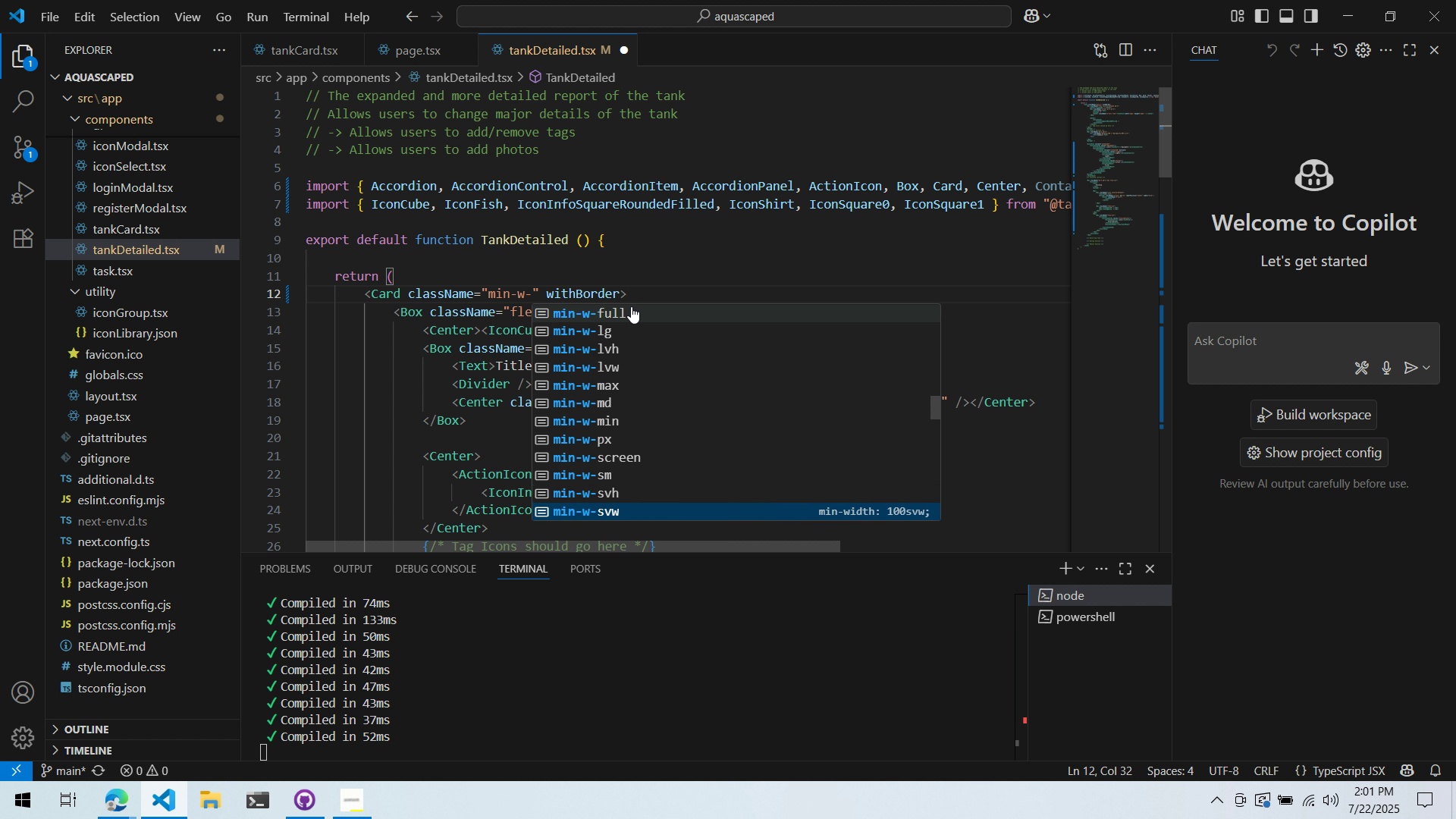 
key(ArrowDown)
 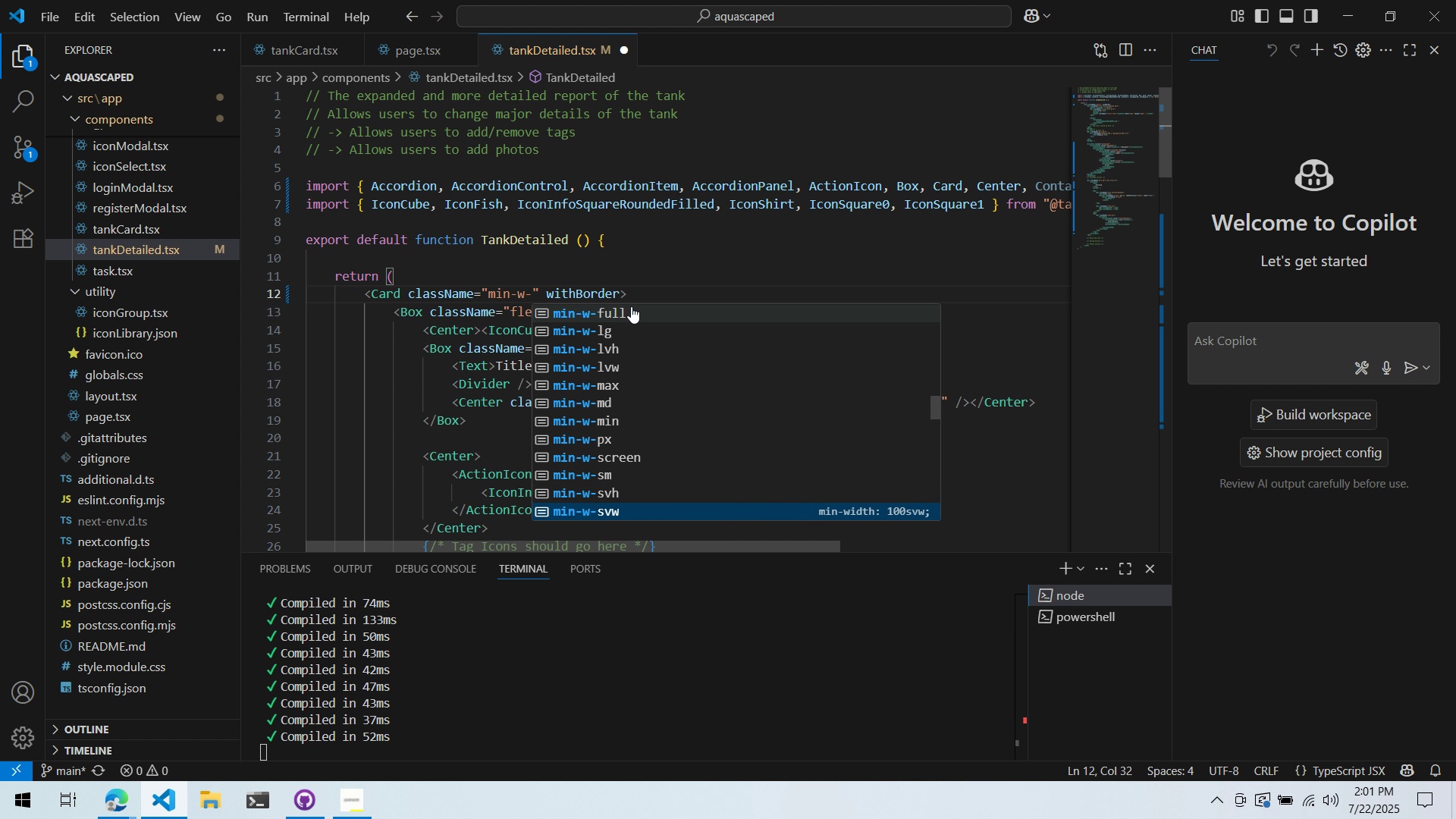 
key(ArrowDown)
 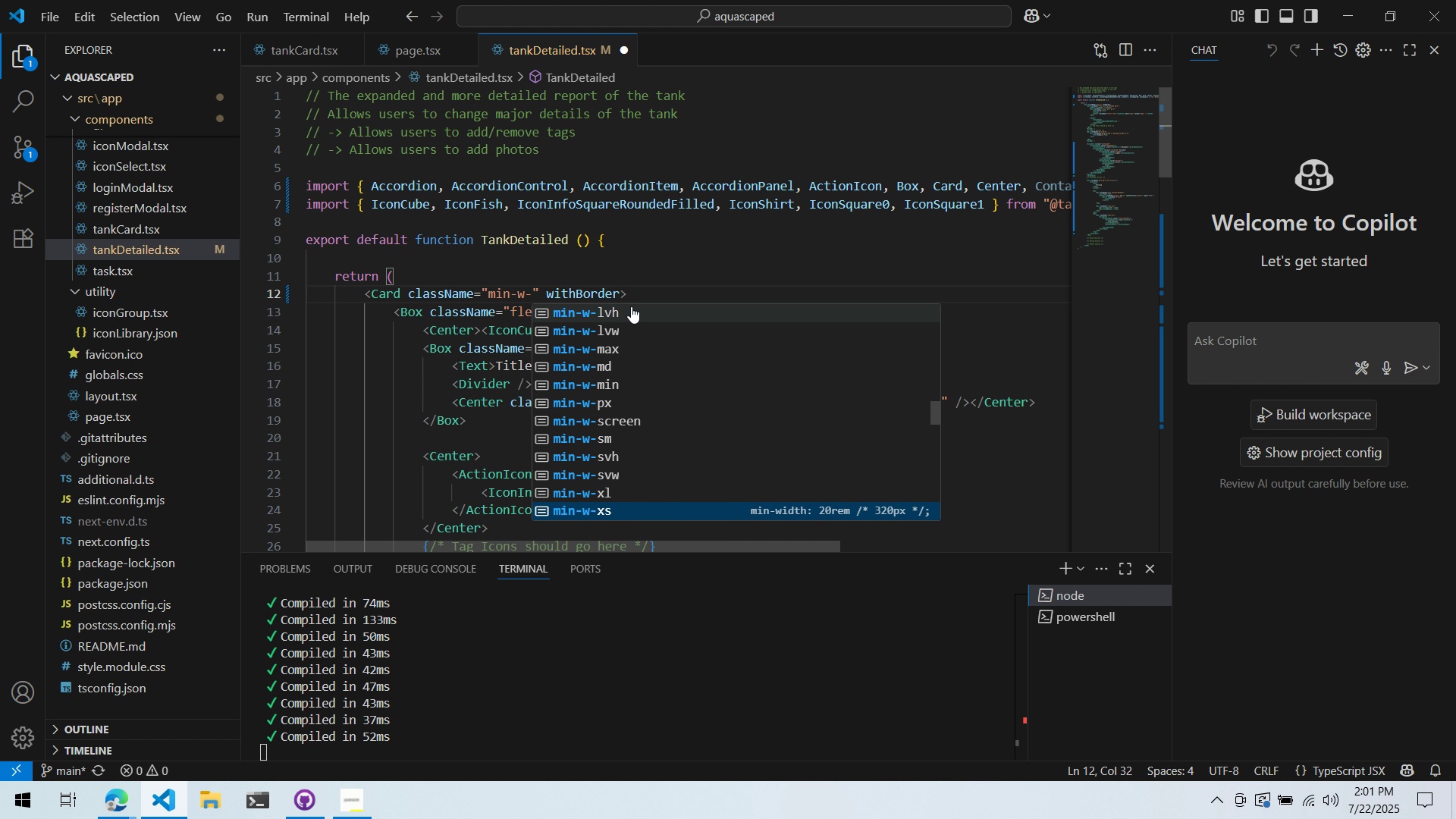 
key(ArrowDown)
 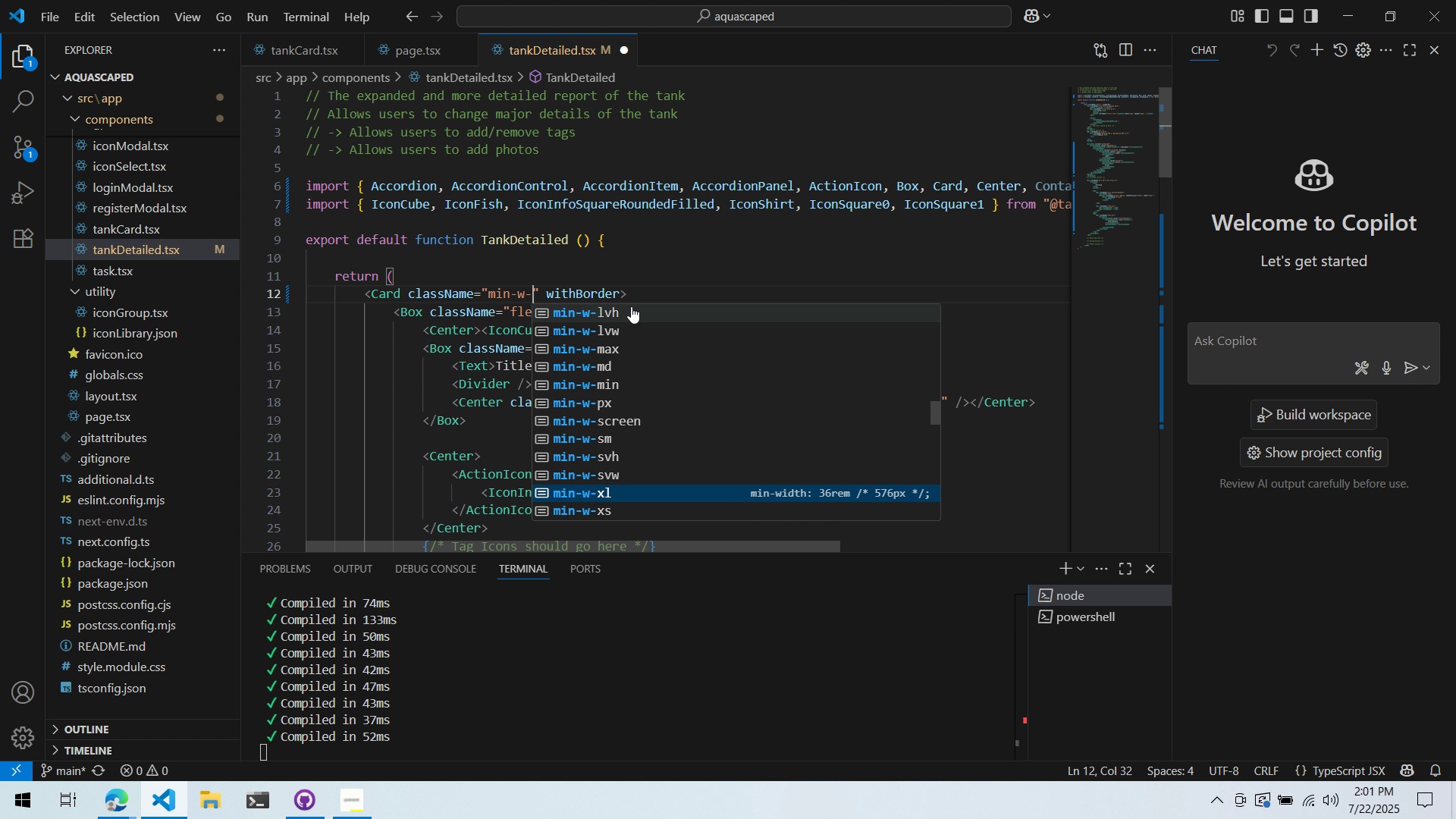 
key(ArrowUp)
 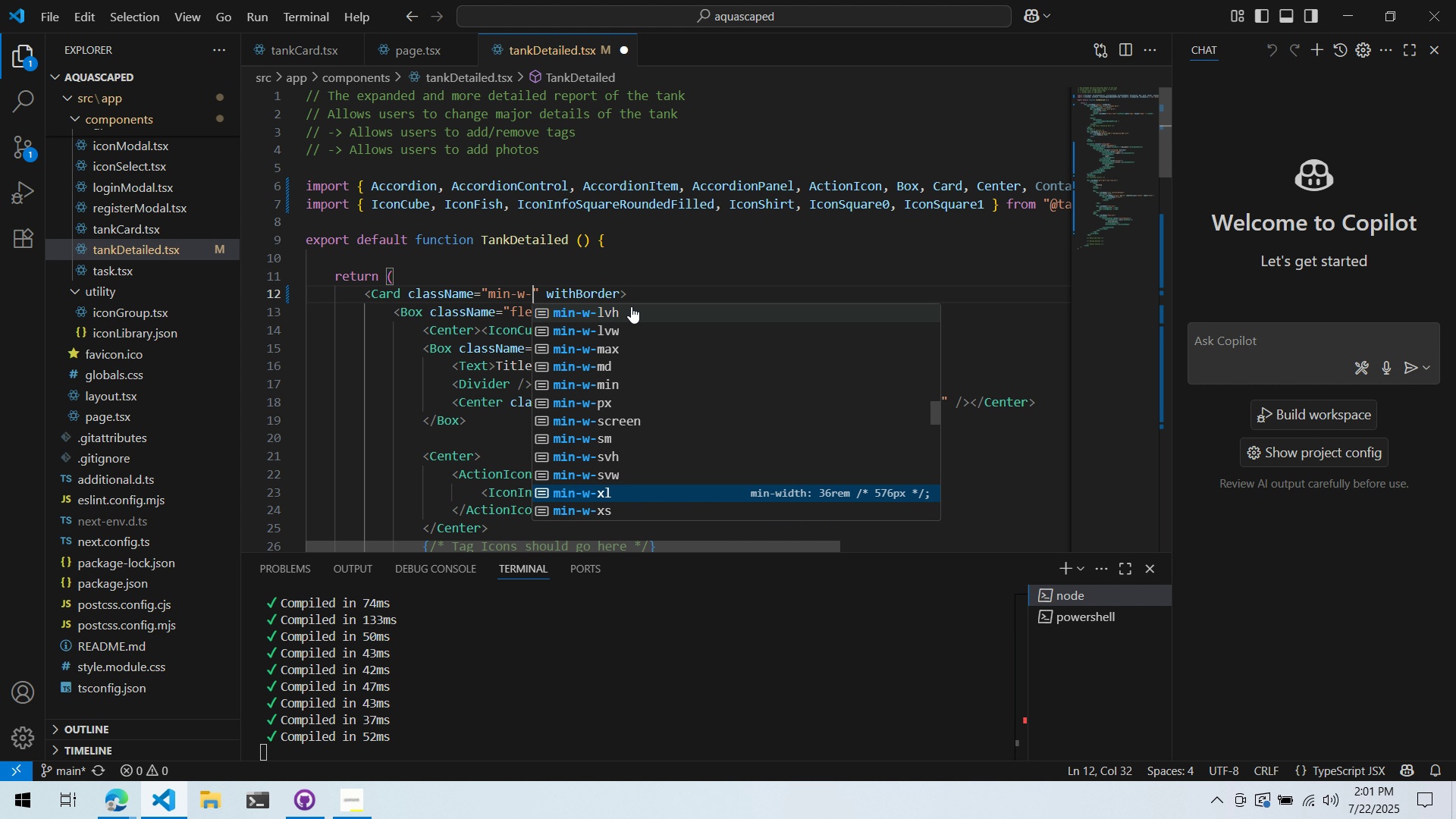 
key(ArrowDown)
 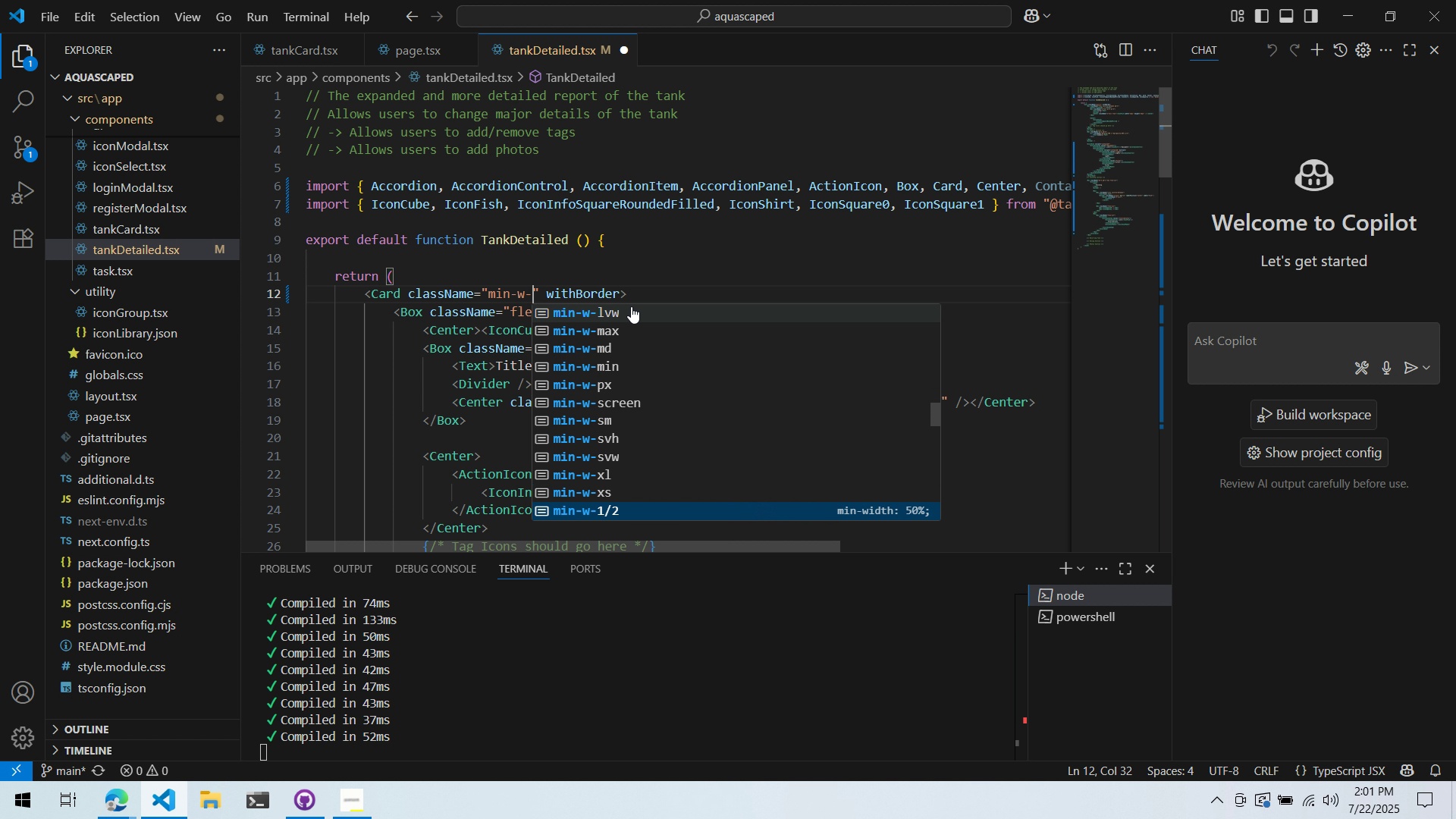 
key(ArrowDown)
 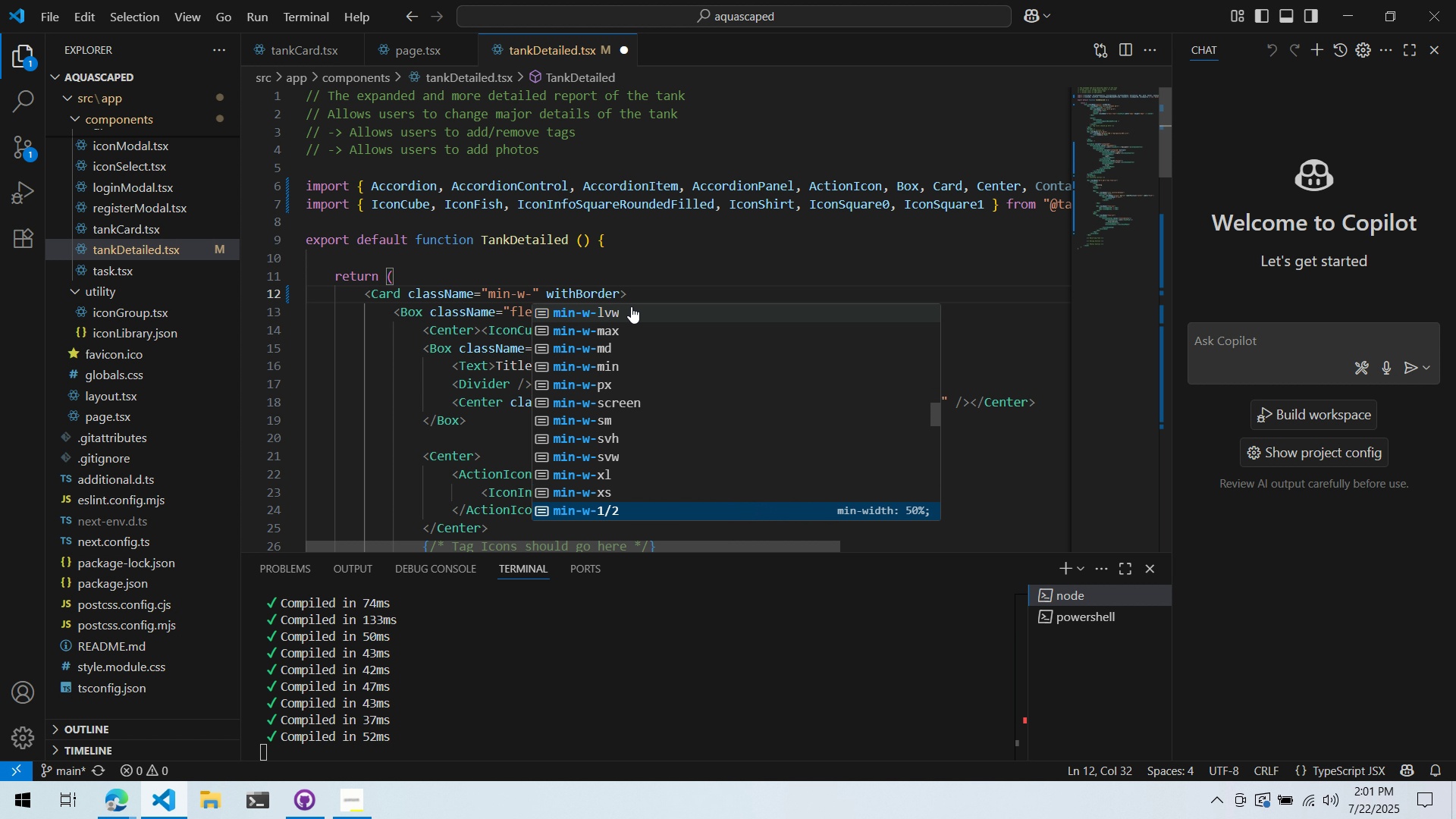 
key(ArrowUp)
 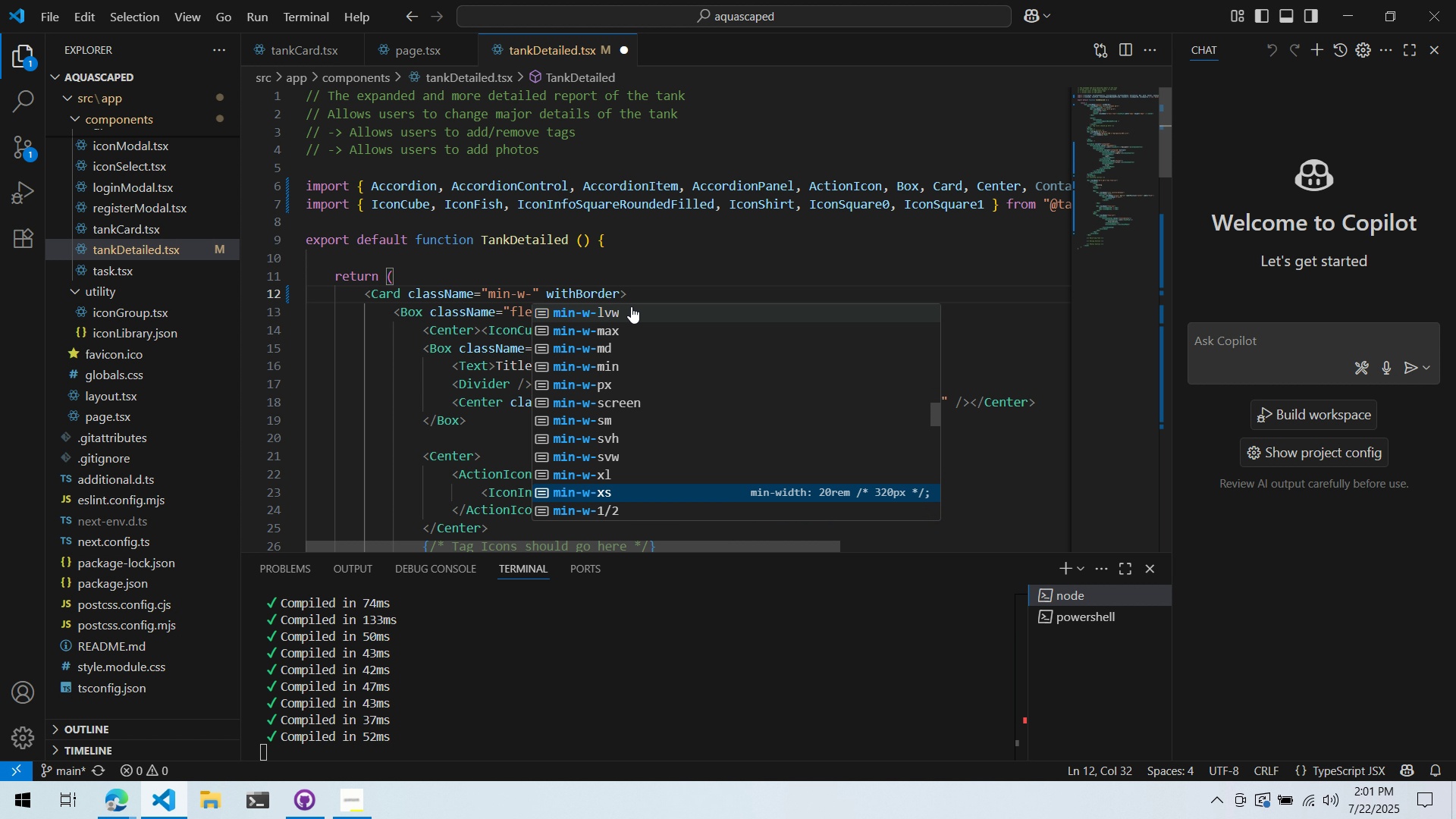 
key(ArrowUp)
 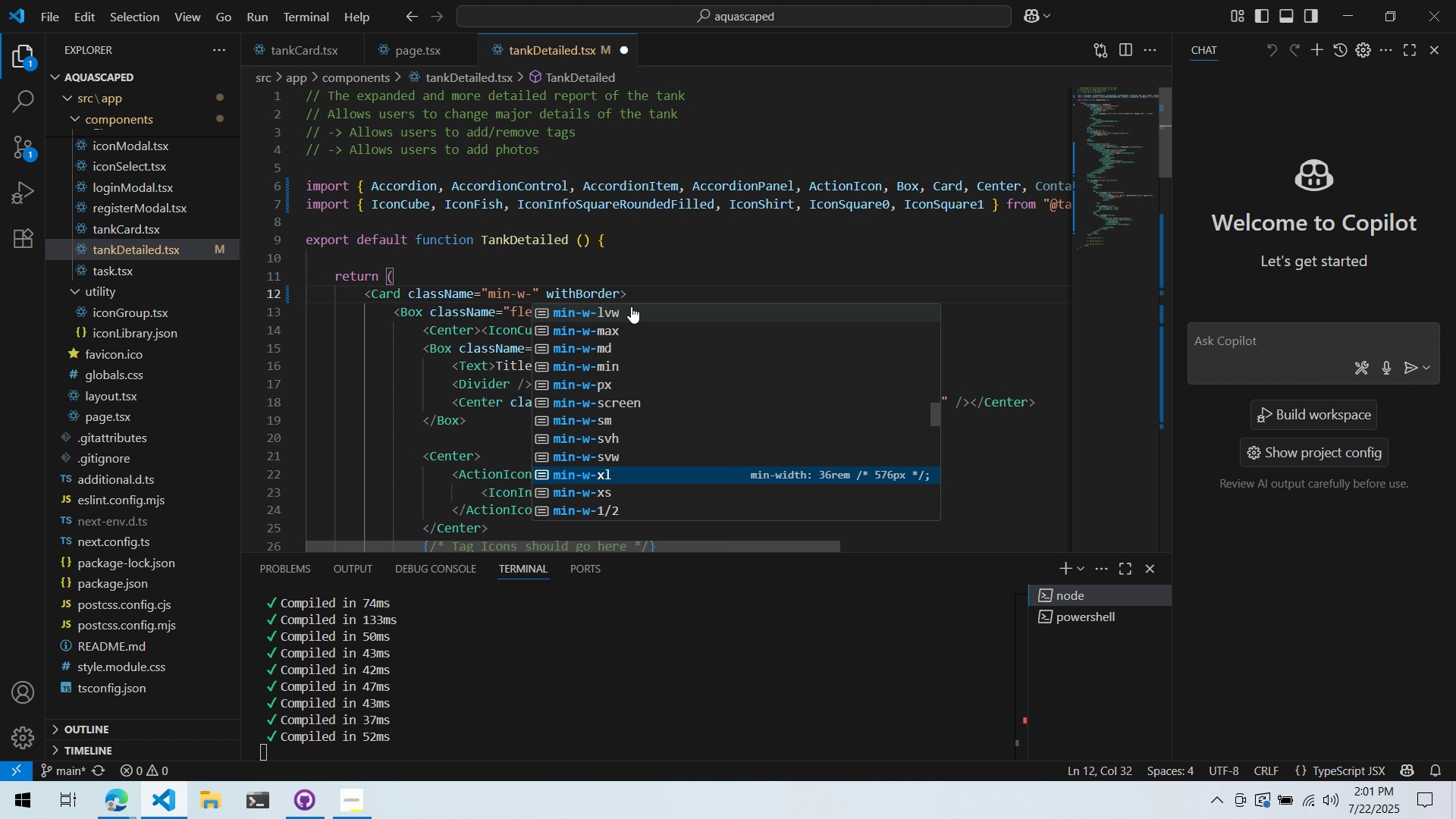 
key(ArrowDown)
 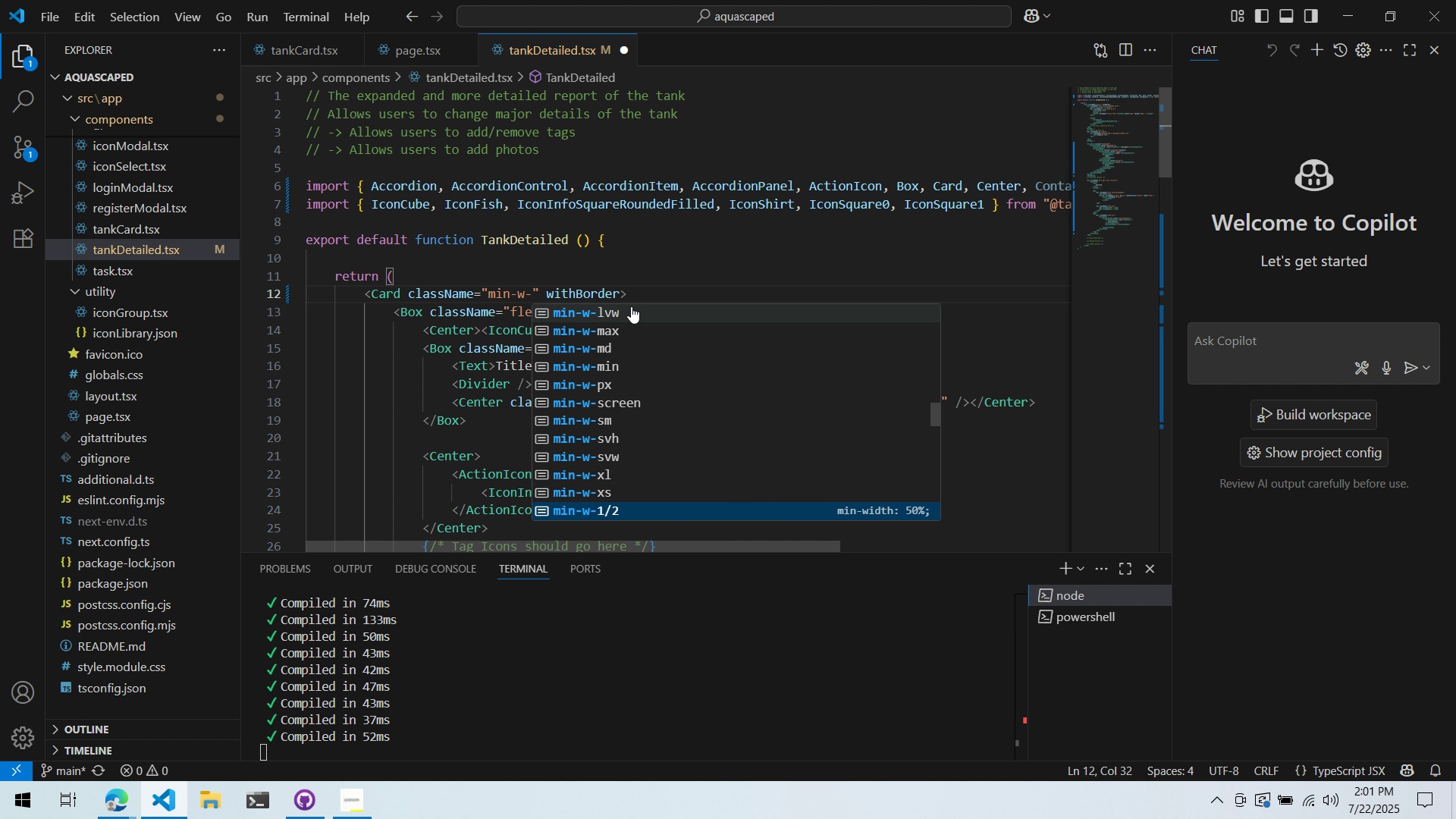 
key(ArrowDown)
 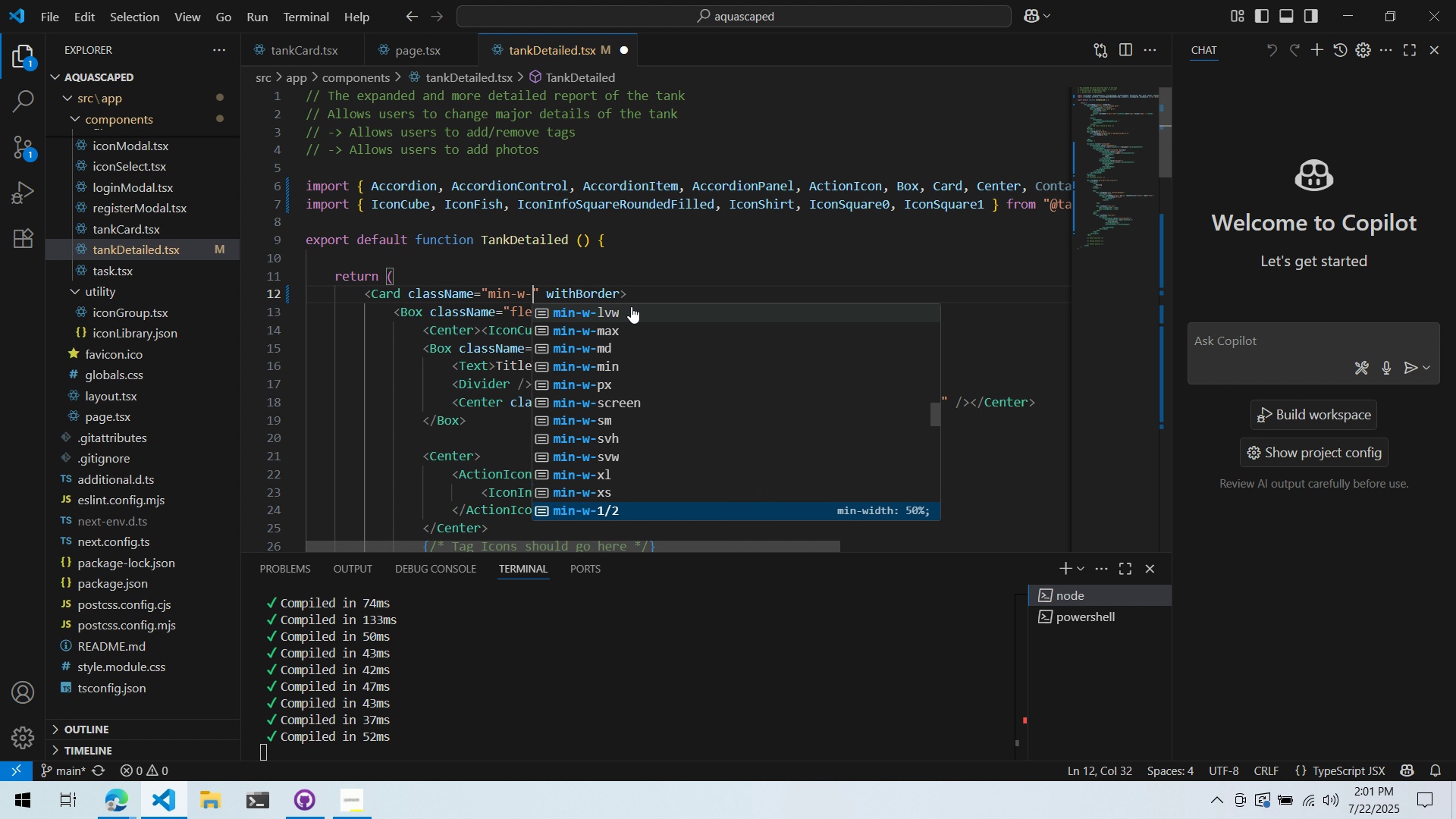 
key(ArrowDown)
 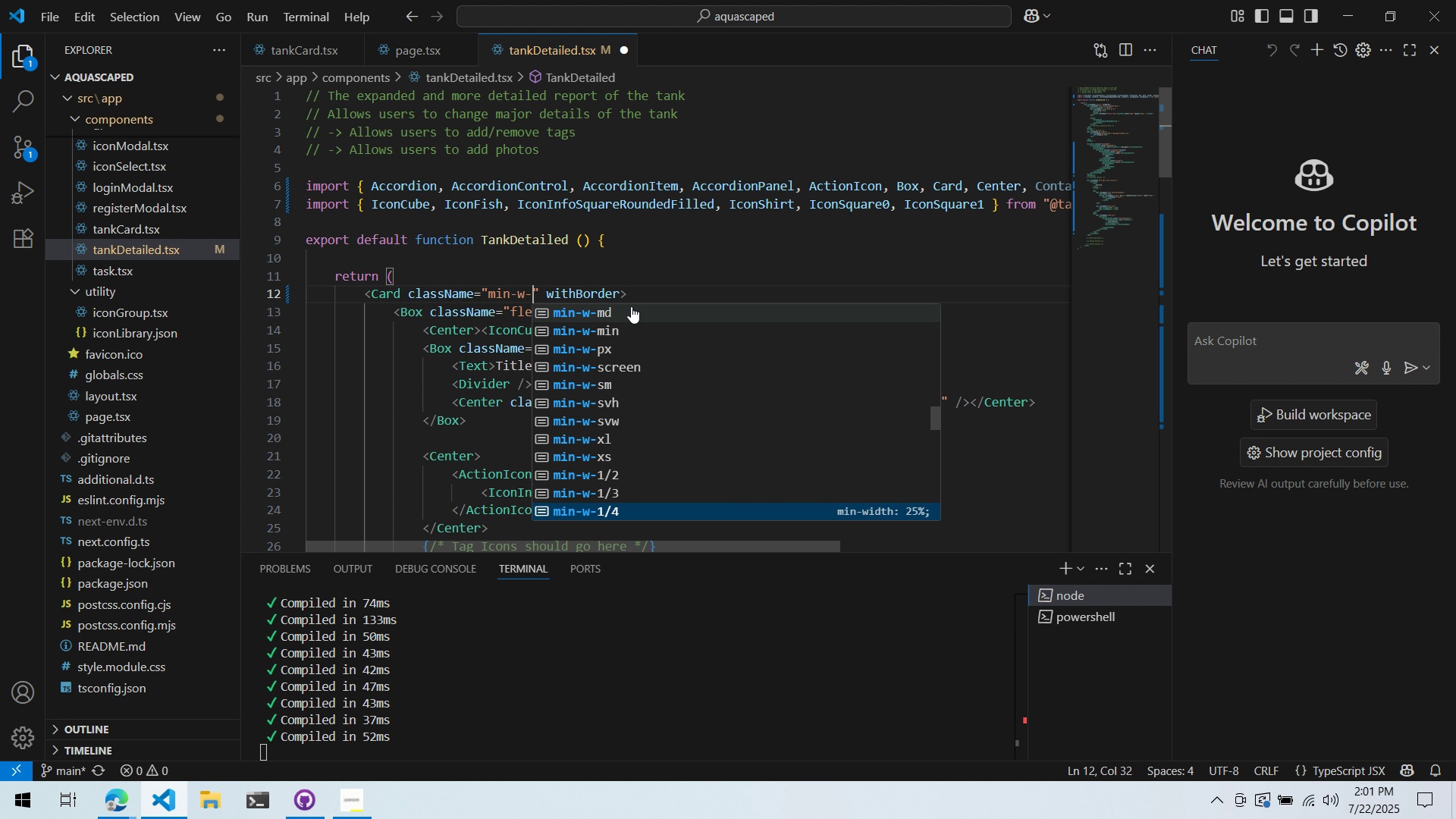 
key(ArrowDown)
 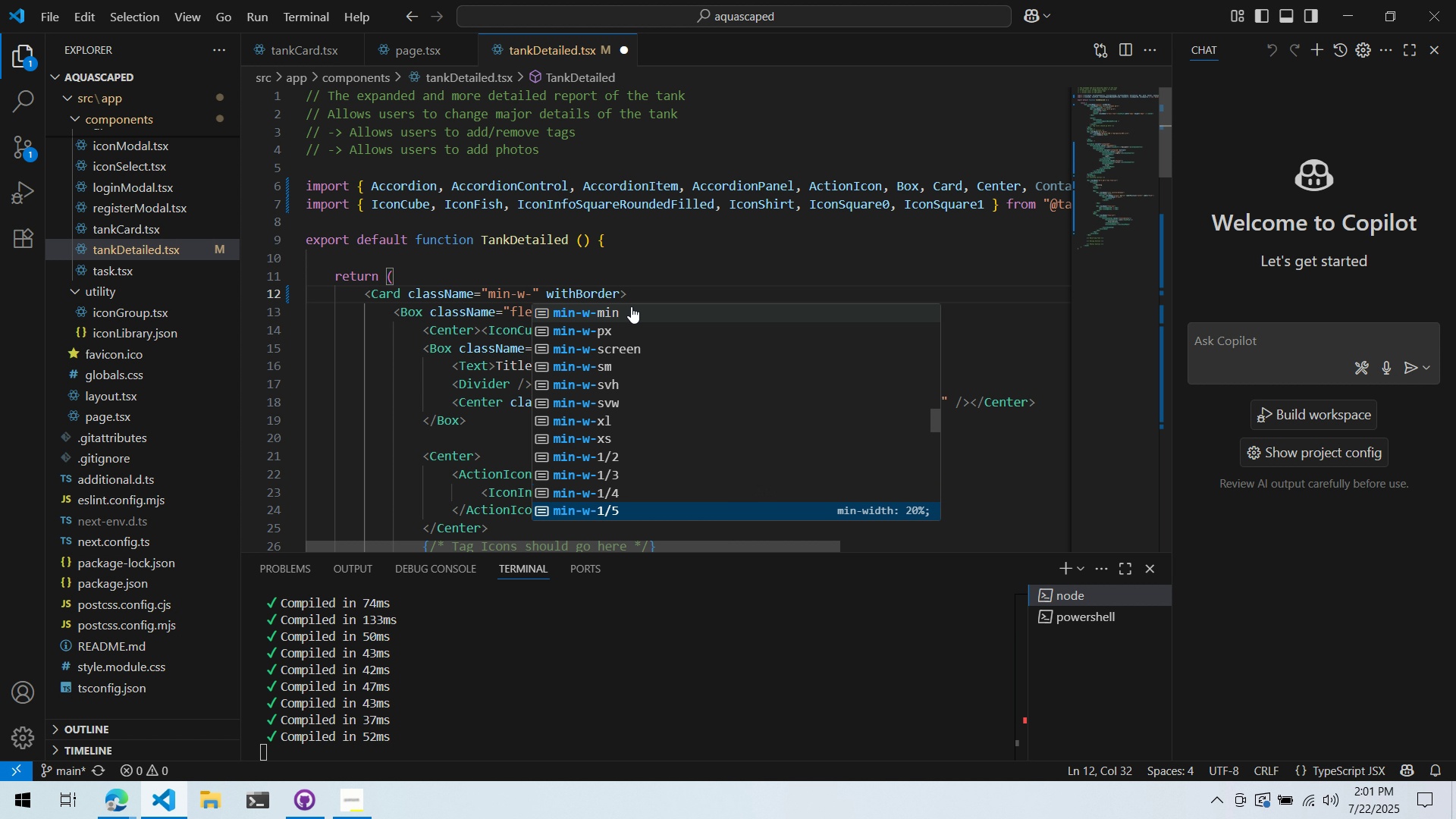 
key(ArrowDown)
 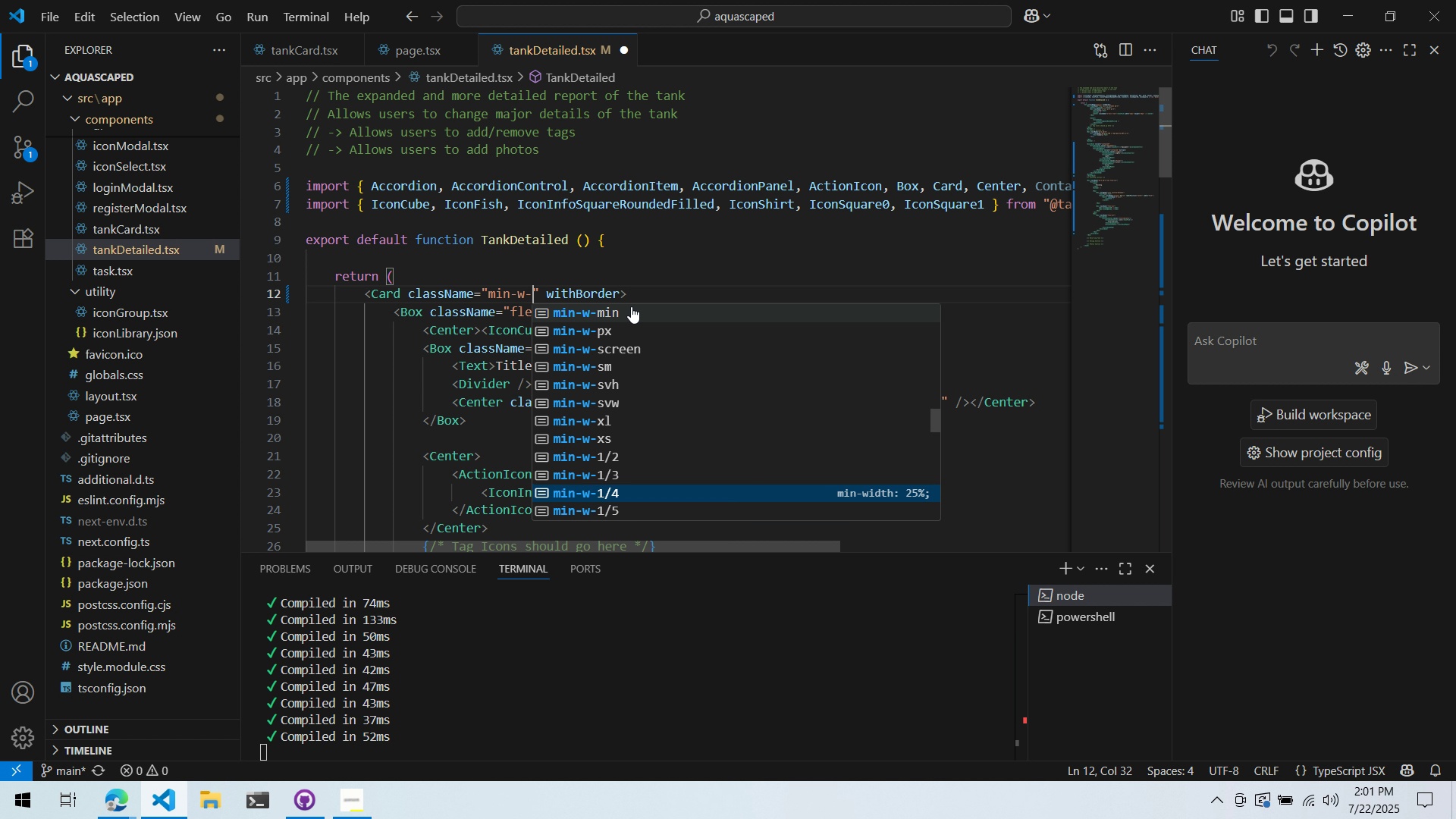 
key(ArrowUp)
 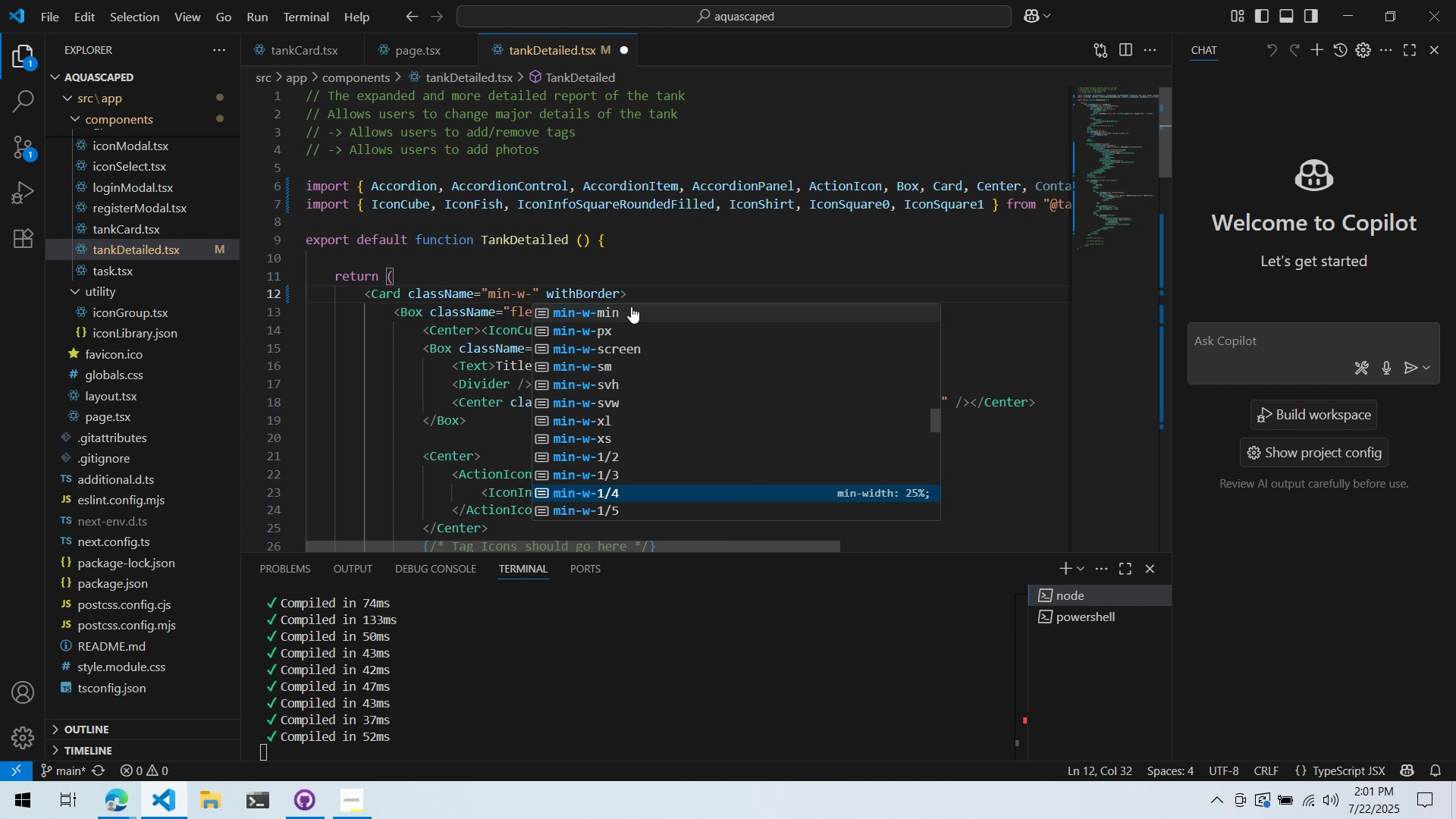 
key(ArrowUp)
 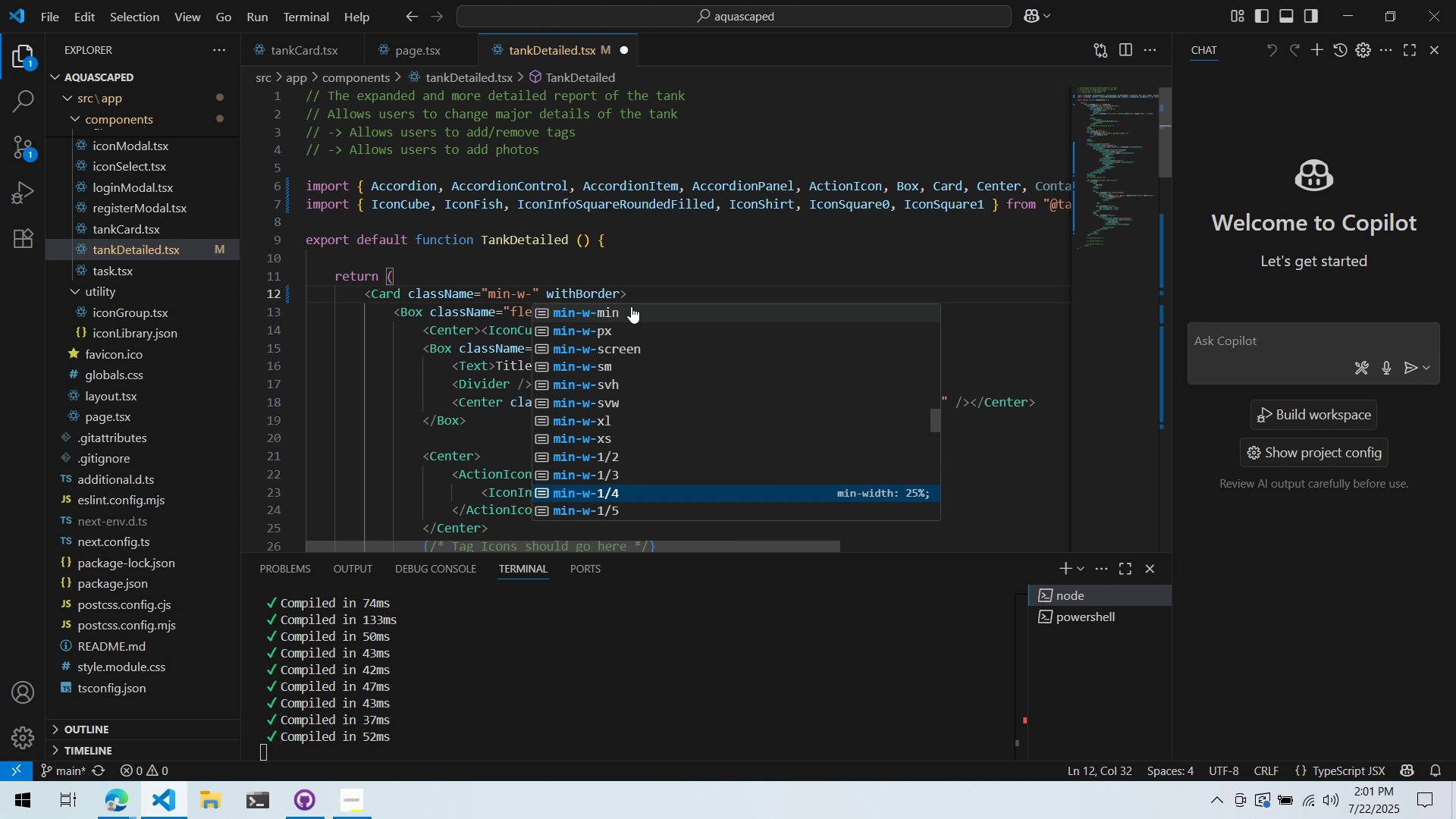 
key(ArrowDown)
 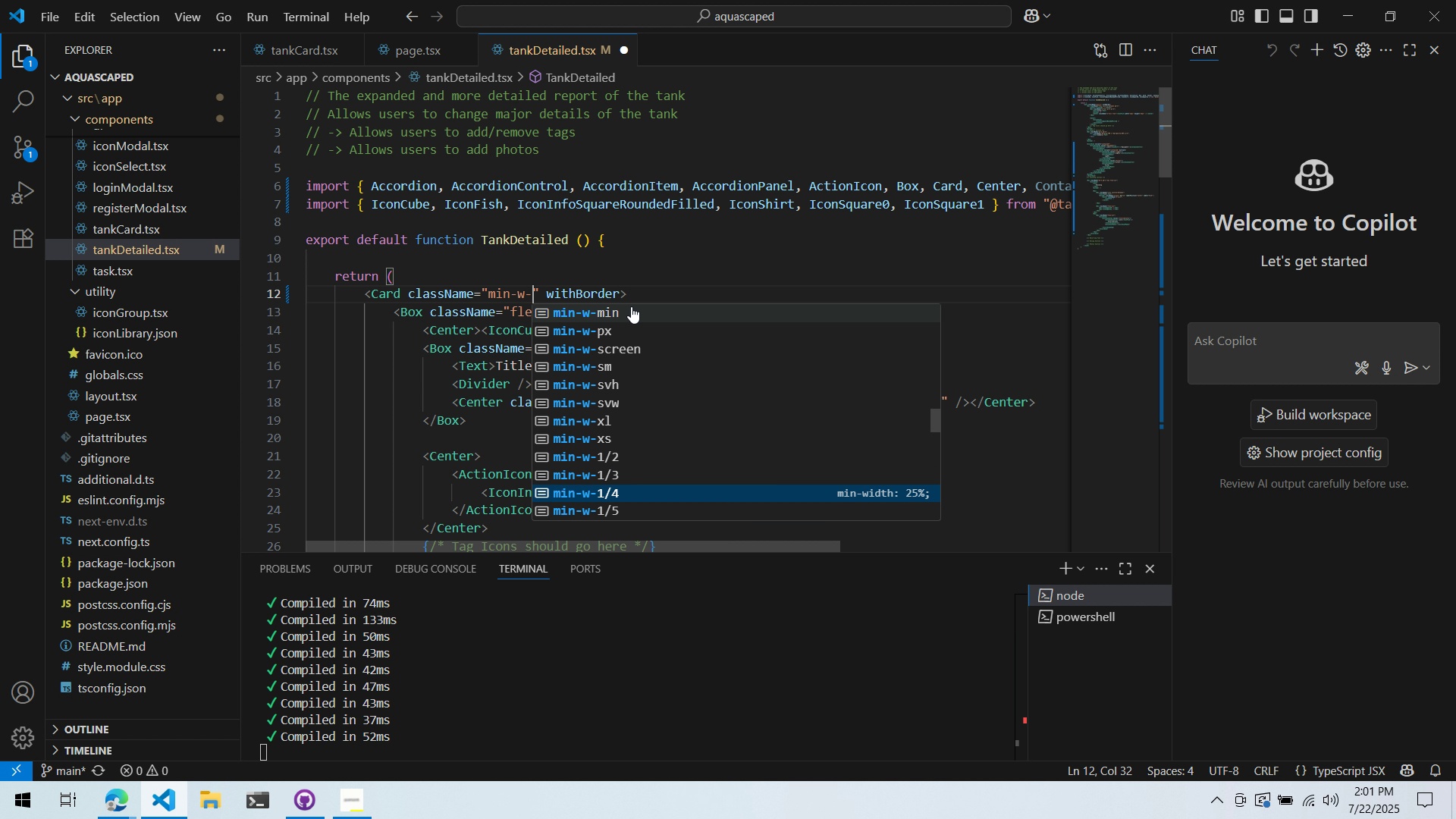 
hold_key(key=ArrowDown, duration=0.69)
 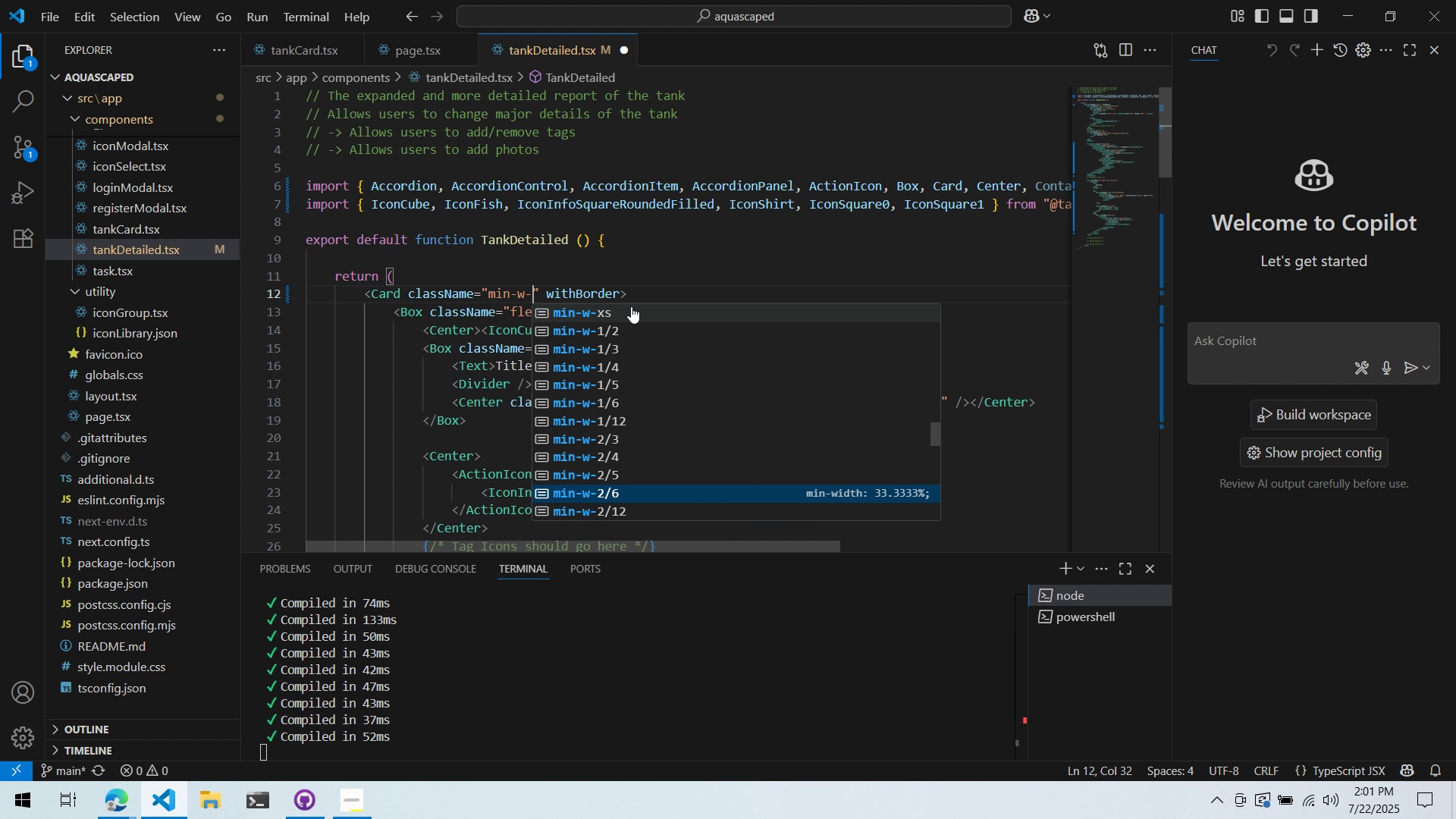 
key(ArrowUp)
 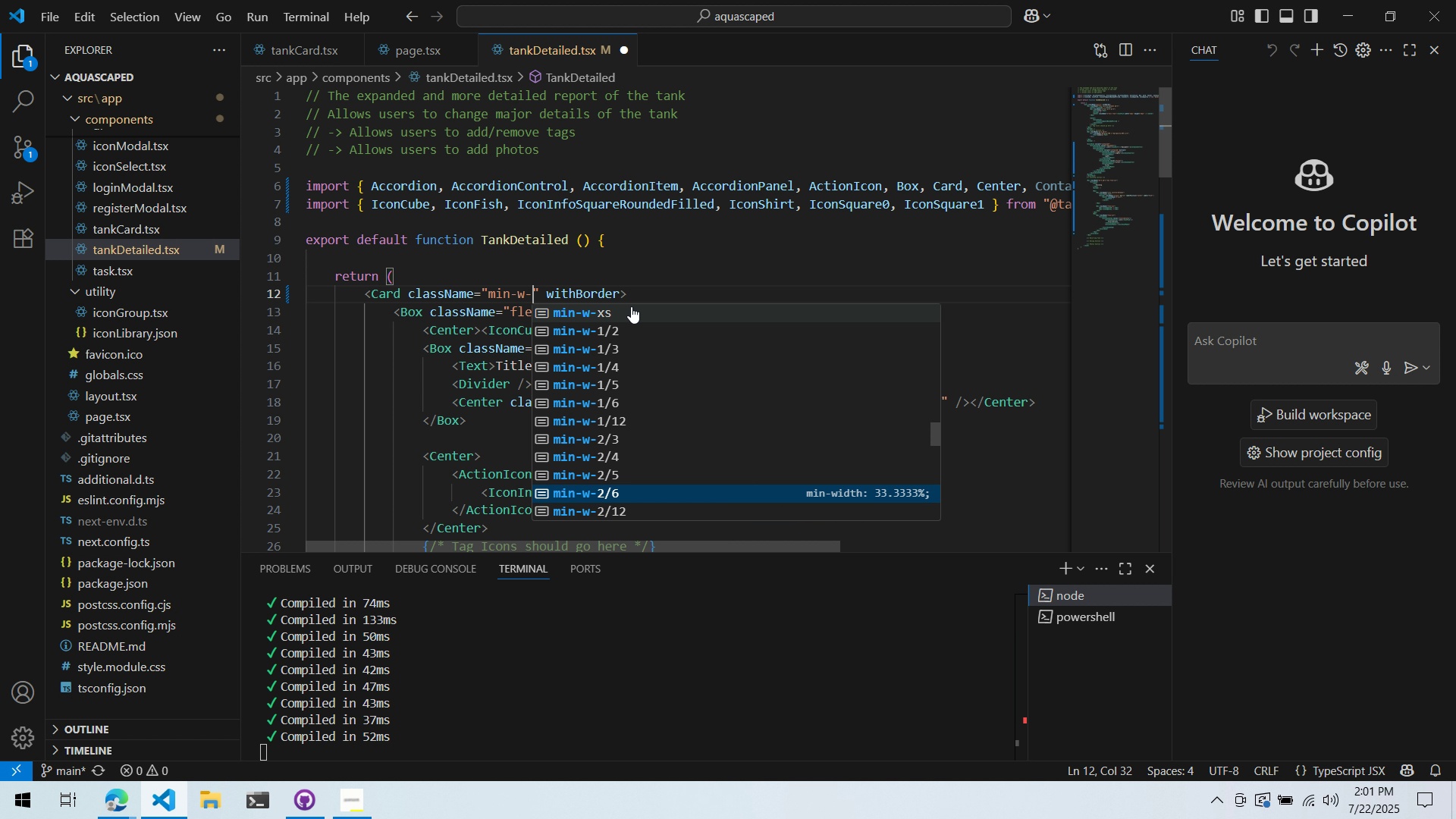 
key(ArrowUp)
 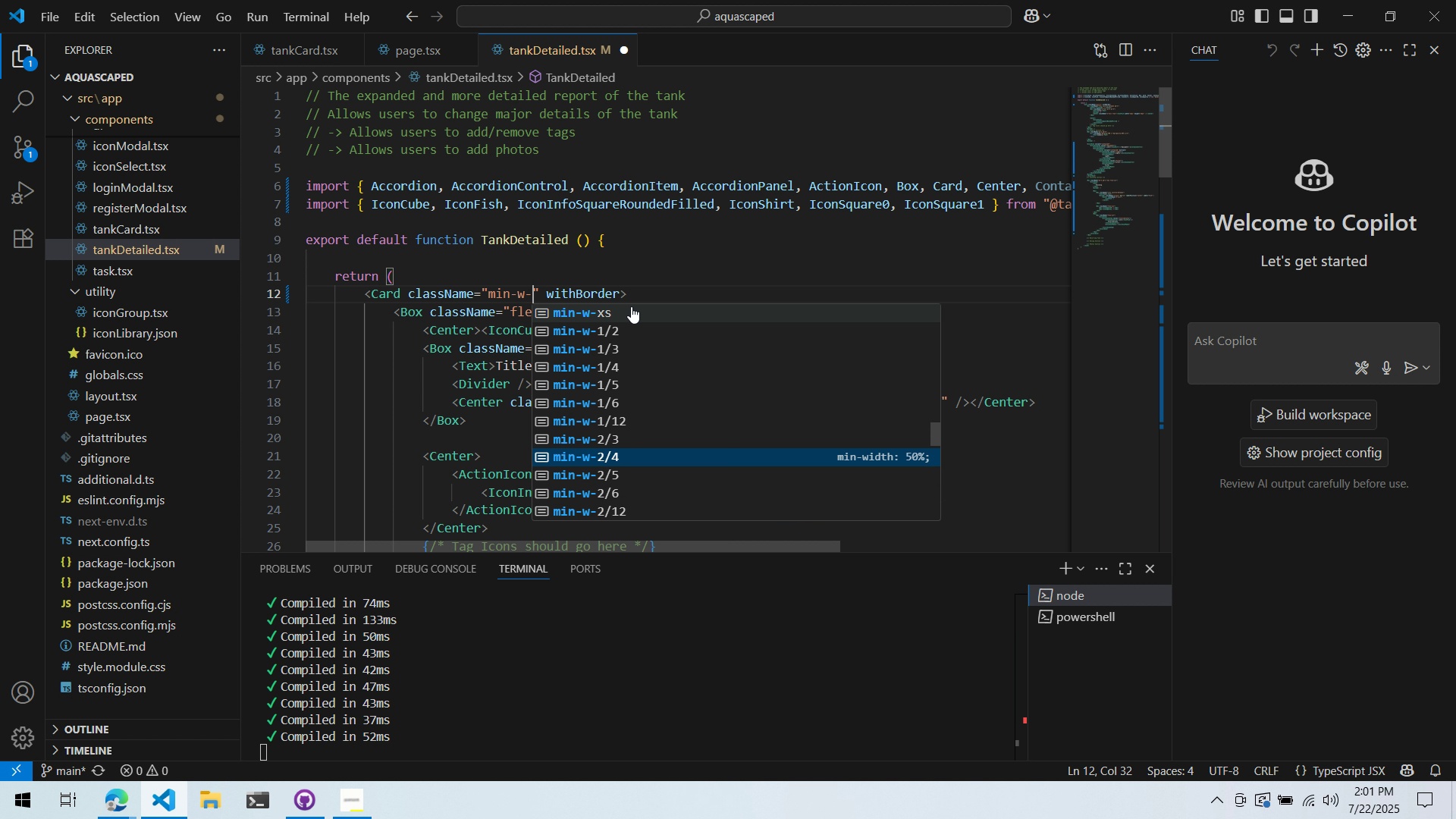 
key(ArrowUp)
 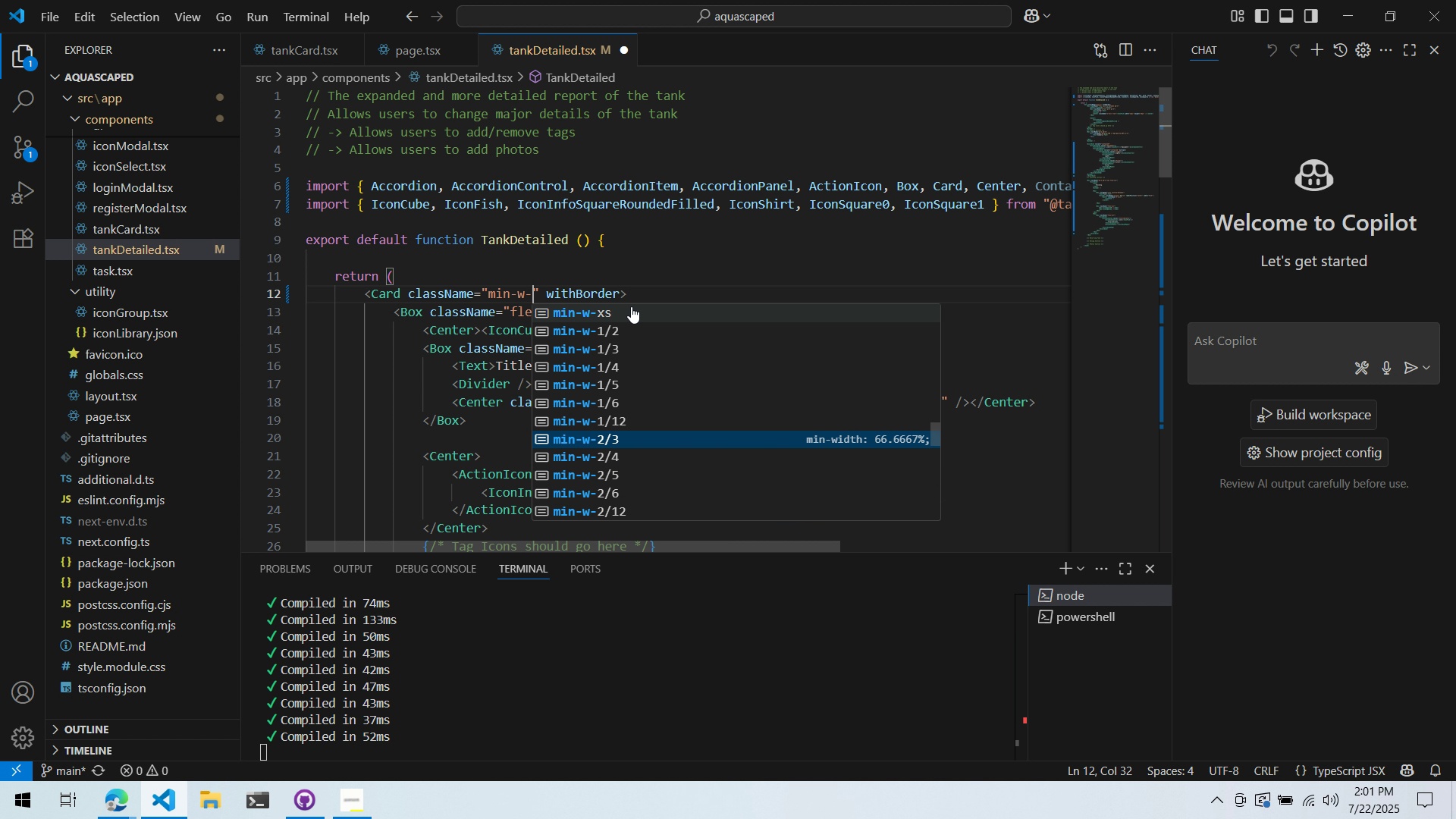 
key(ArrowUp)
 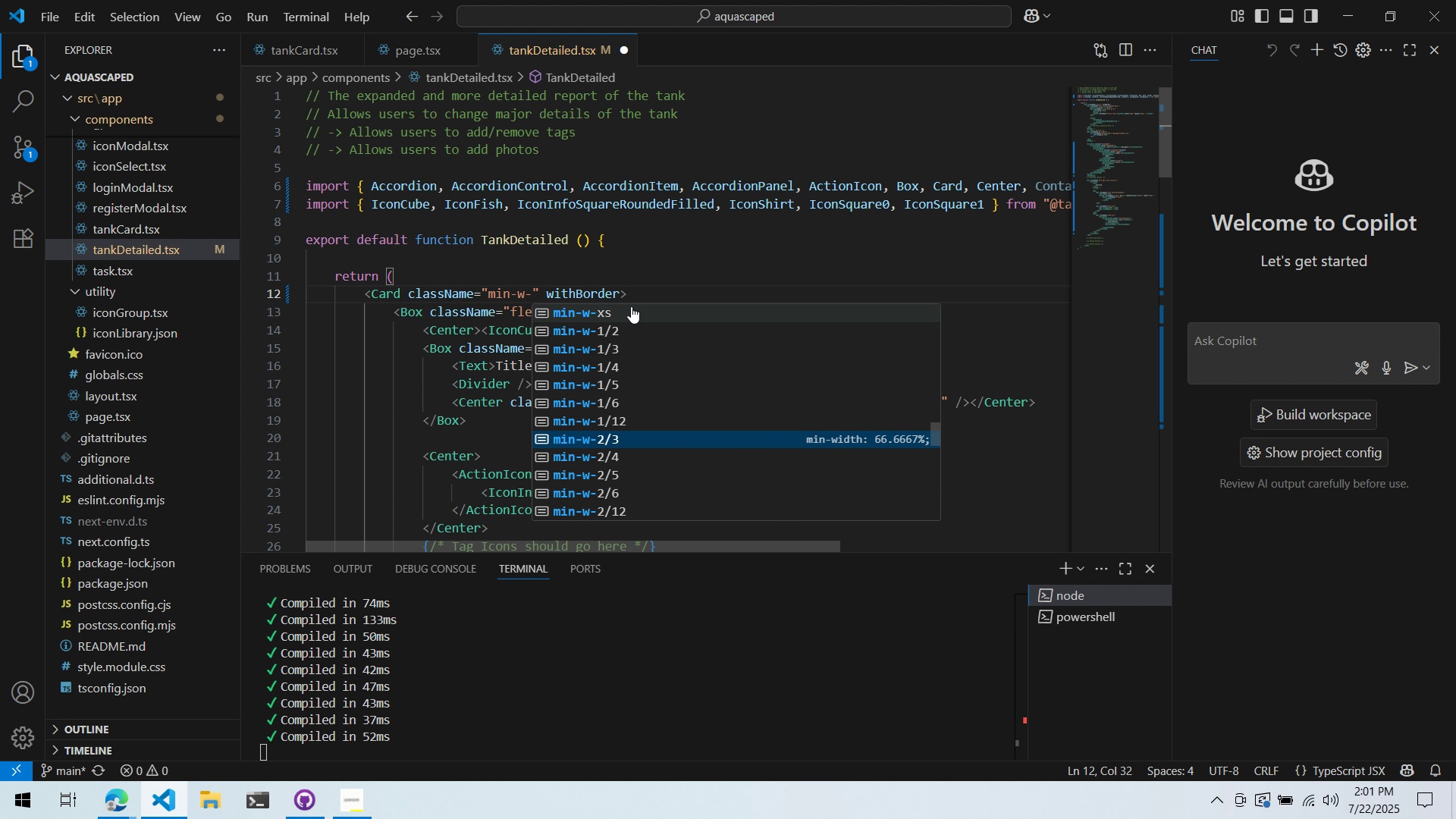 
key(ArrowDown)
 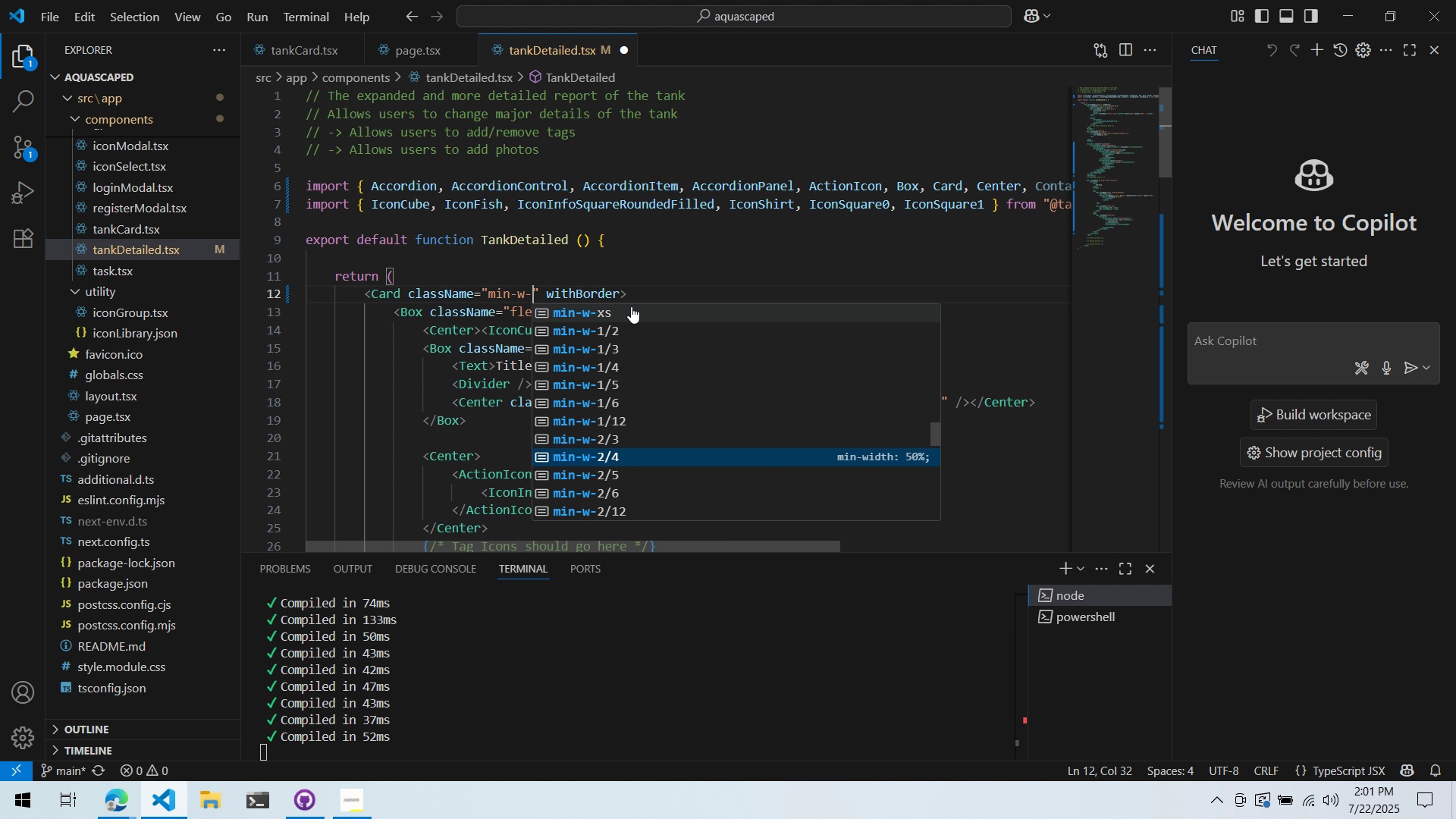 
key(ArrowUp)
 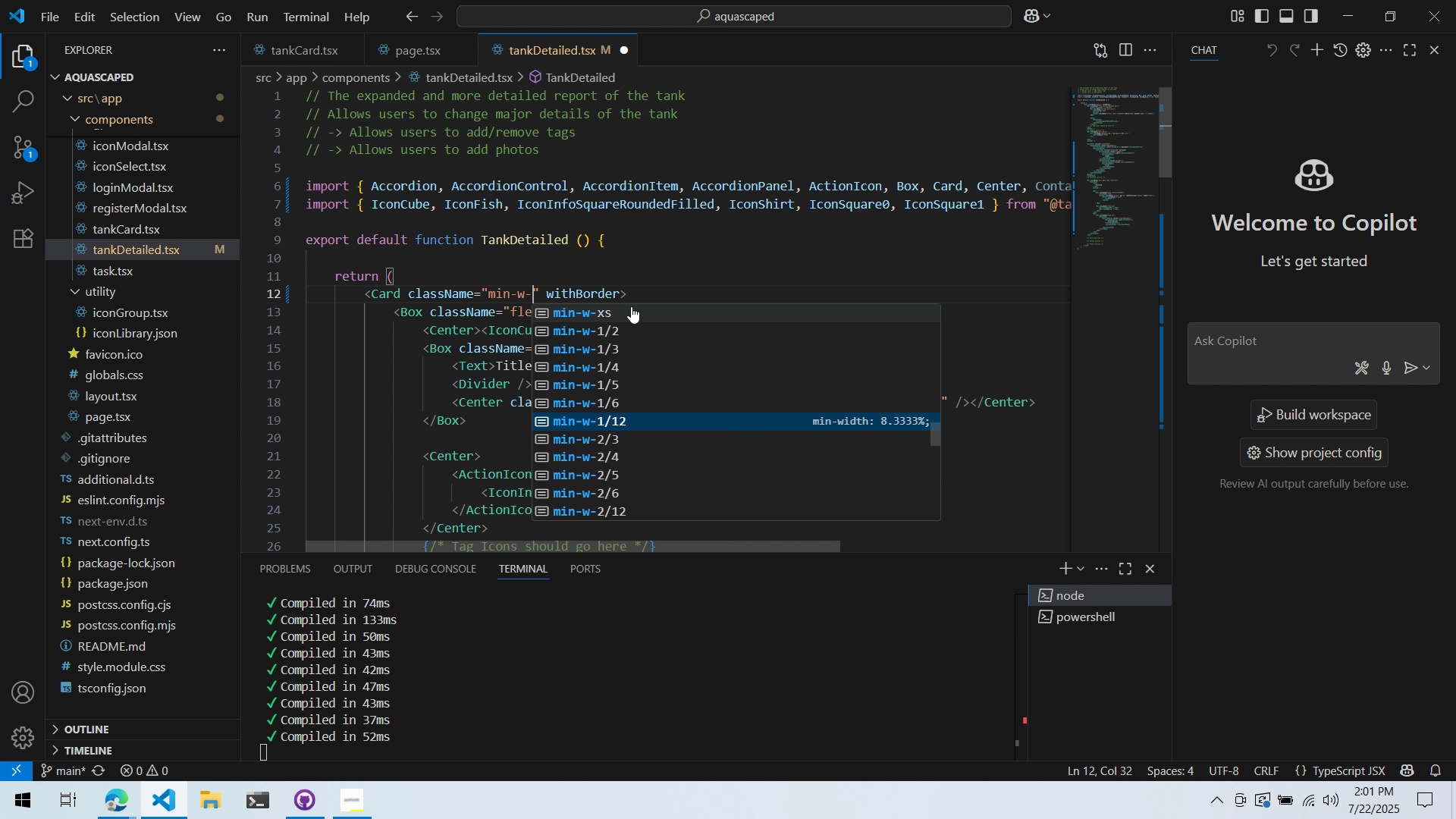 
key(ArrowUp)
 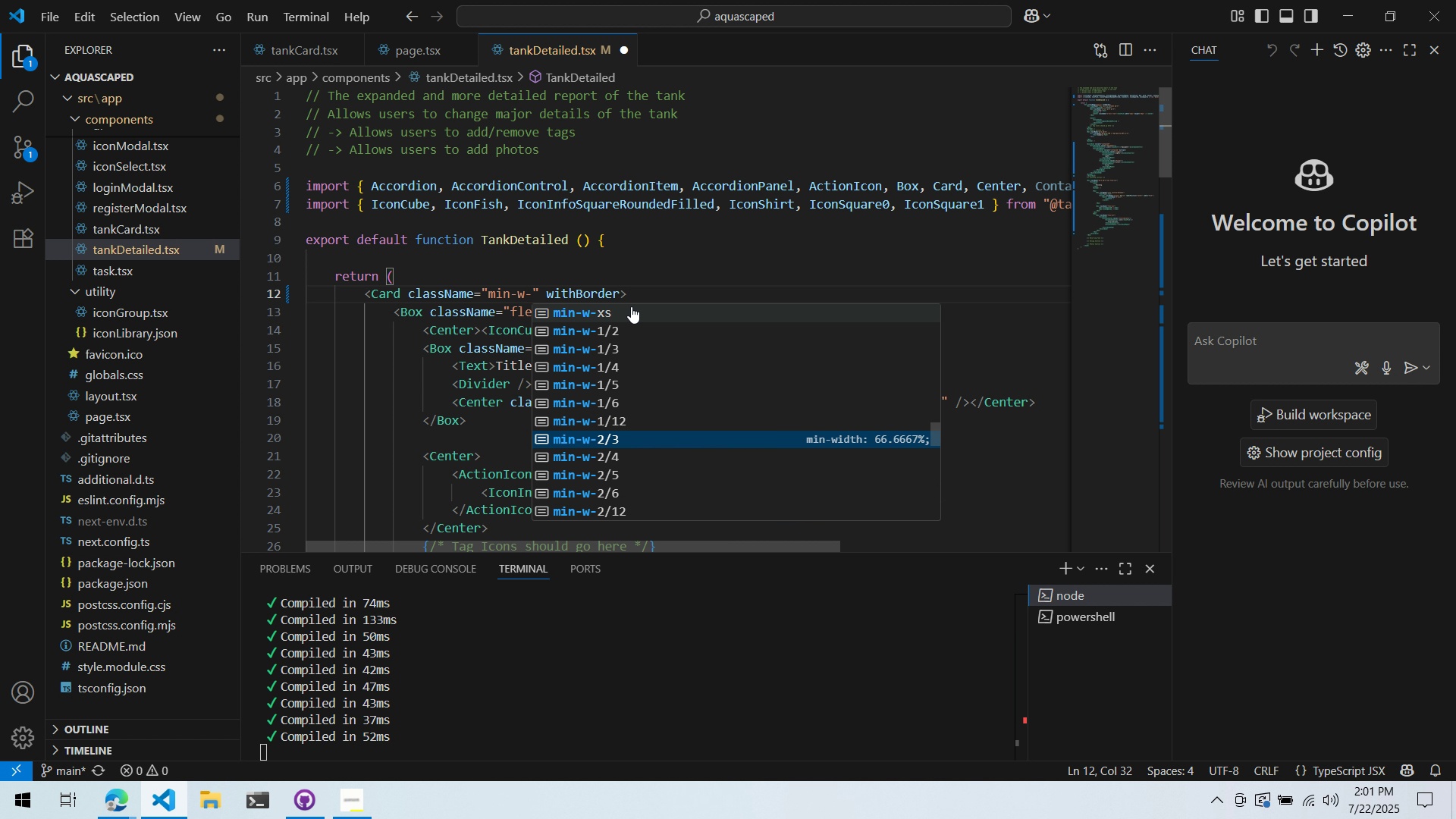 
key(ArrowDown)
 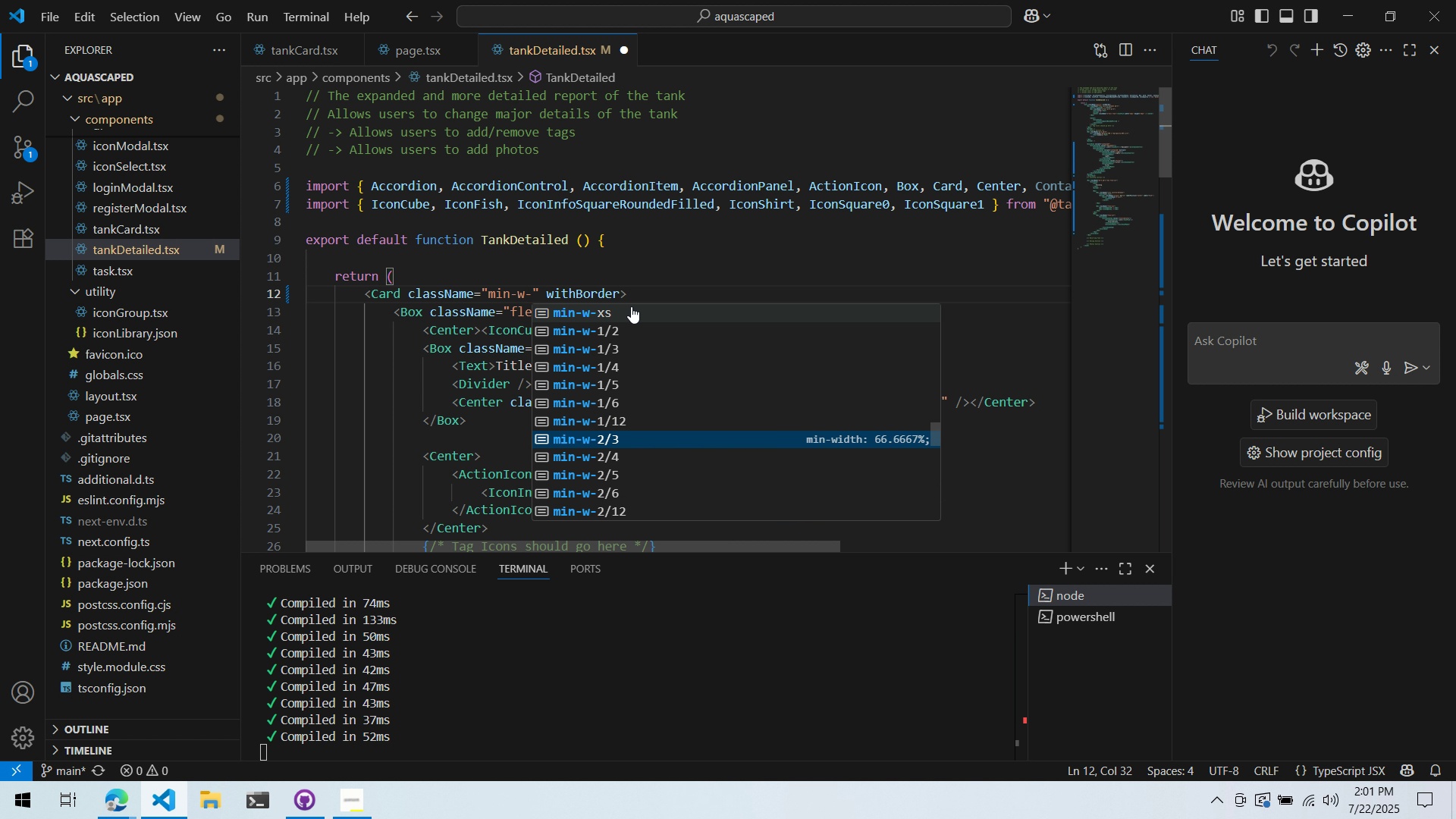 
key(ArrowDown)
 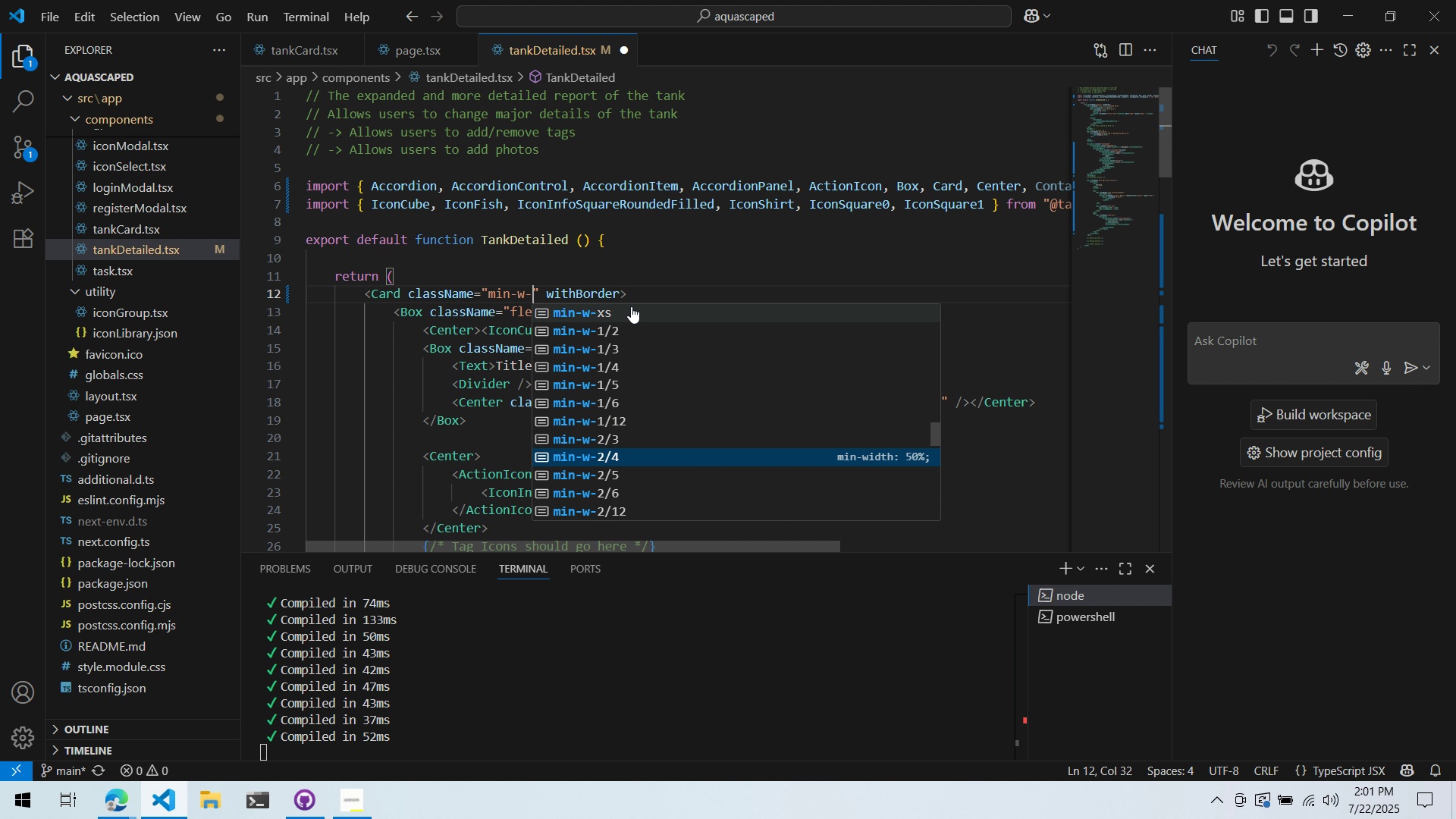 
key(ArrowUp)
 